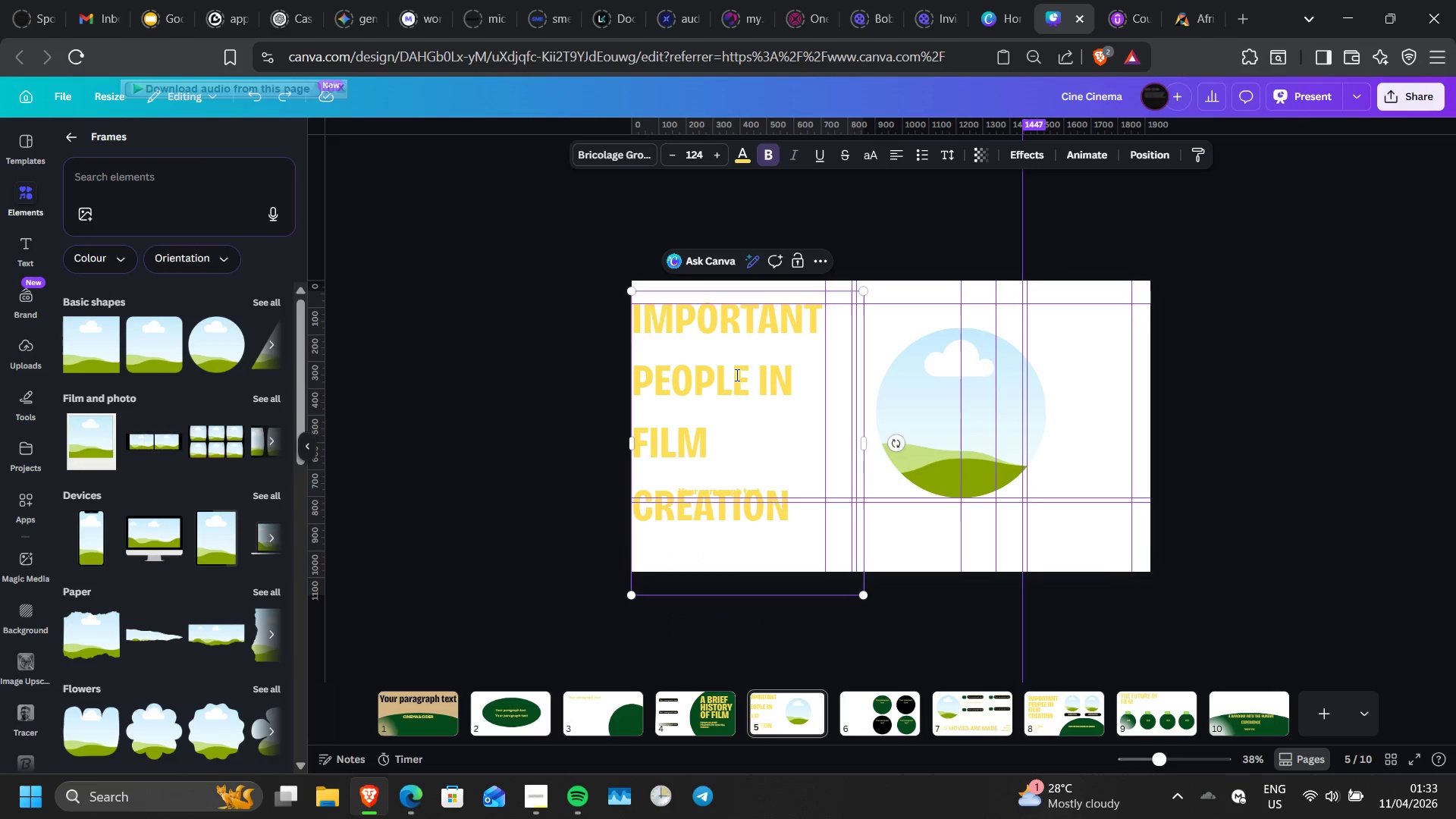 
key(Control+Z)
 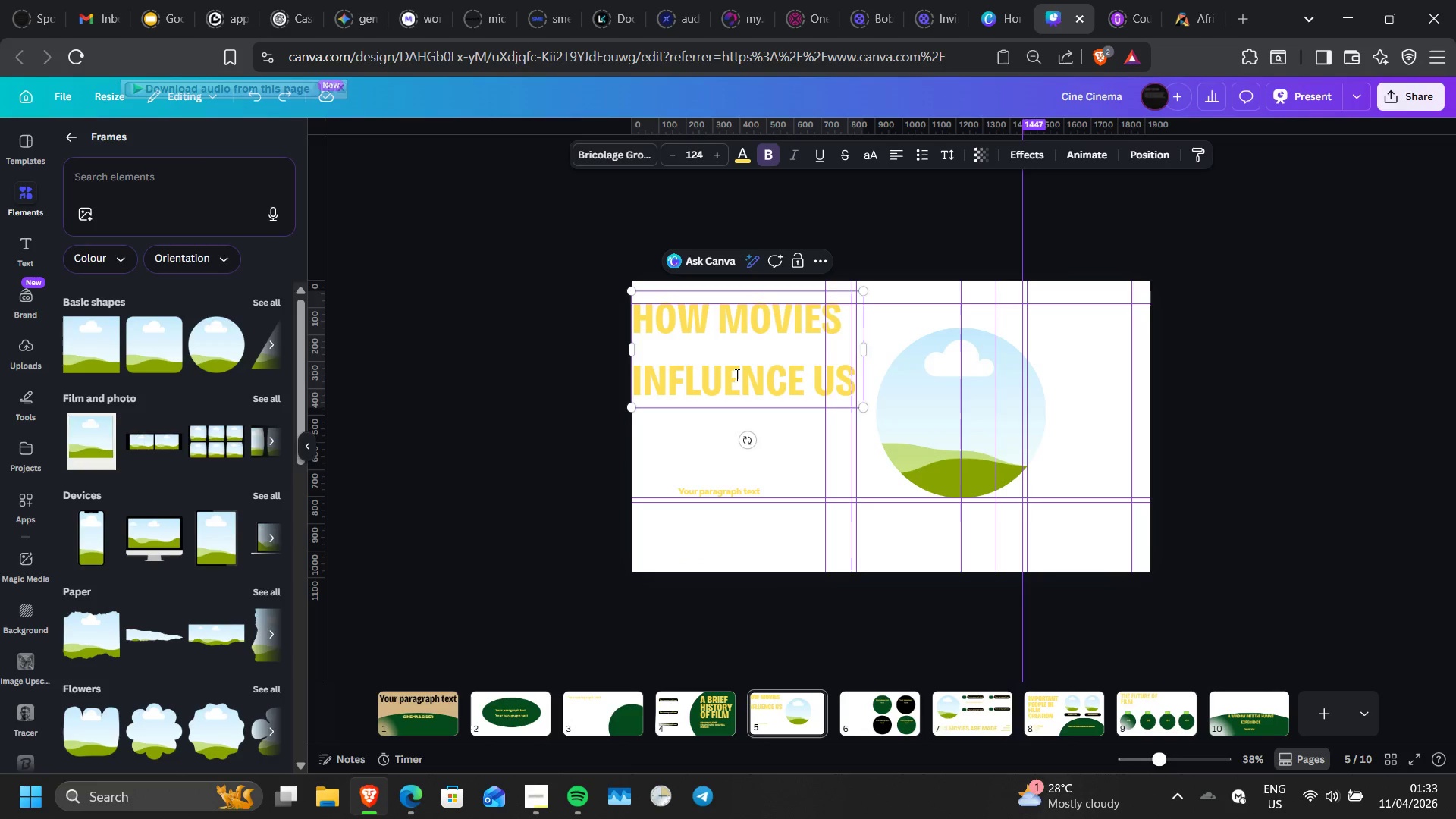 
key(Control+Z)
 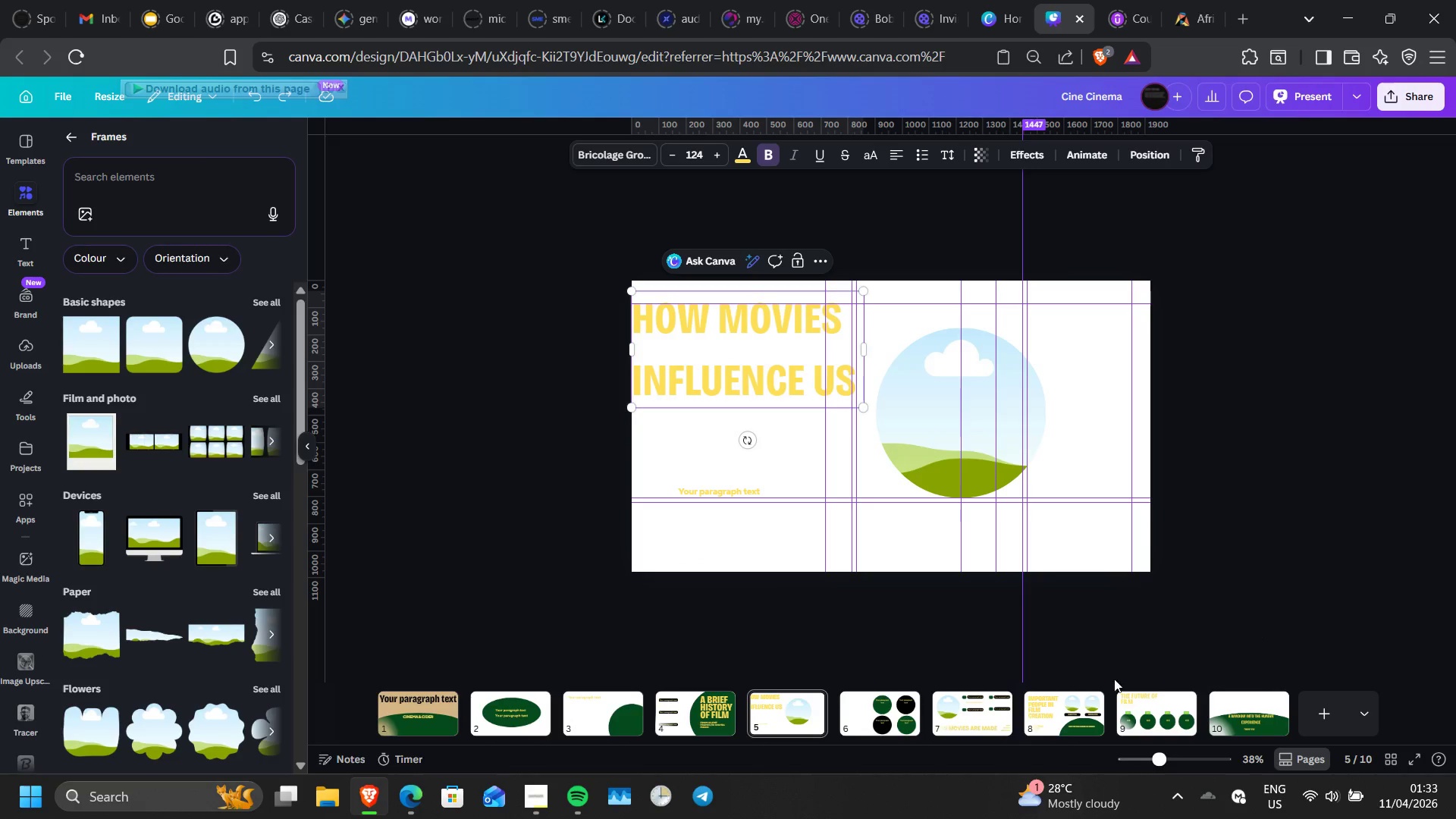 
left_click([1049, 714])
 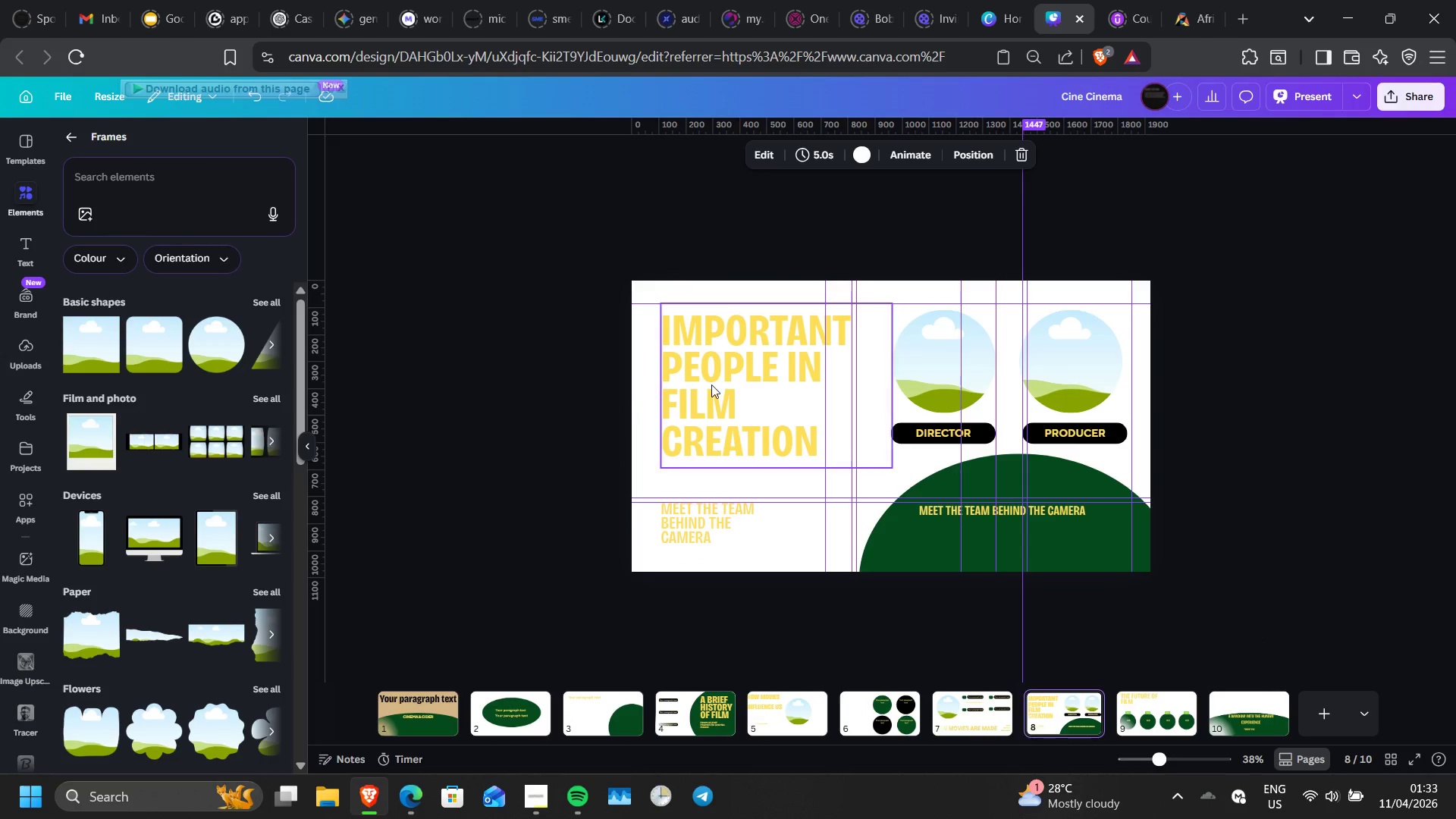 
left_click([711, 384])
 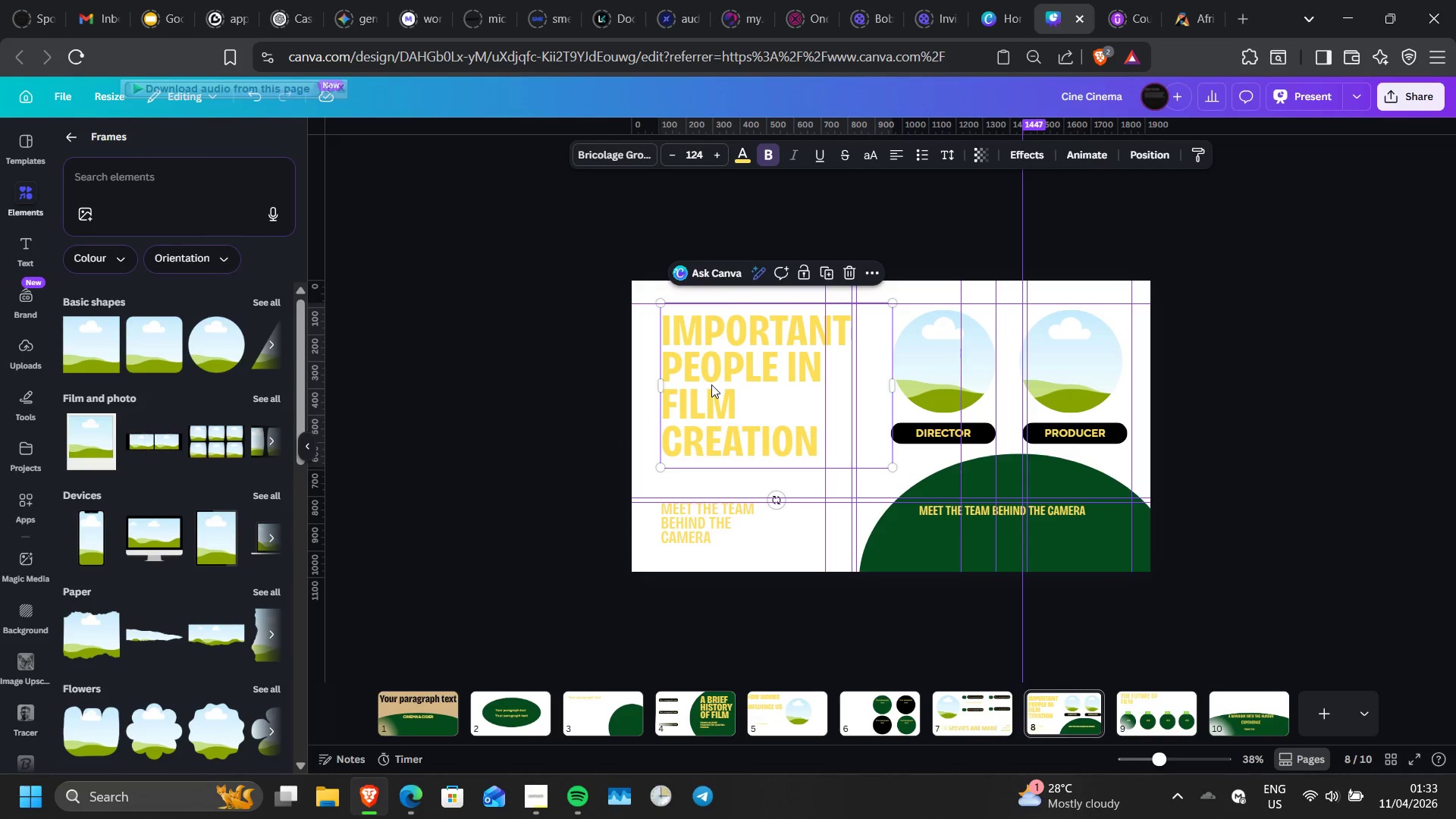 
left_click([711, 384])
 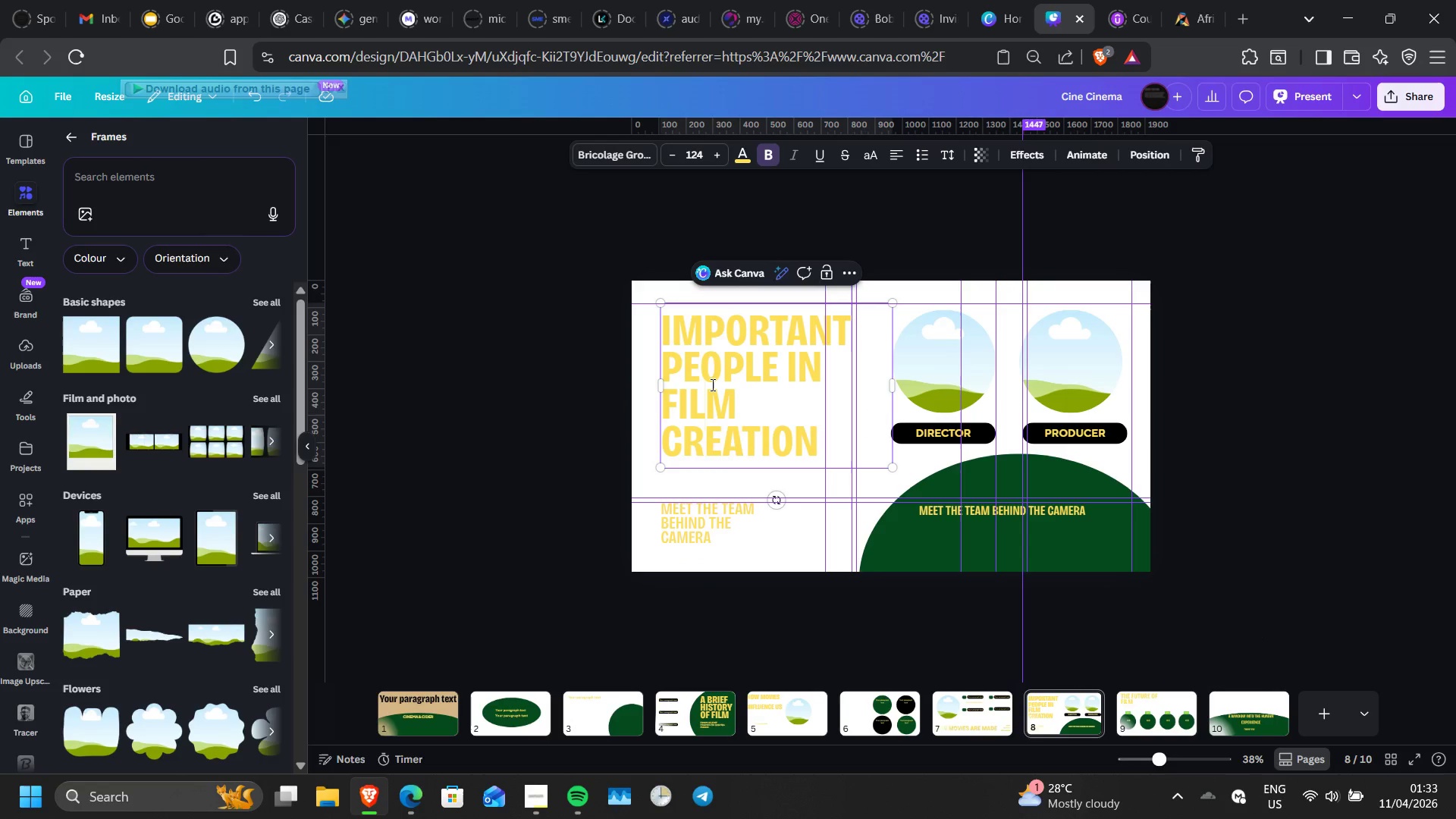 
right_click([711, 384])
 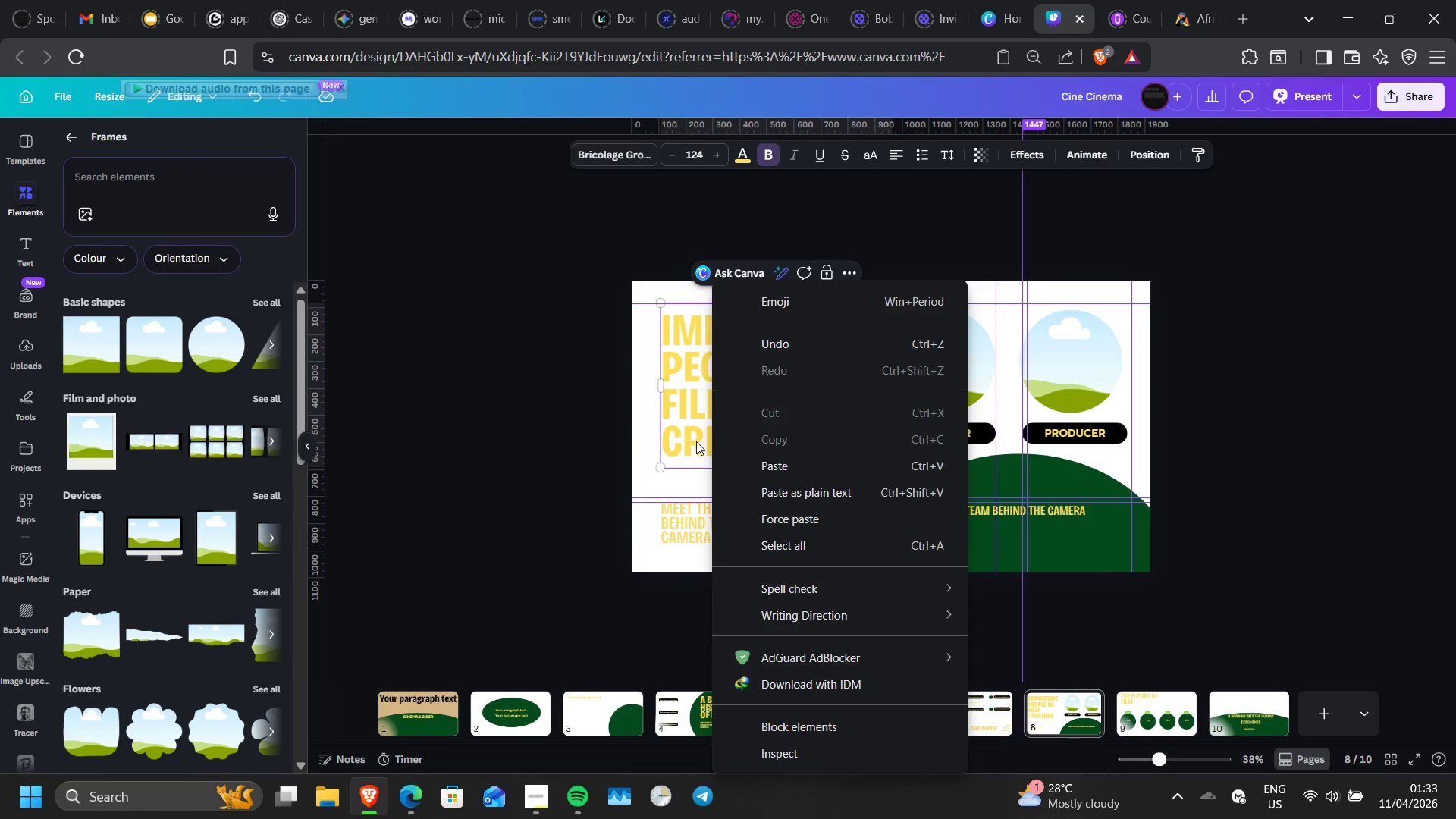 
triple_click([696, 441])
 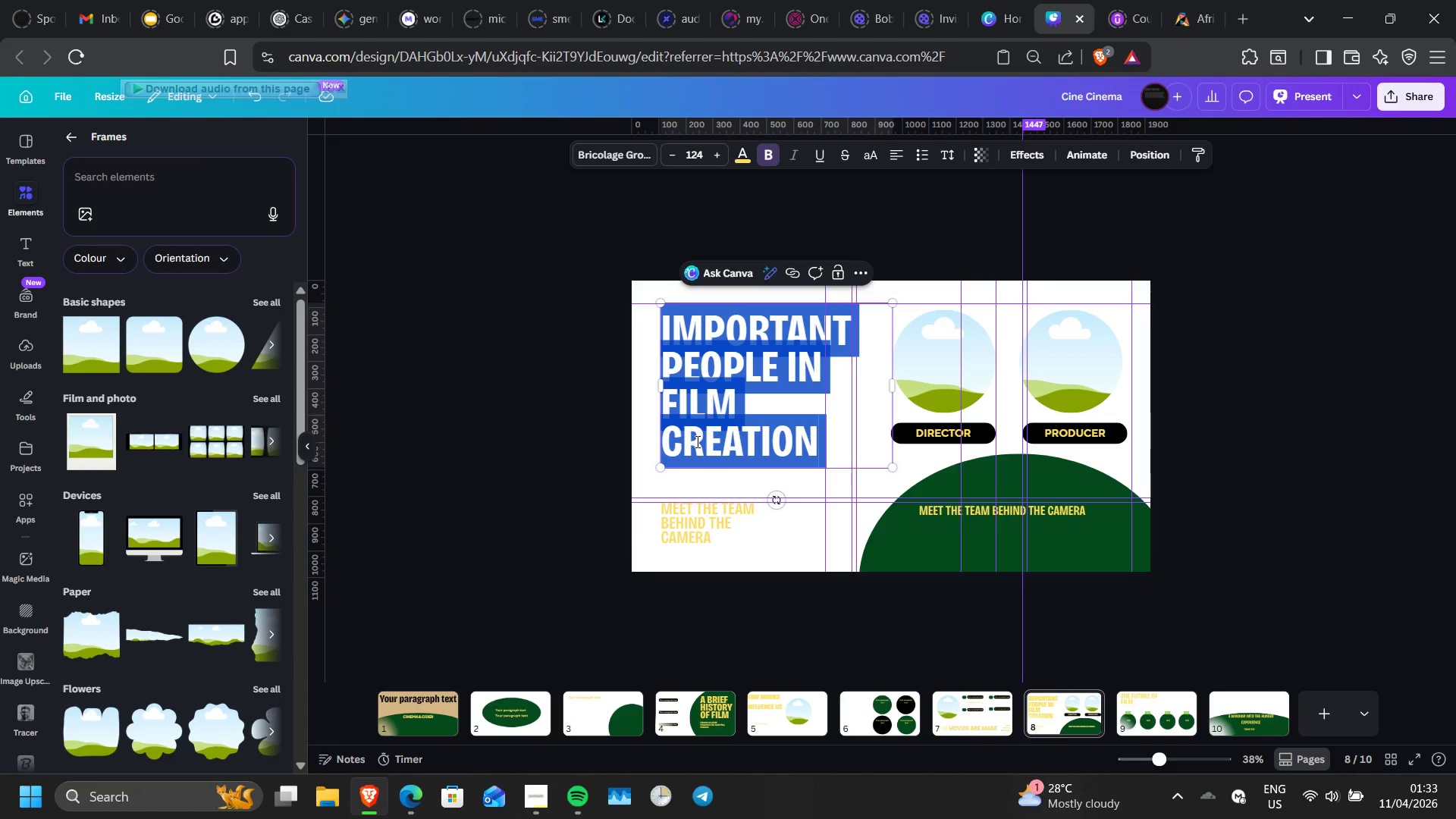 
triple_click([696, 441])
 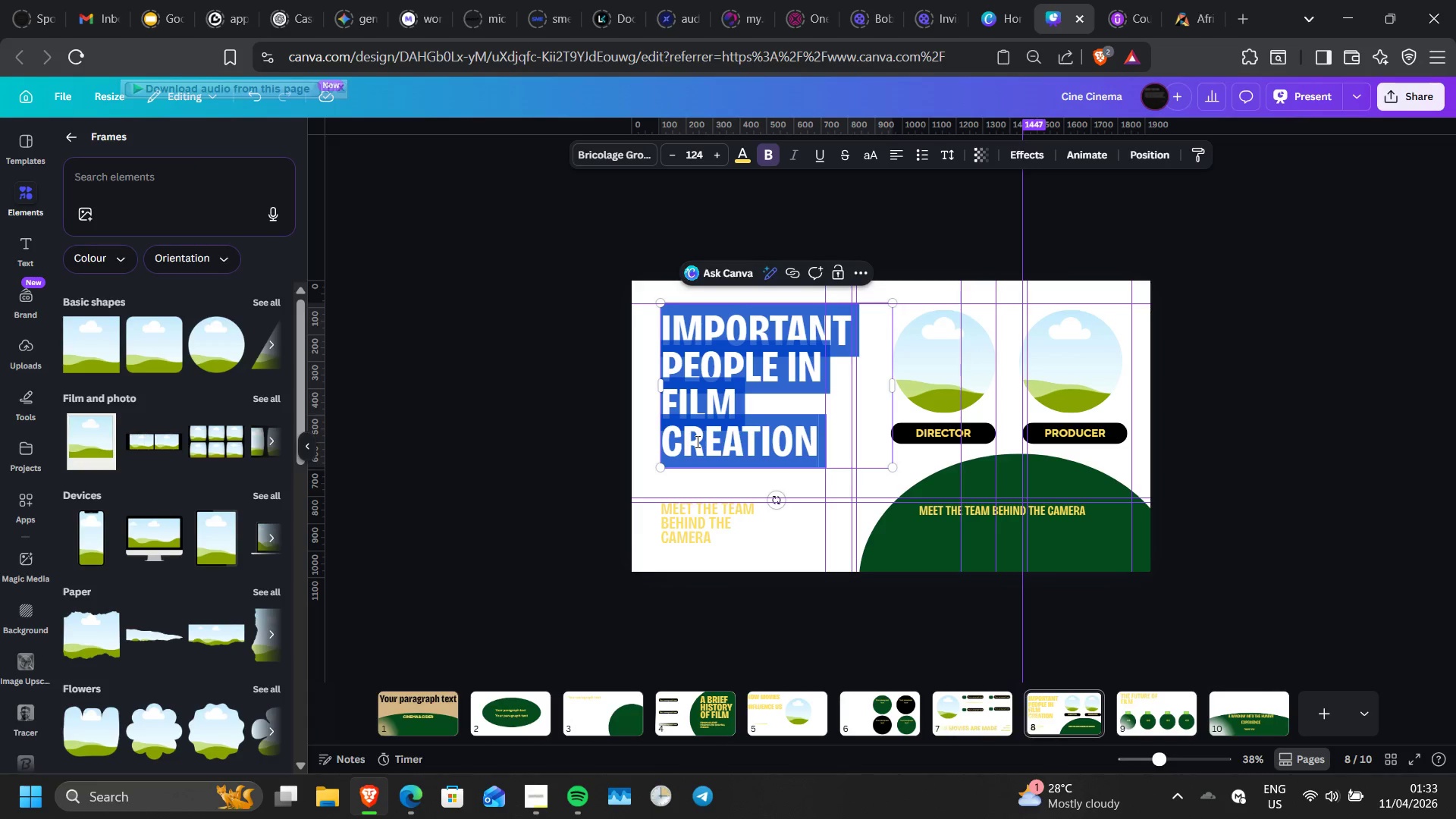 
right_click([696, 441])
 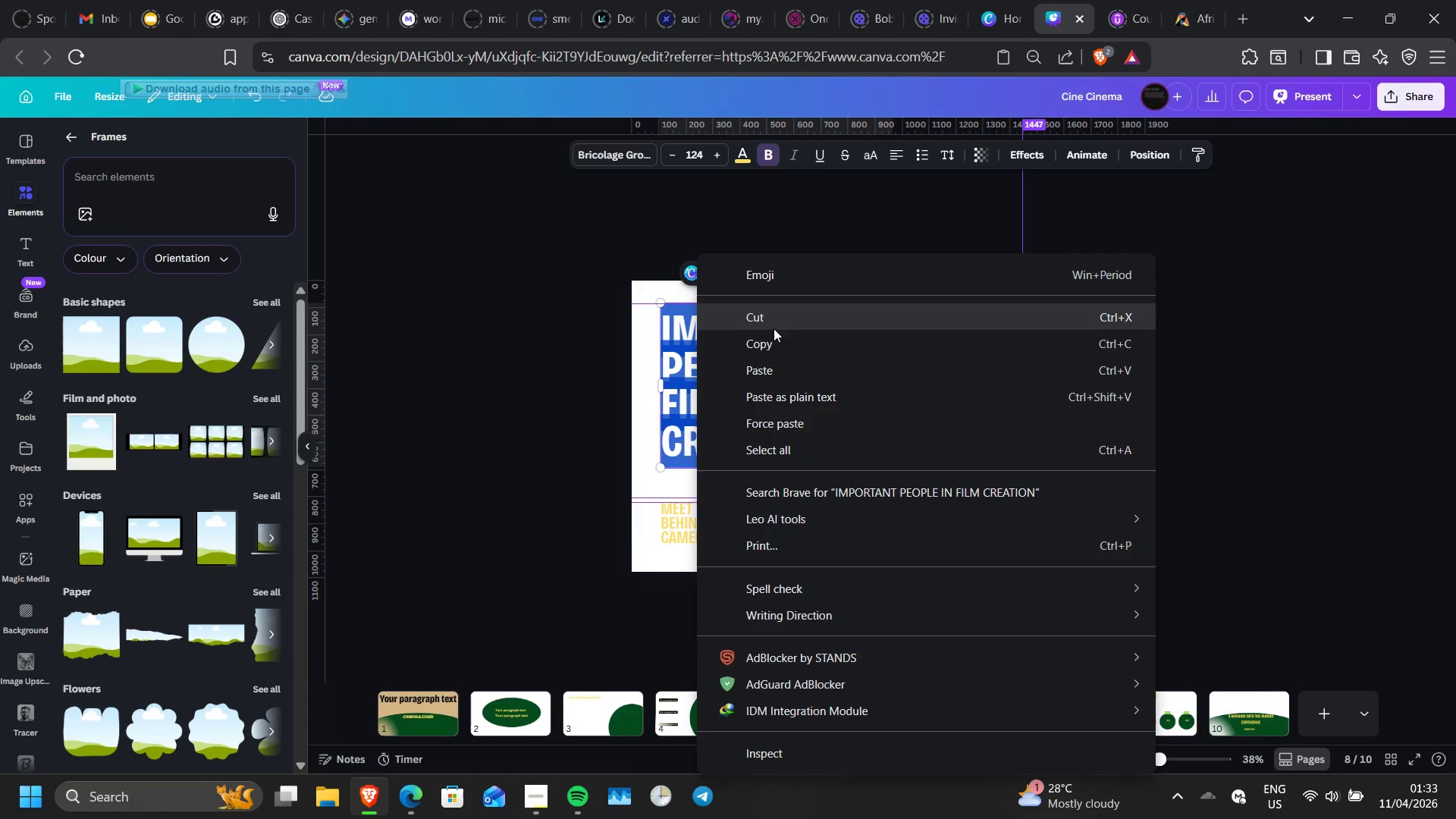 
left_click([771, 342])
 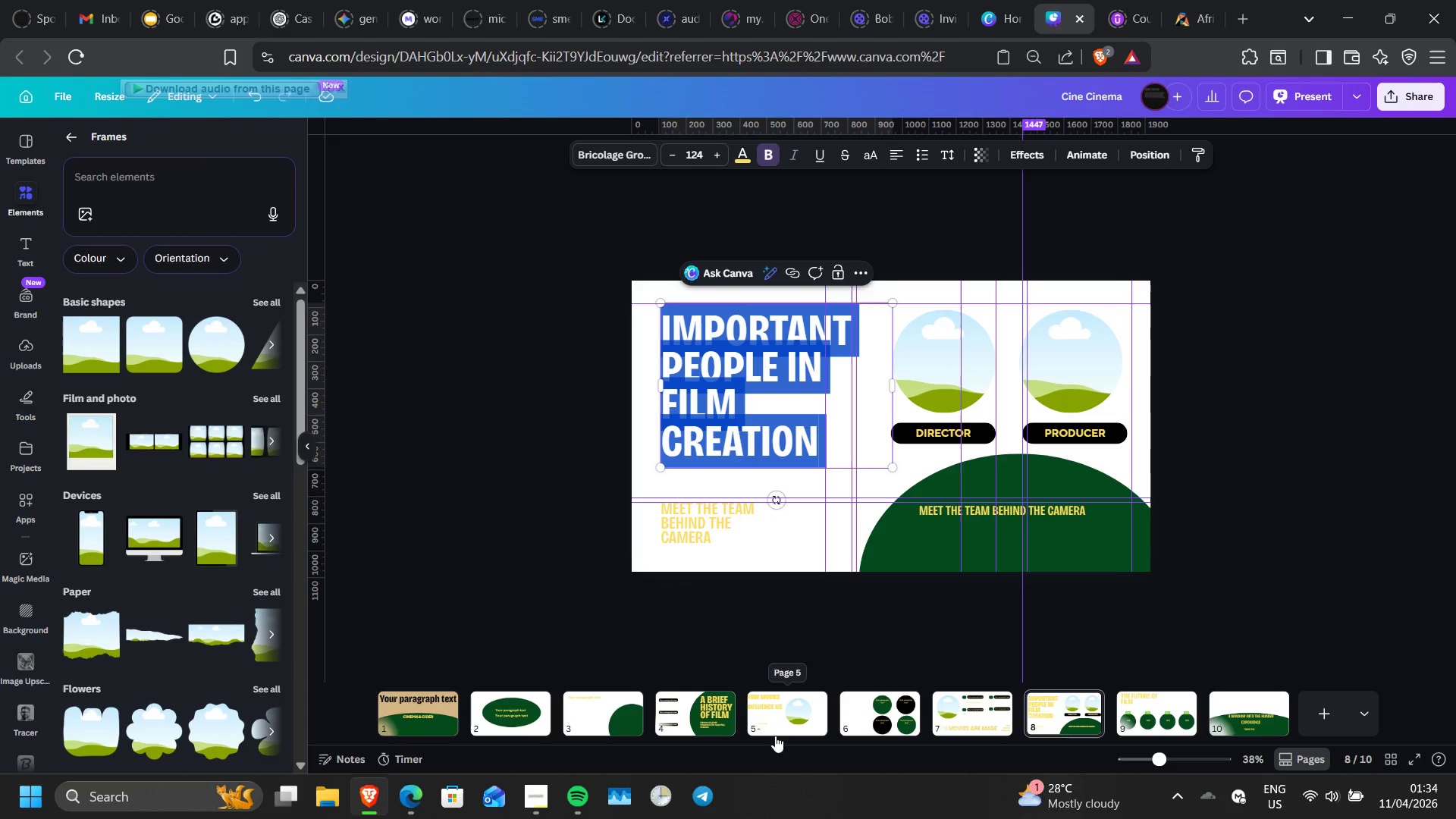 
left_click([785, 722])
 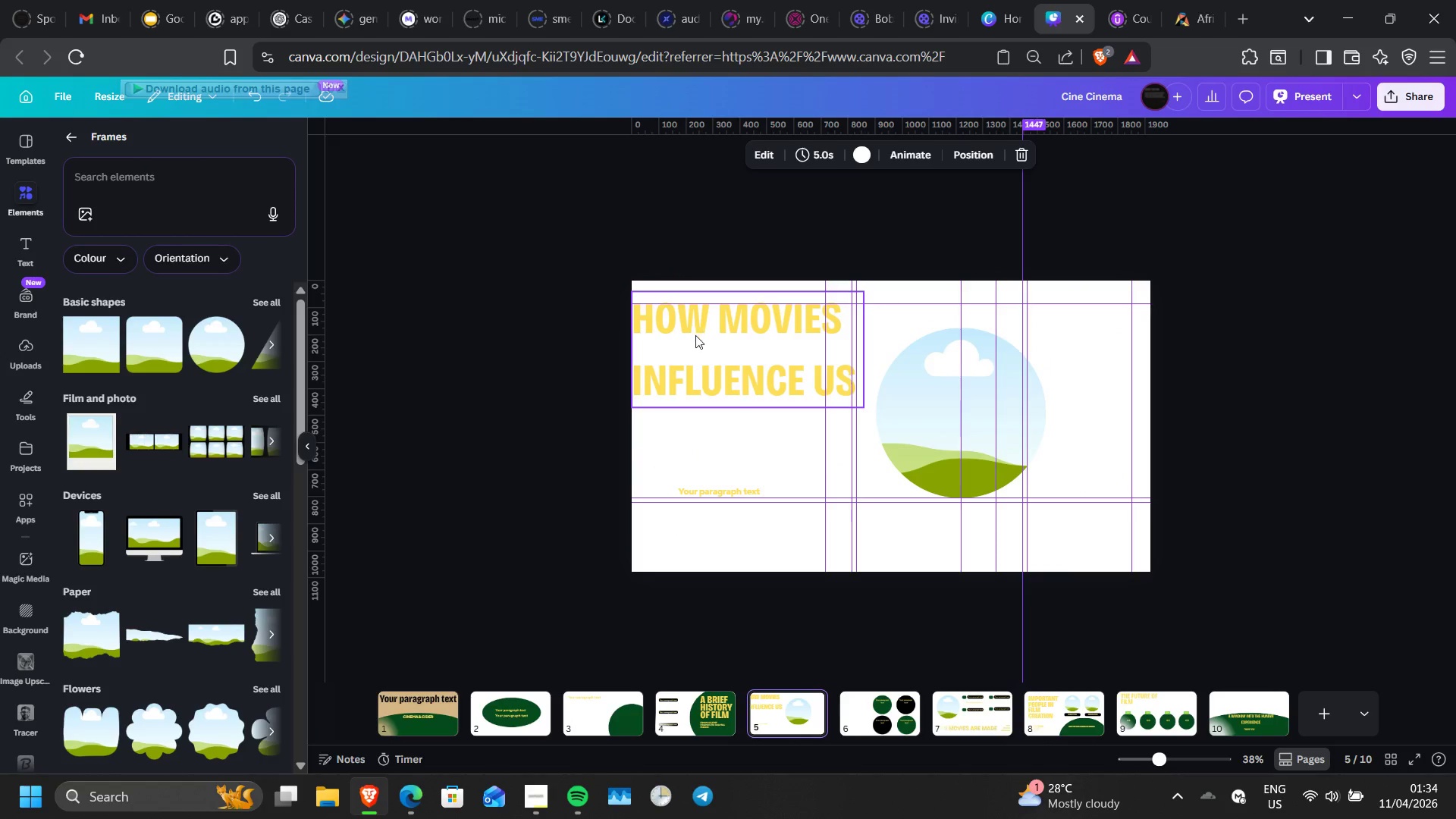 
left_click([695, 335])
 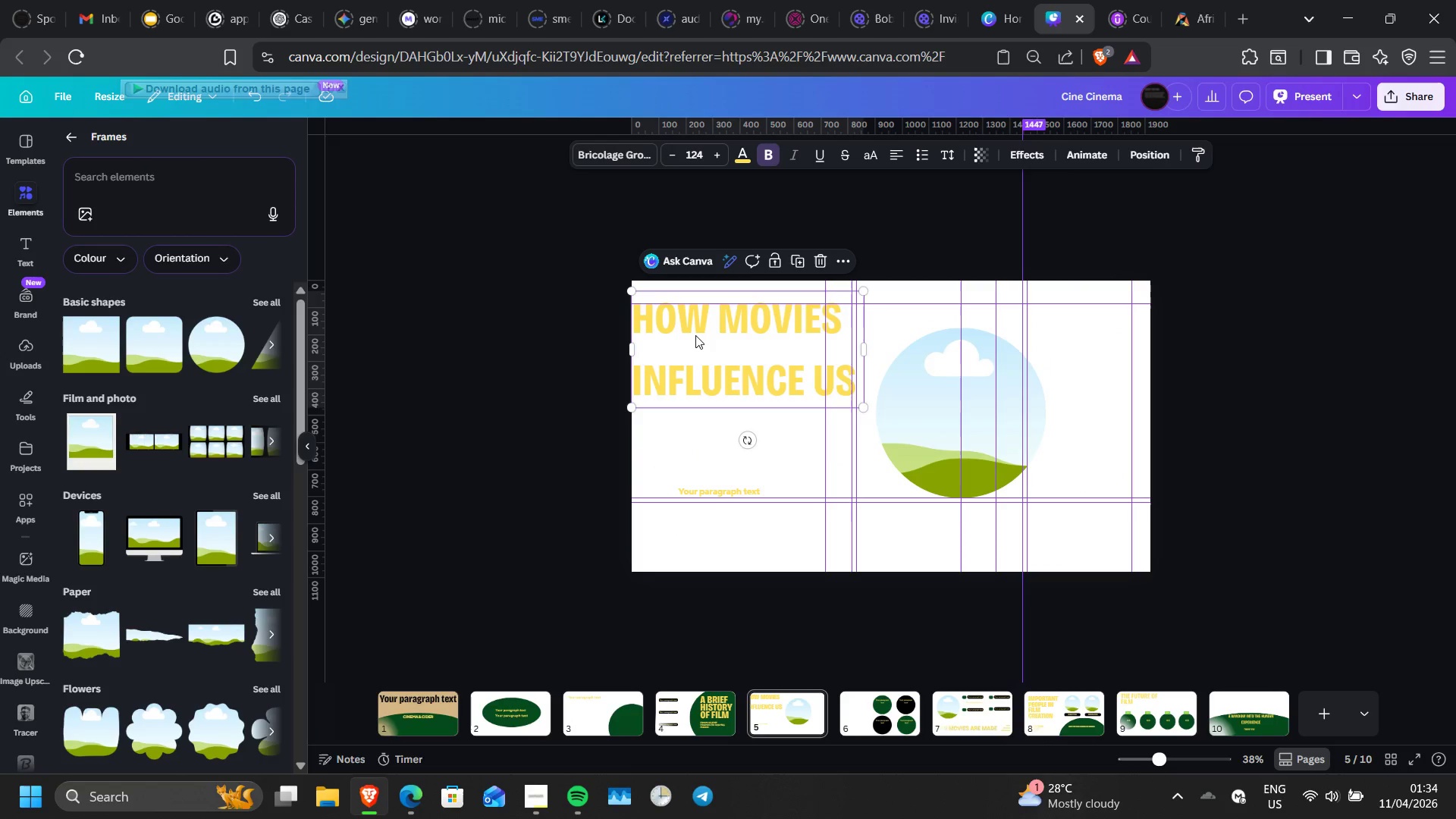 
key(Delete)
 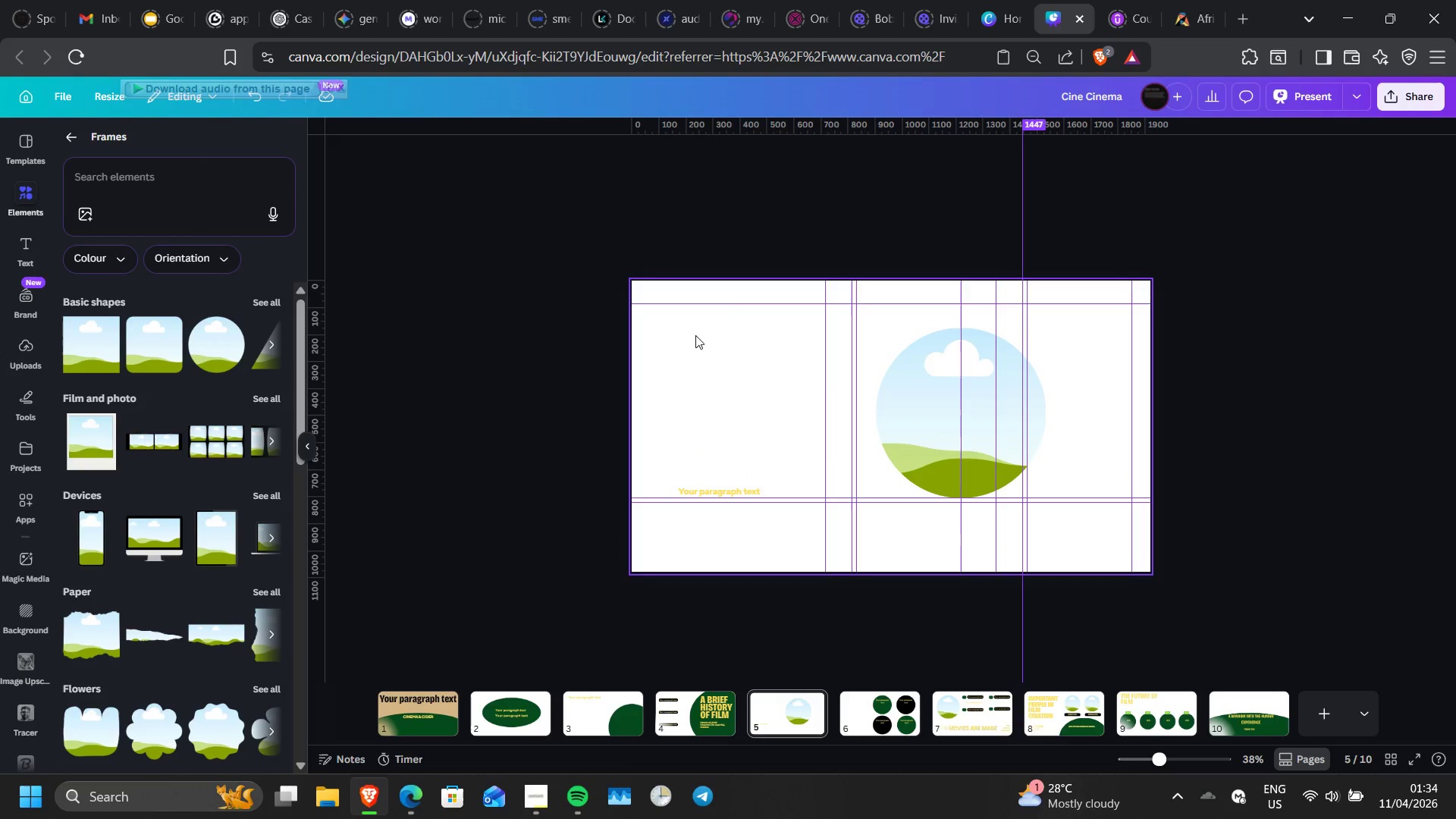 
right_click([695, 335])
 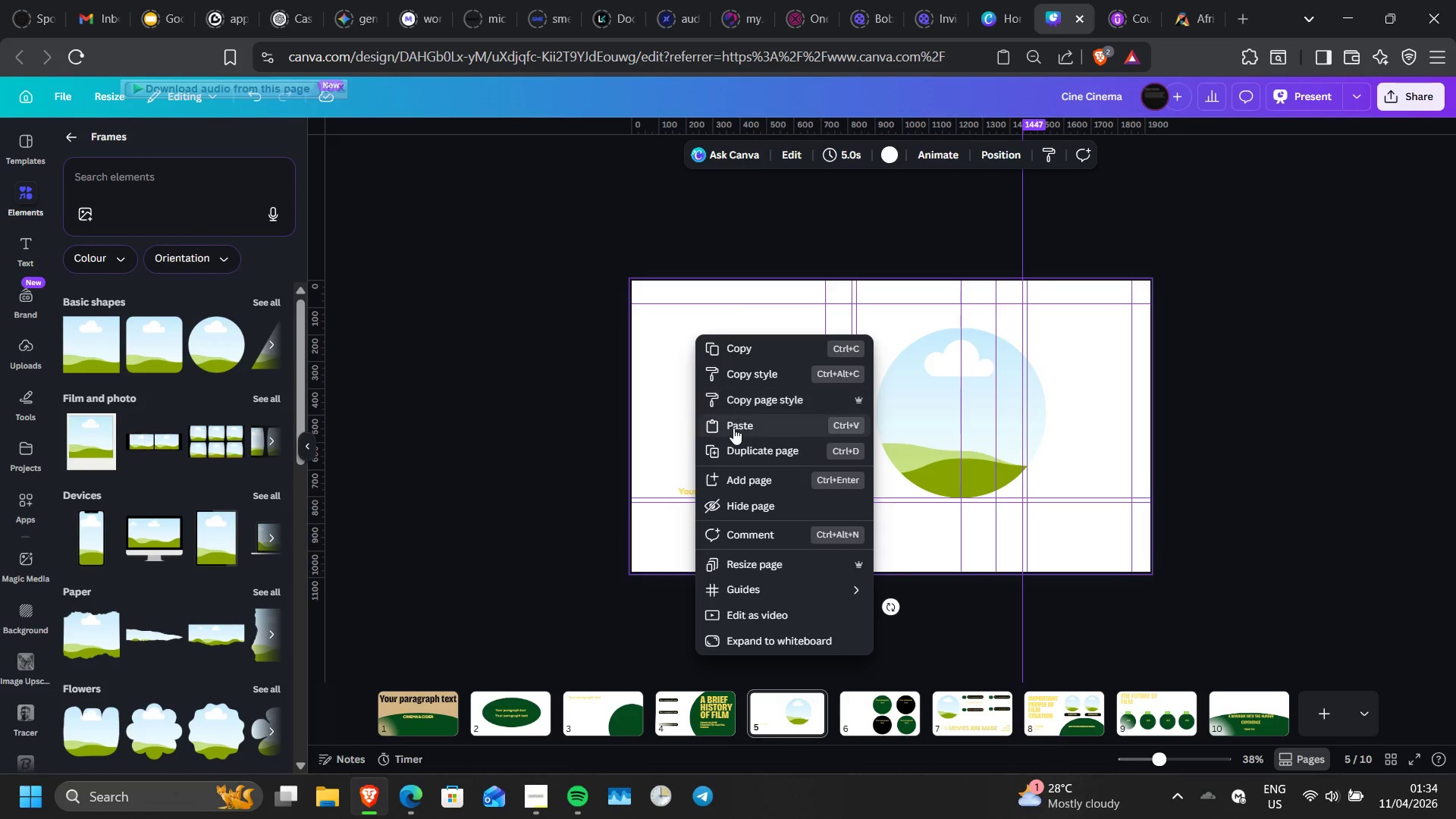 
left_click([733, 428])
 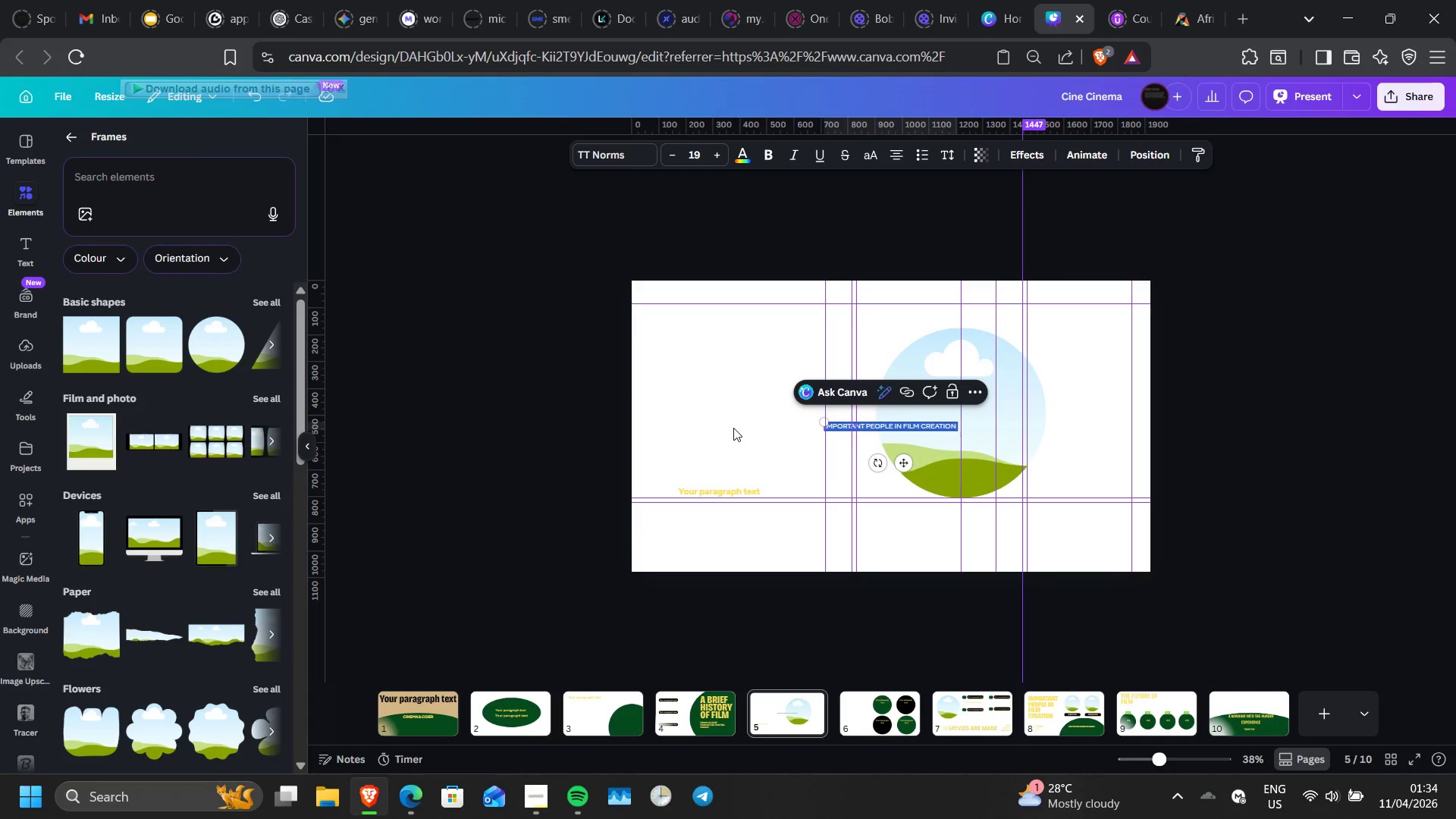 
key(Control+Z)
 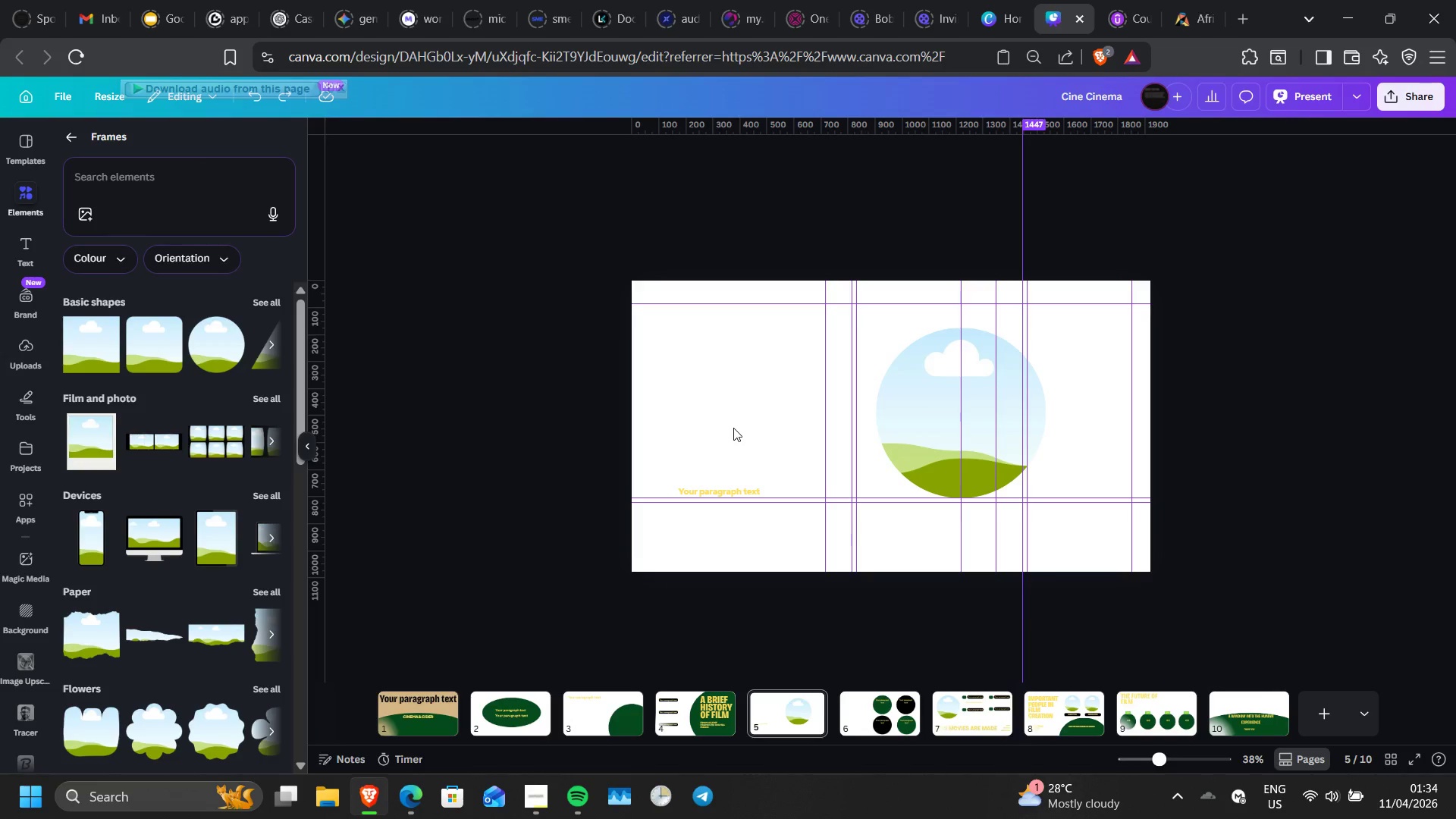 
key(Control+Z)
 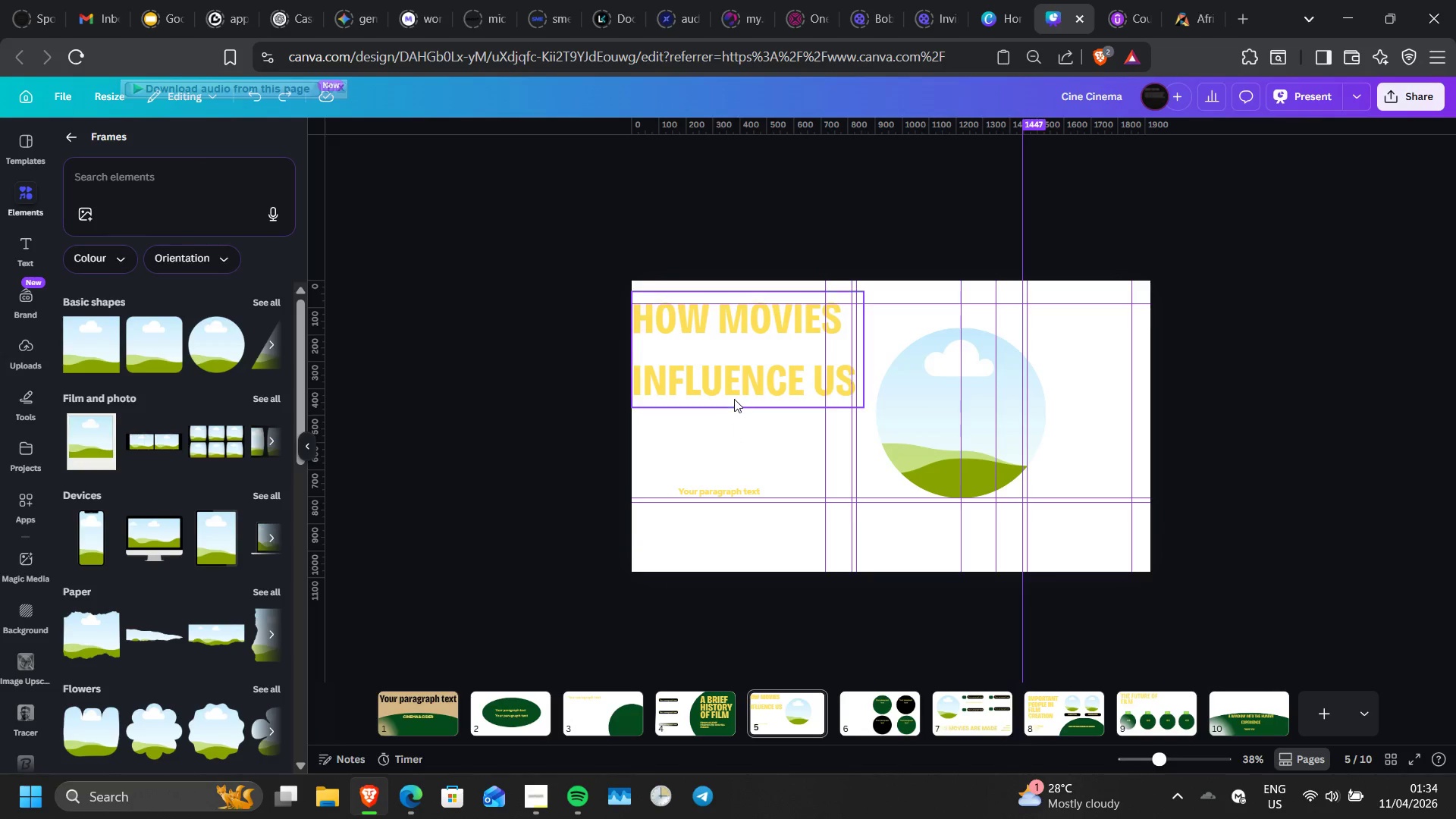 
left_click([734, 399])
 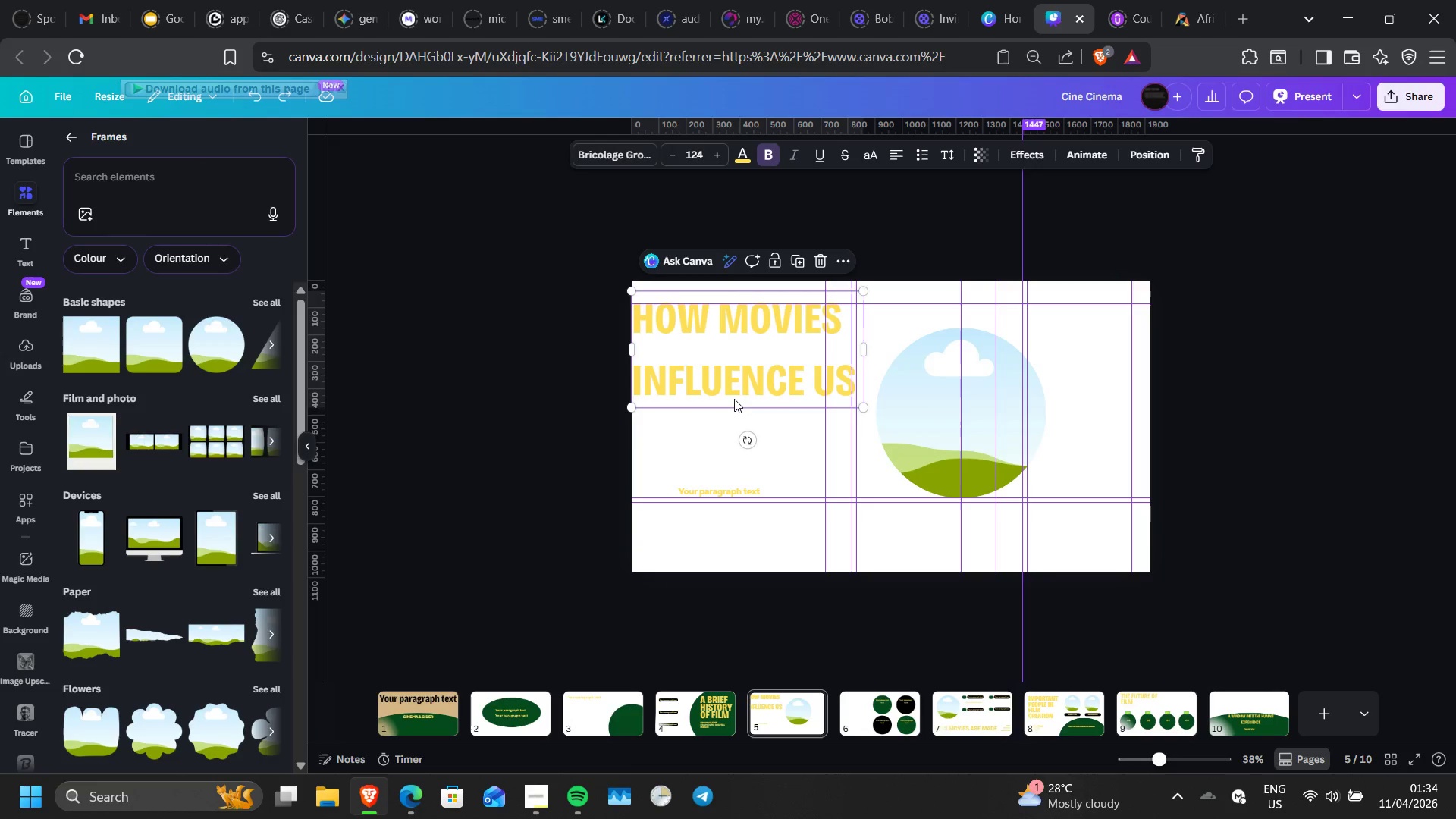 
double_click([734, 399])
 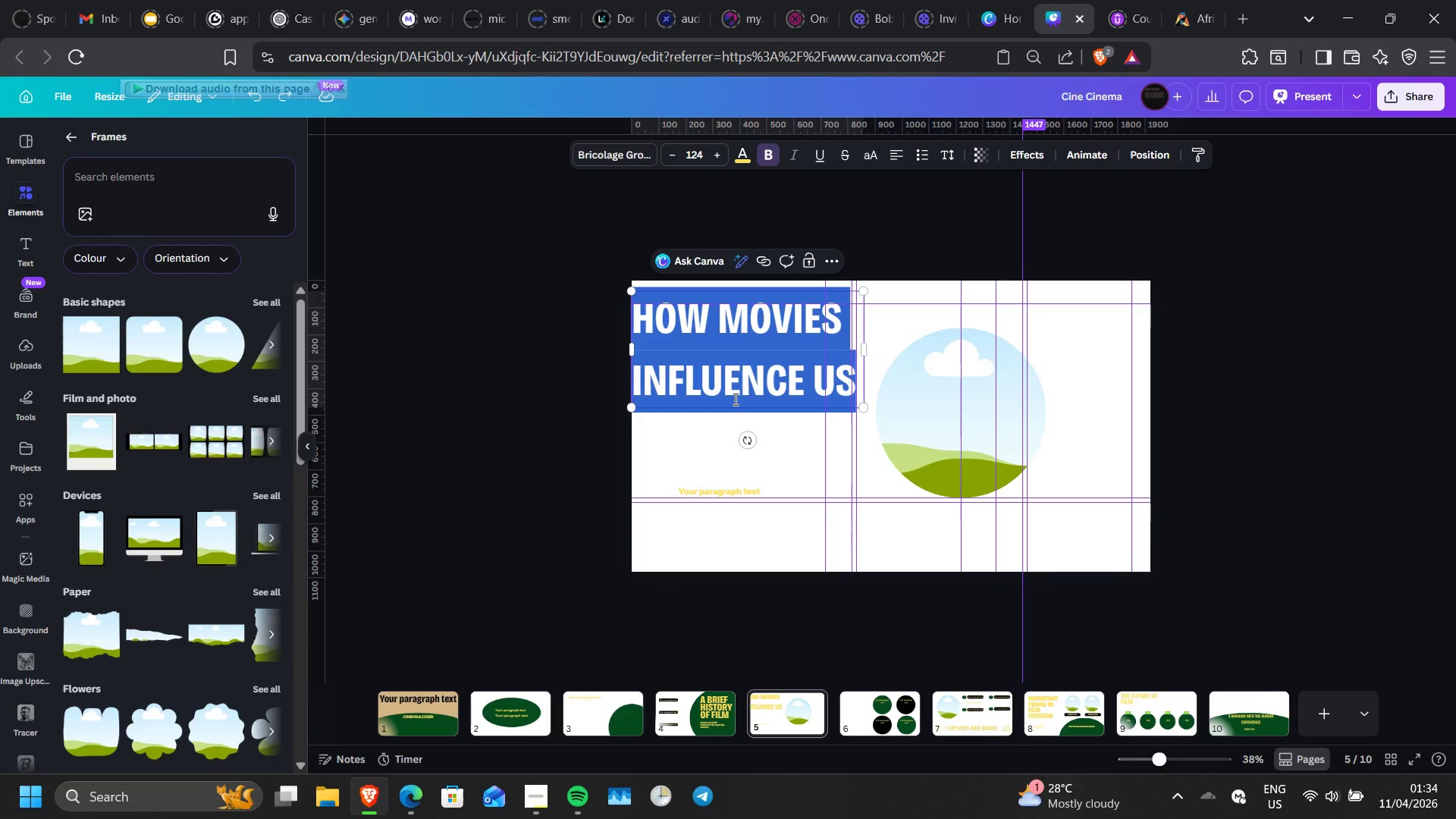 
triple_click([734, 399])
 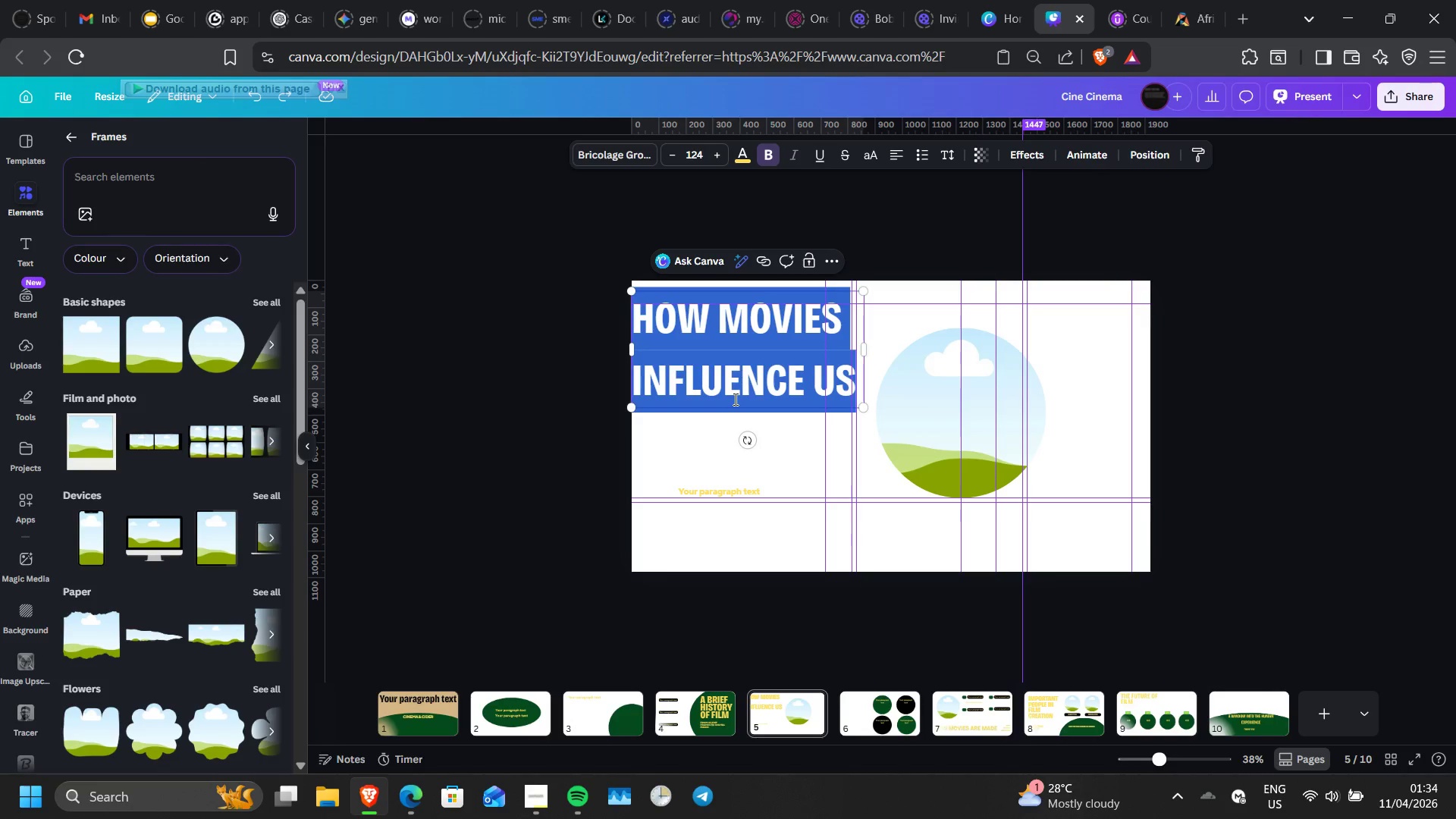 
right_click([734, 399])
 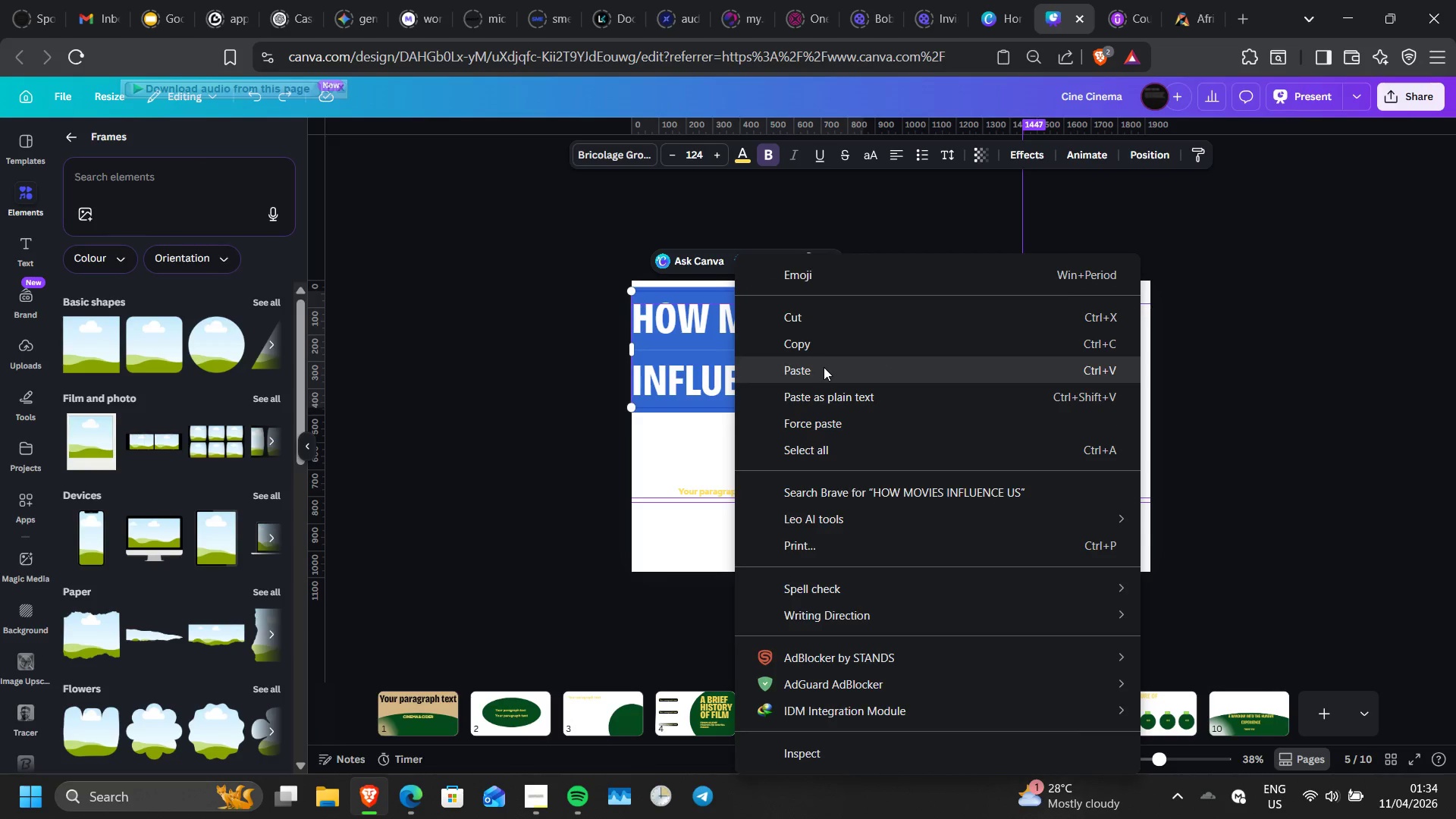 
left_click([824, 367])
 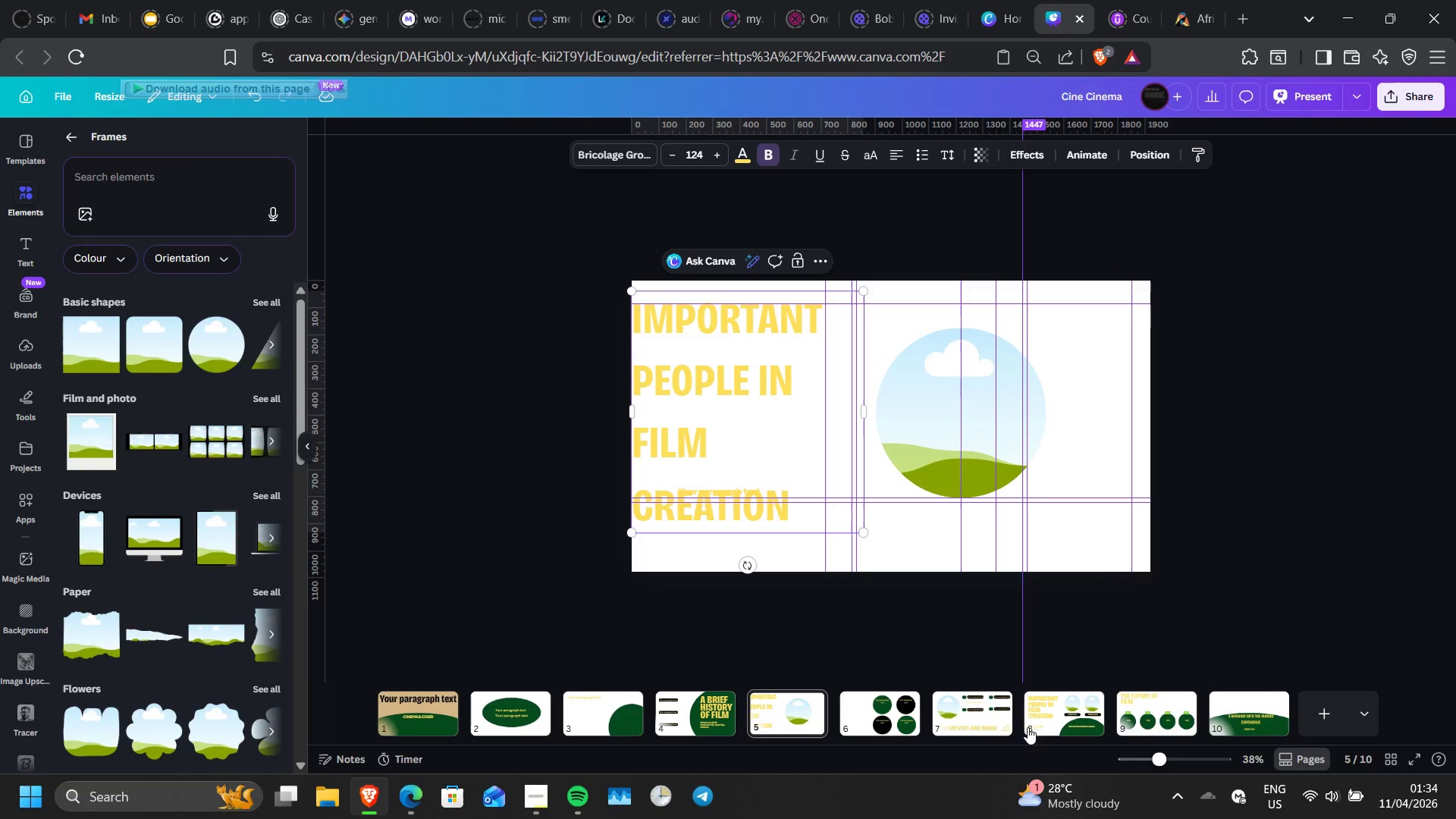 
left_click([1045, 720])
 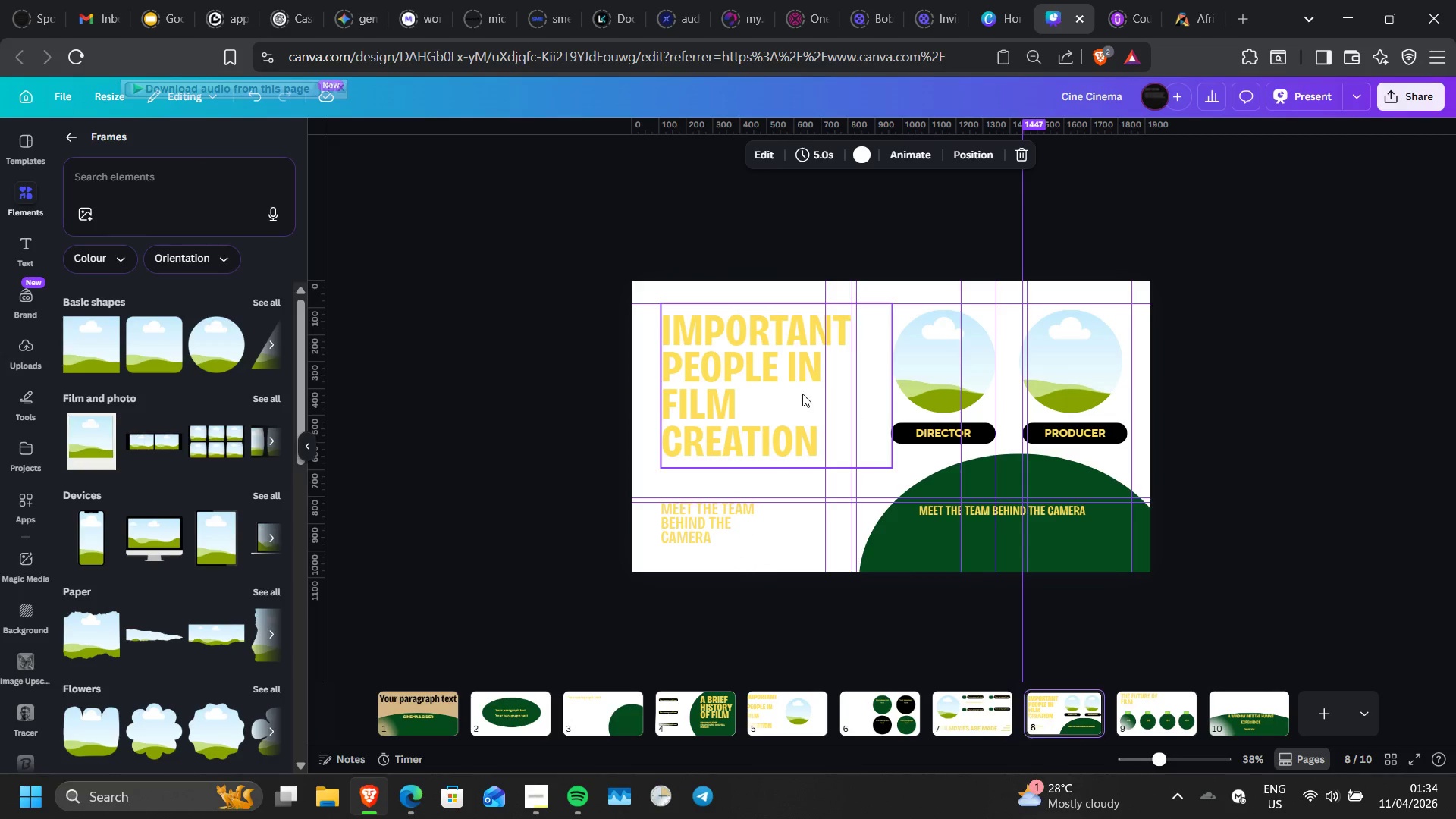 
left_click([802, 394])
 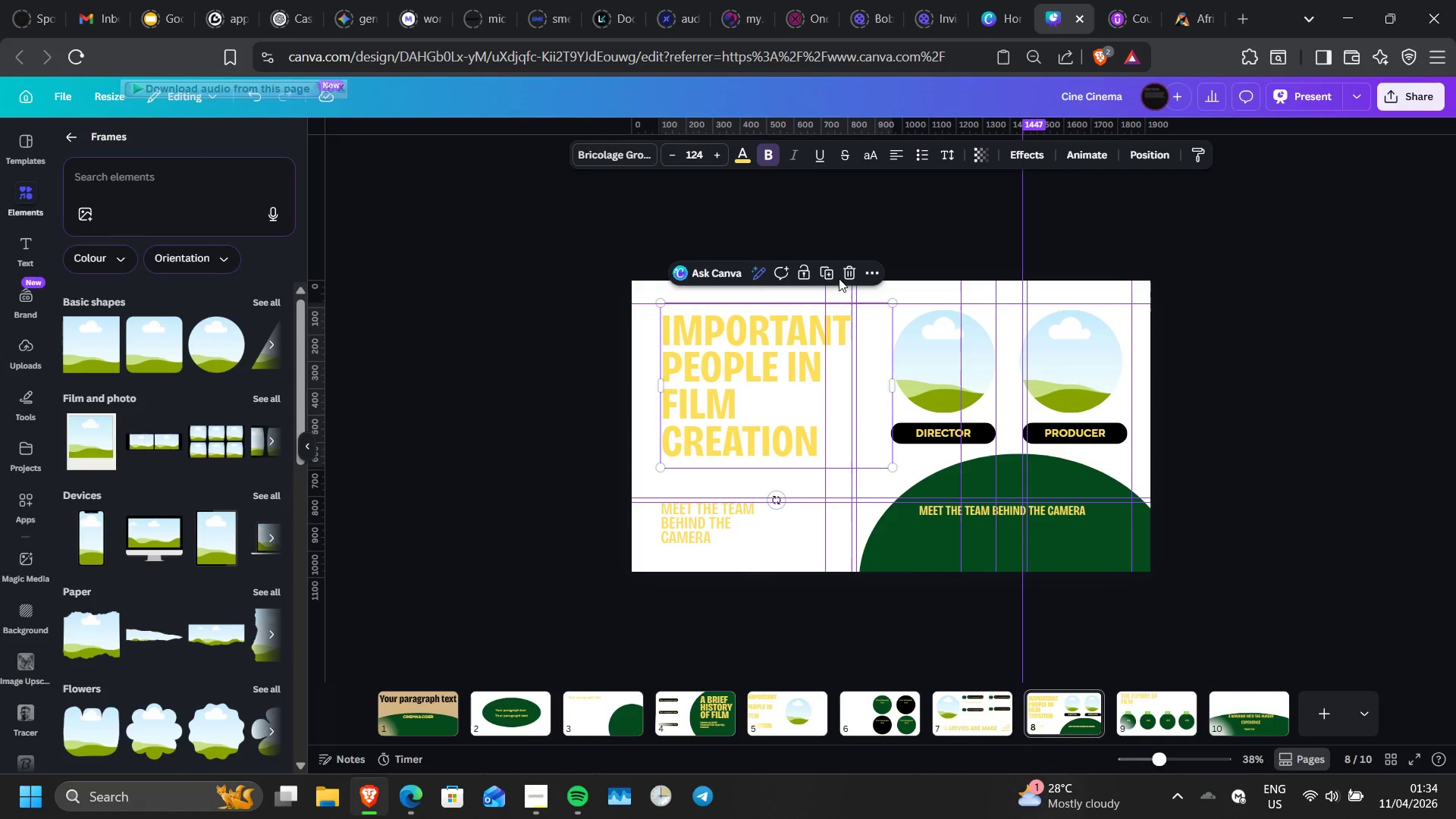 
left_click([827, 280])
 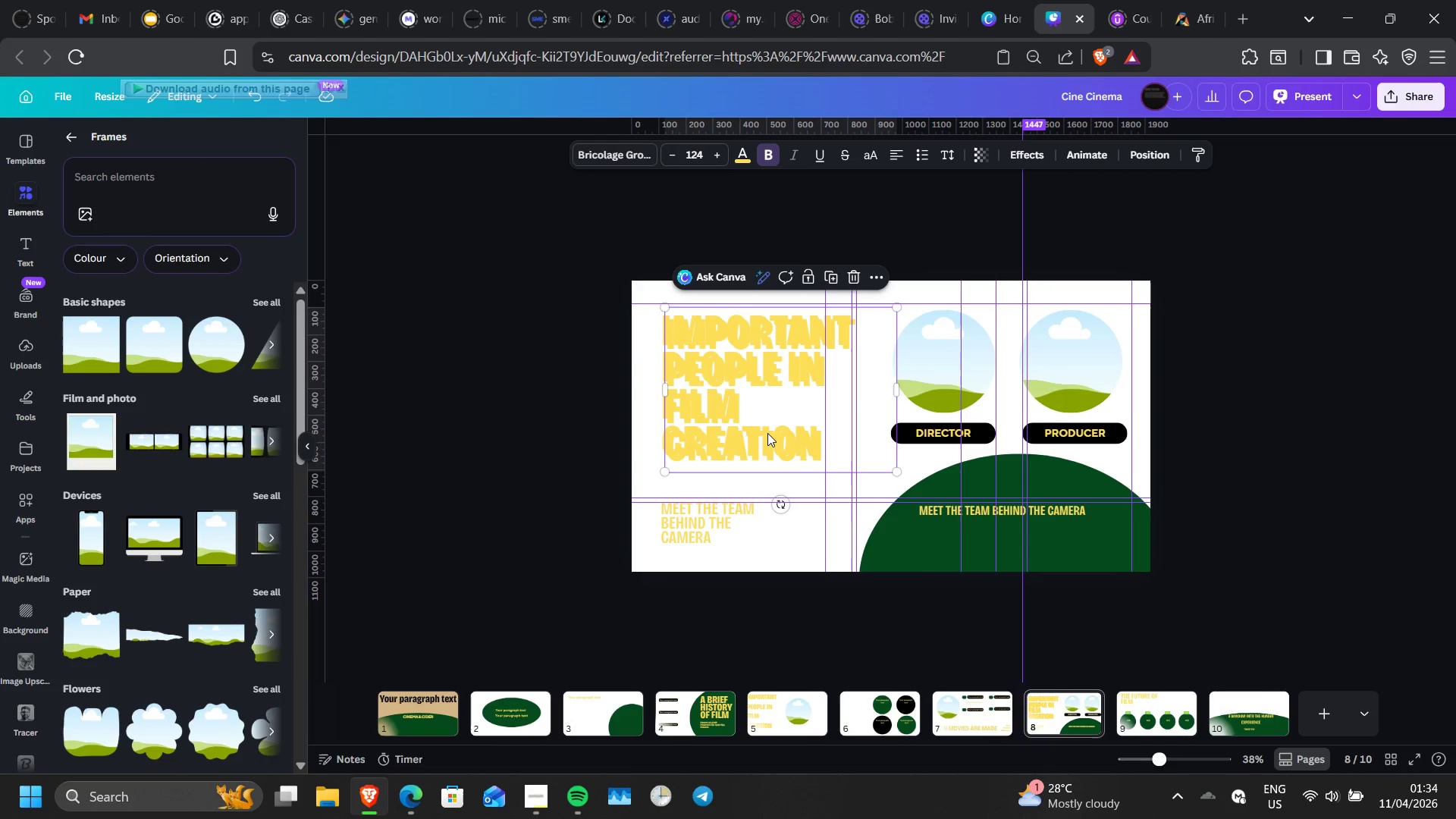 
left_click_drag(start_coordinate=[767, 433], to_coordinate=[779, 714])
 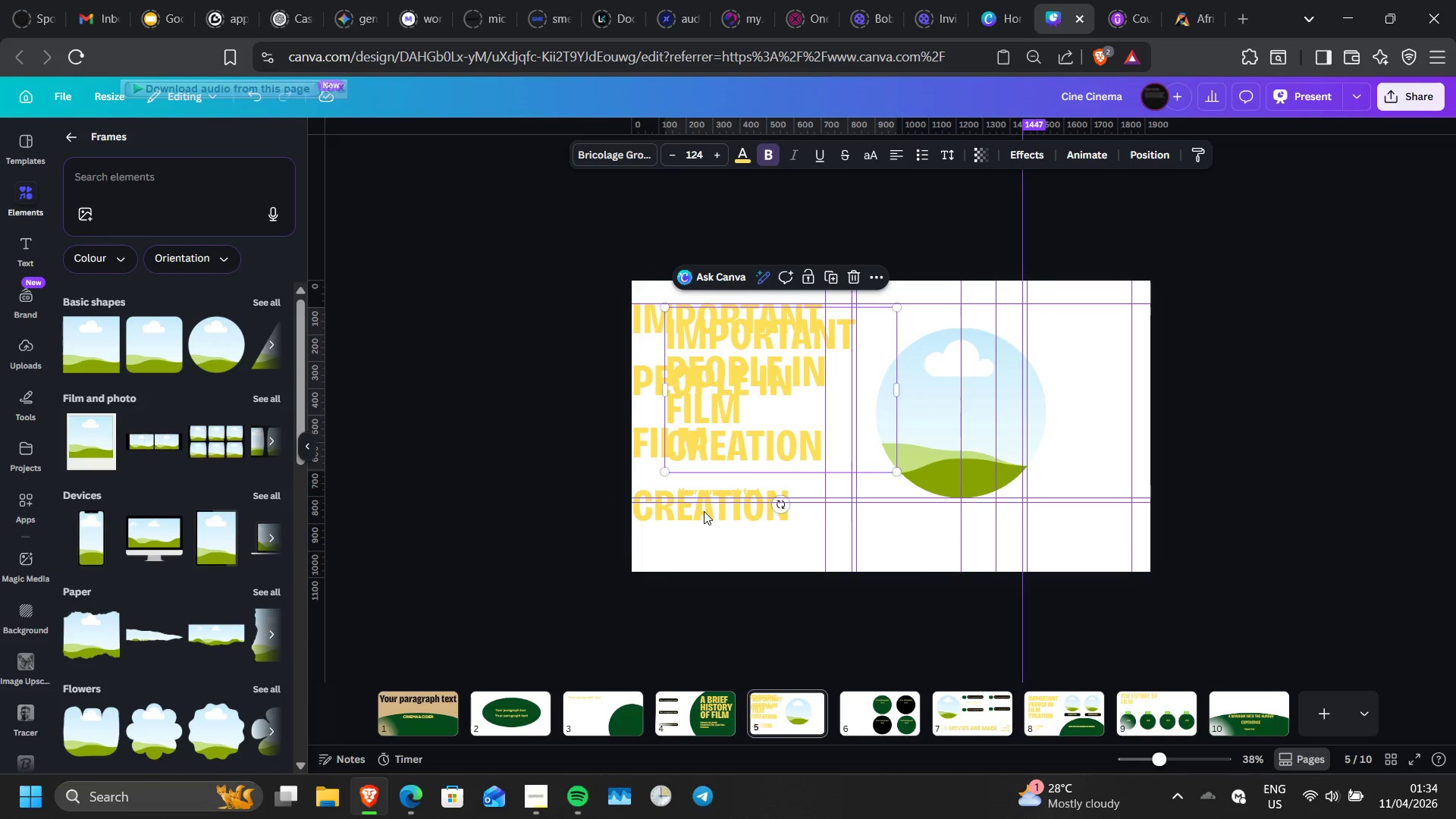 
left_click([704, 513])
 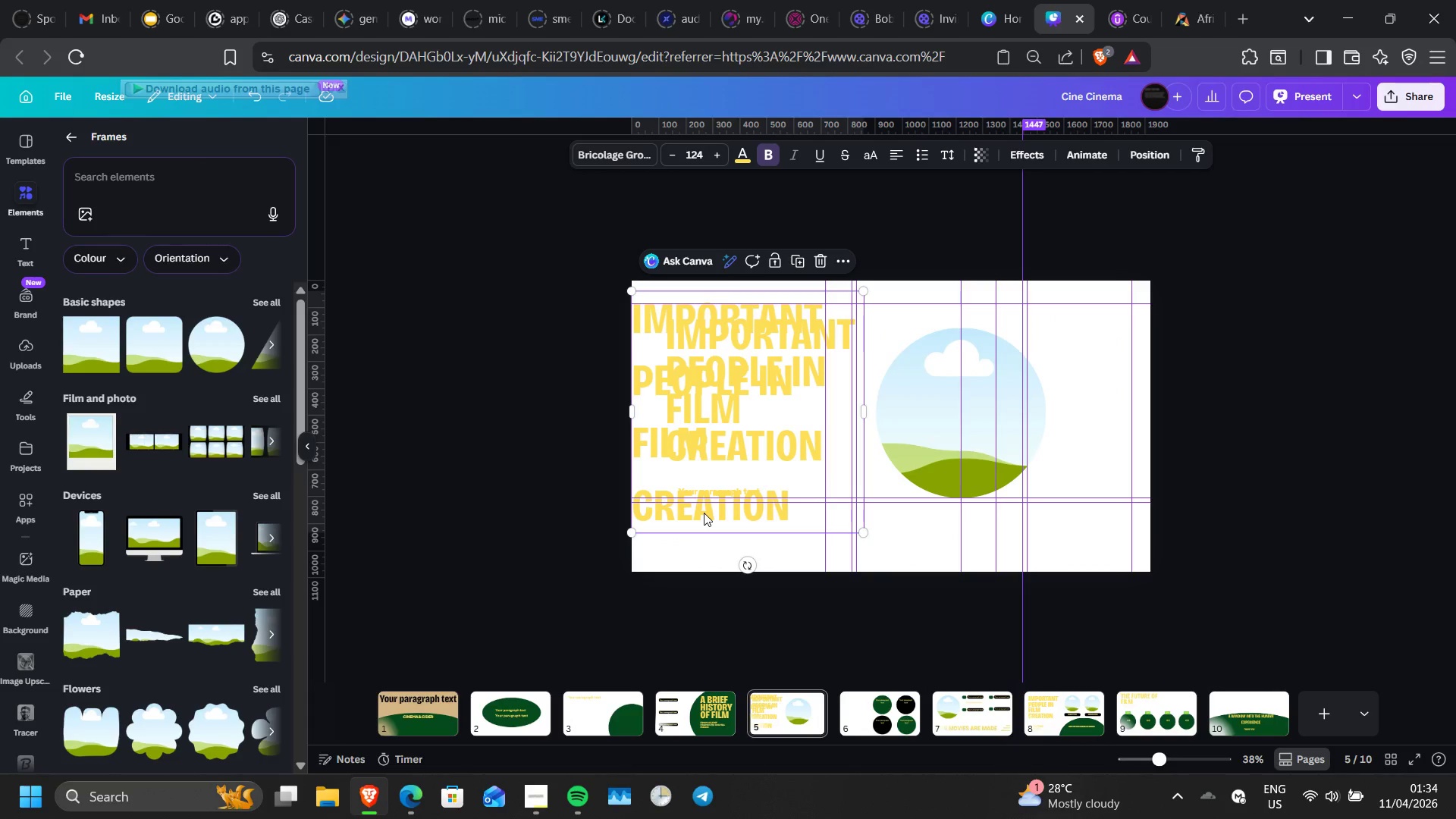 
key(Delete)
 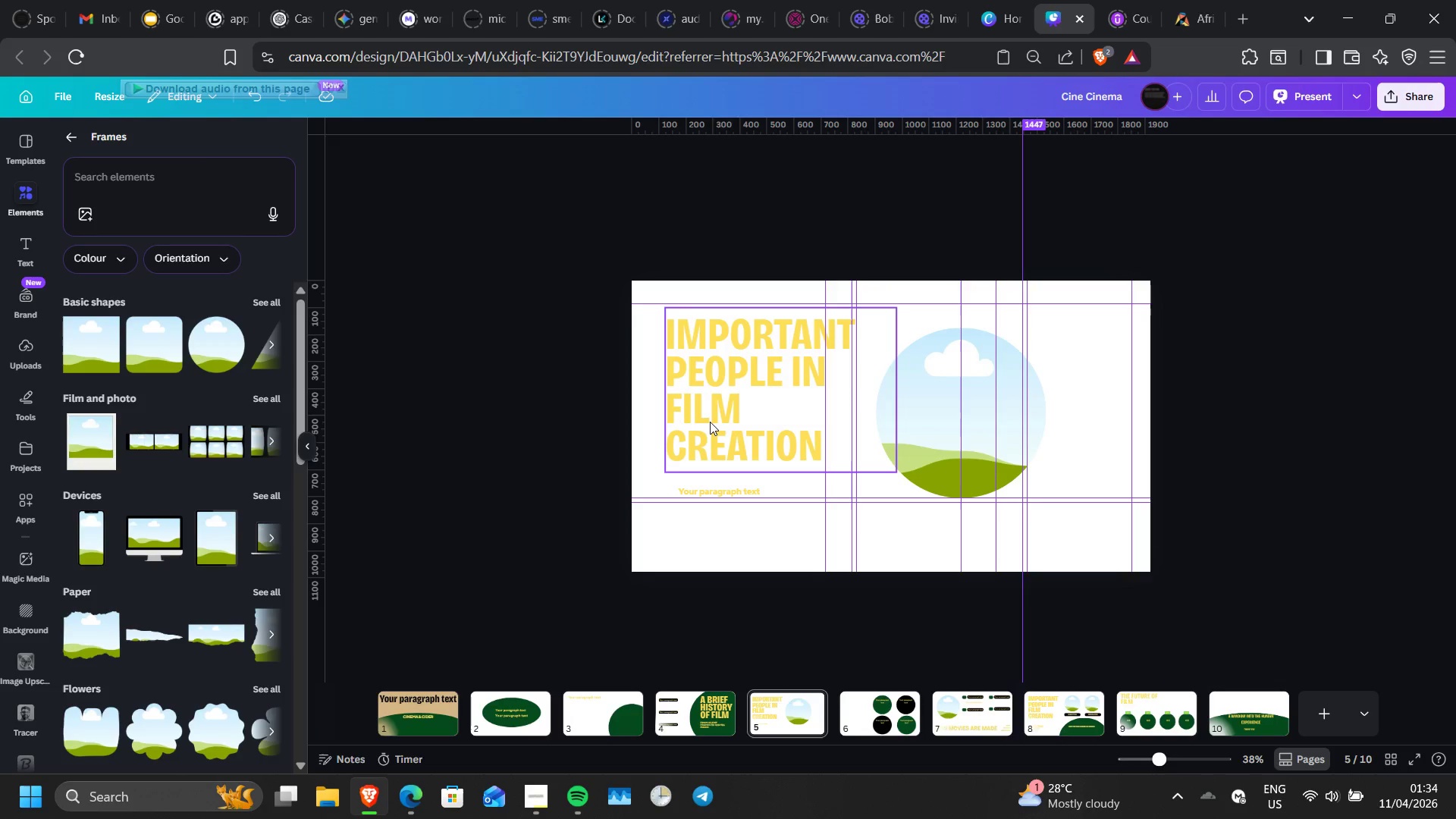 
wait(34.39)
 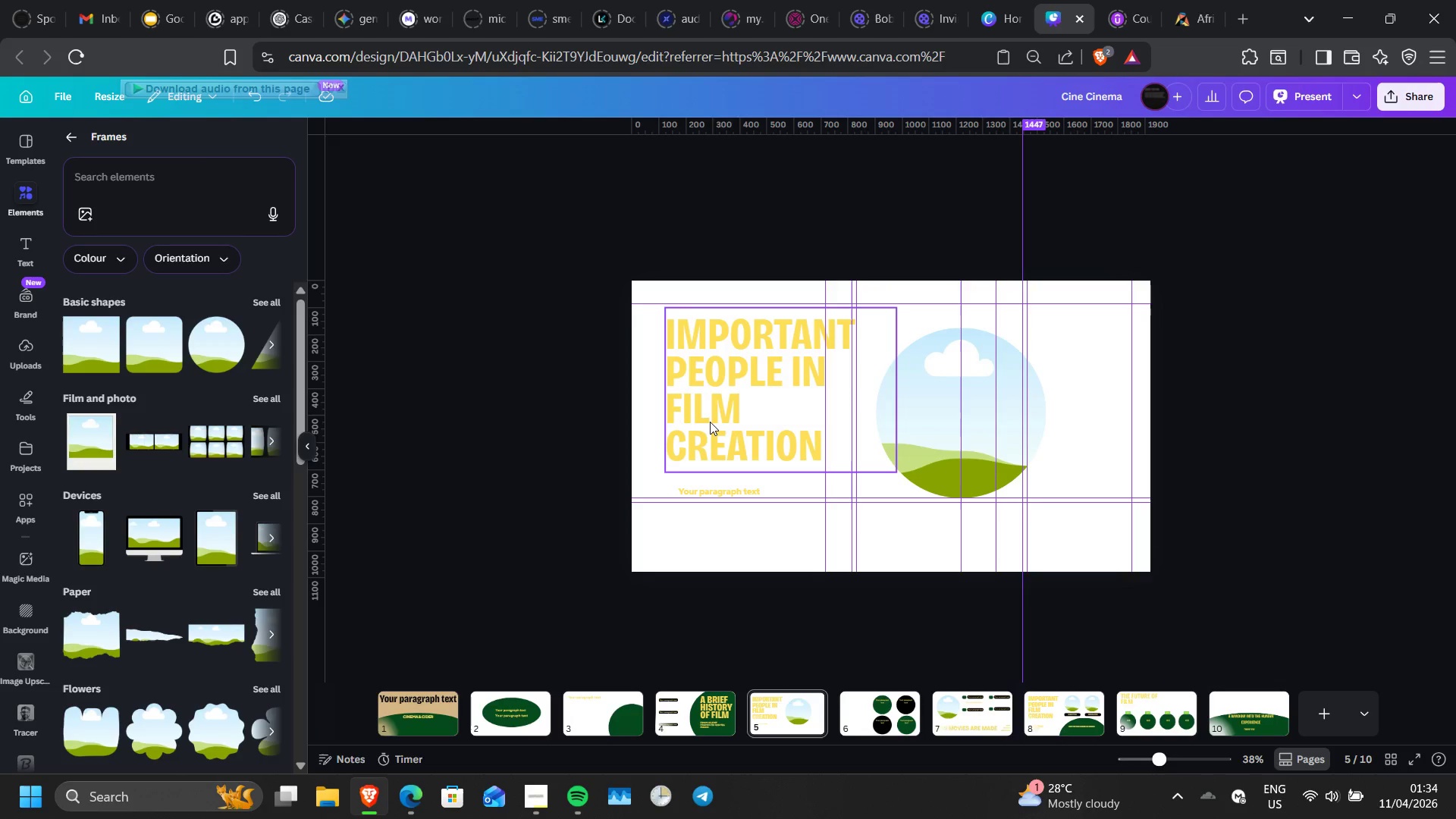 
mouse_move([804, 682])
 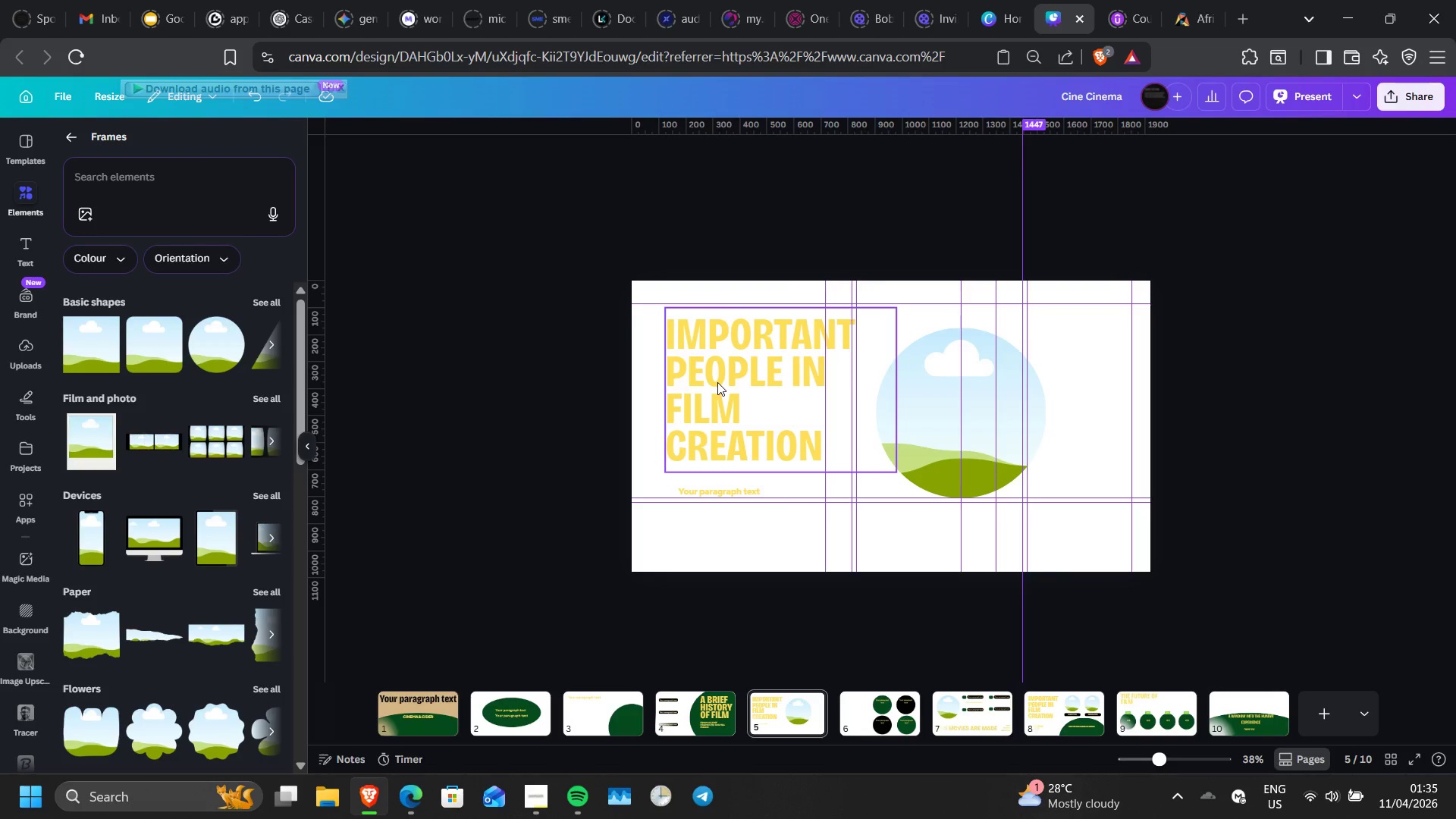 
double_click([717, 382])
 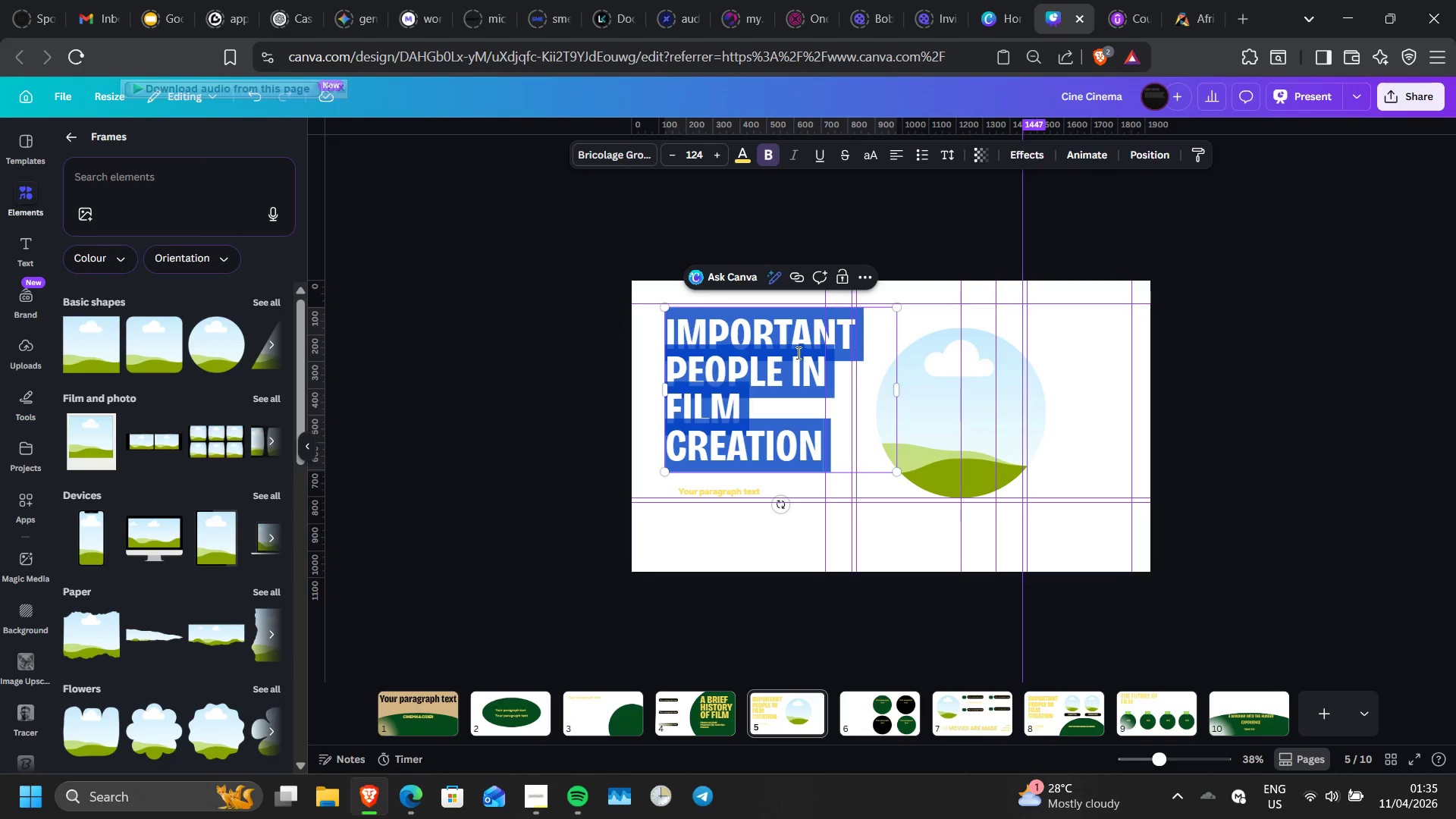 
left_click([797, 353])
 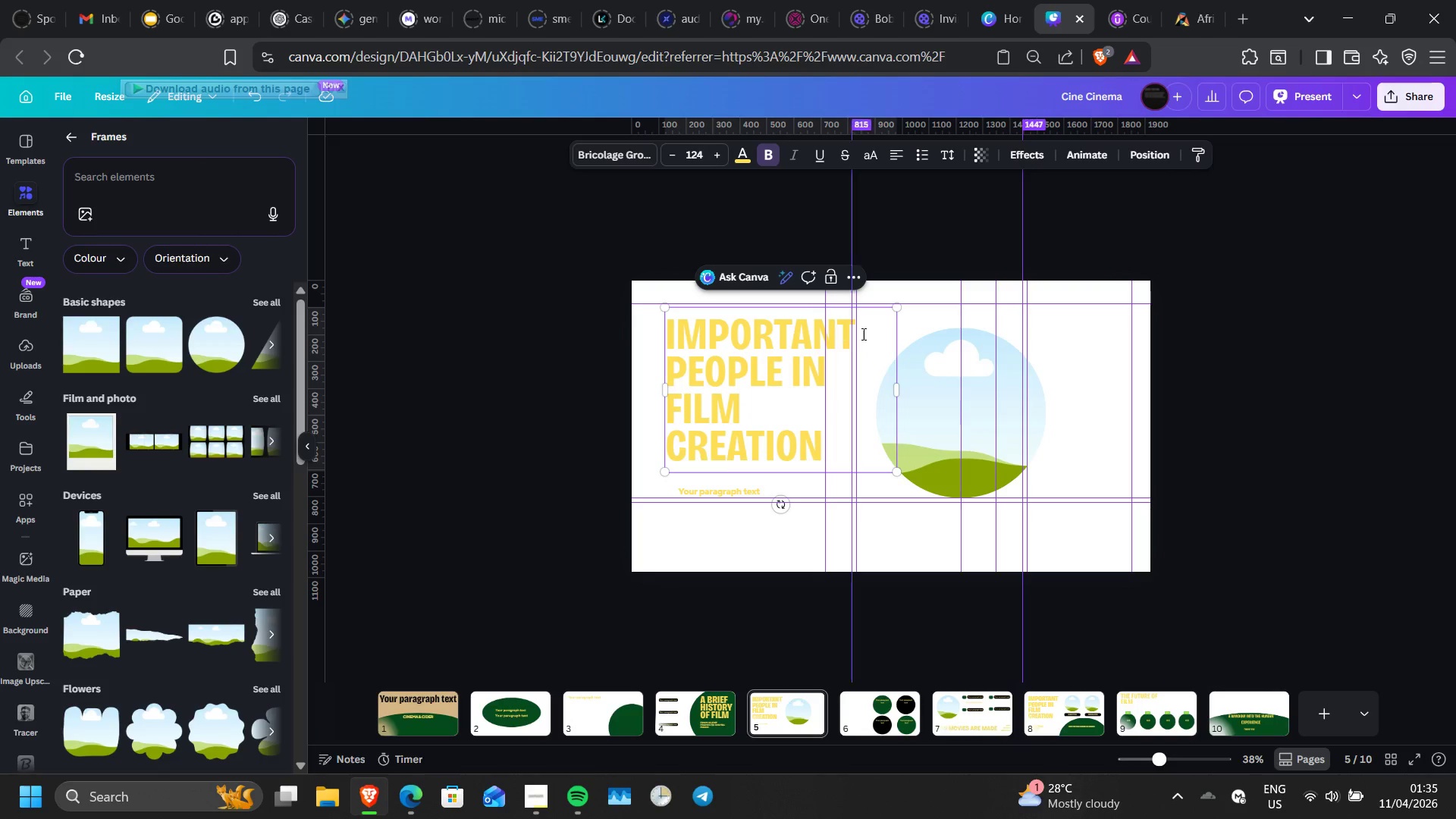 
left_click([864, 334])
 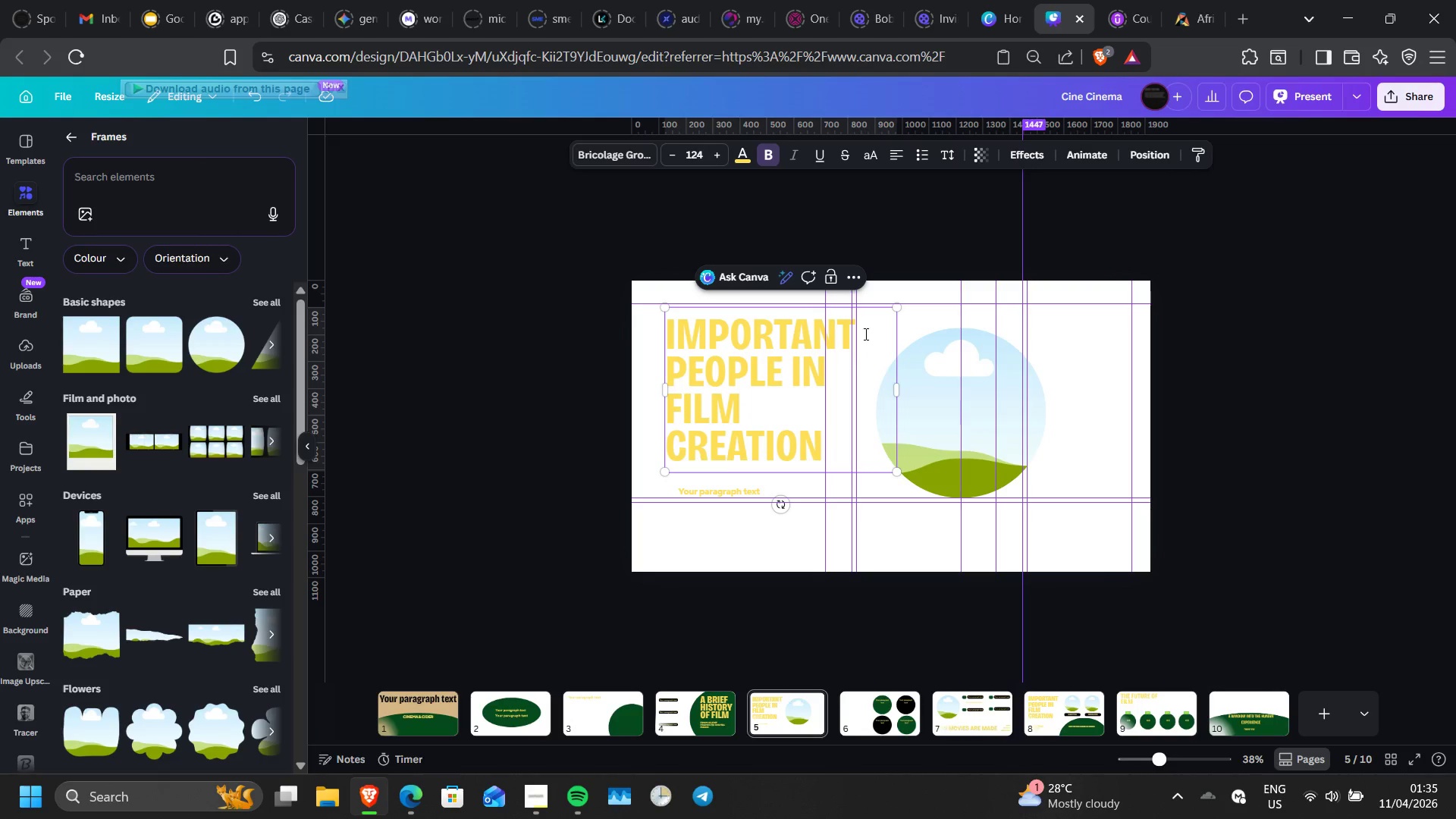 
left_click_drag(start_coordinate=[864, 334], to_coordinate=[669, 325])
 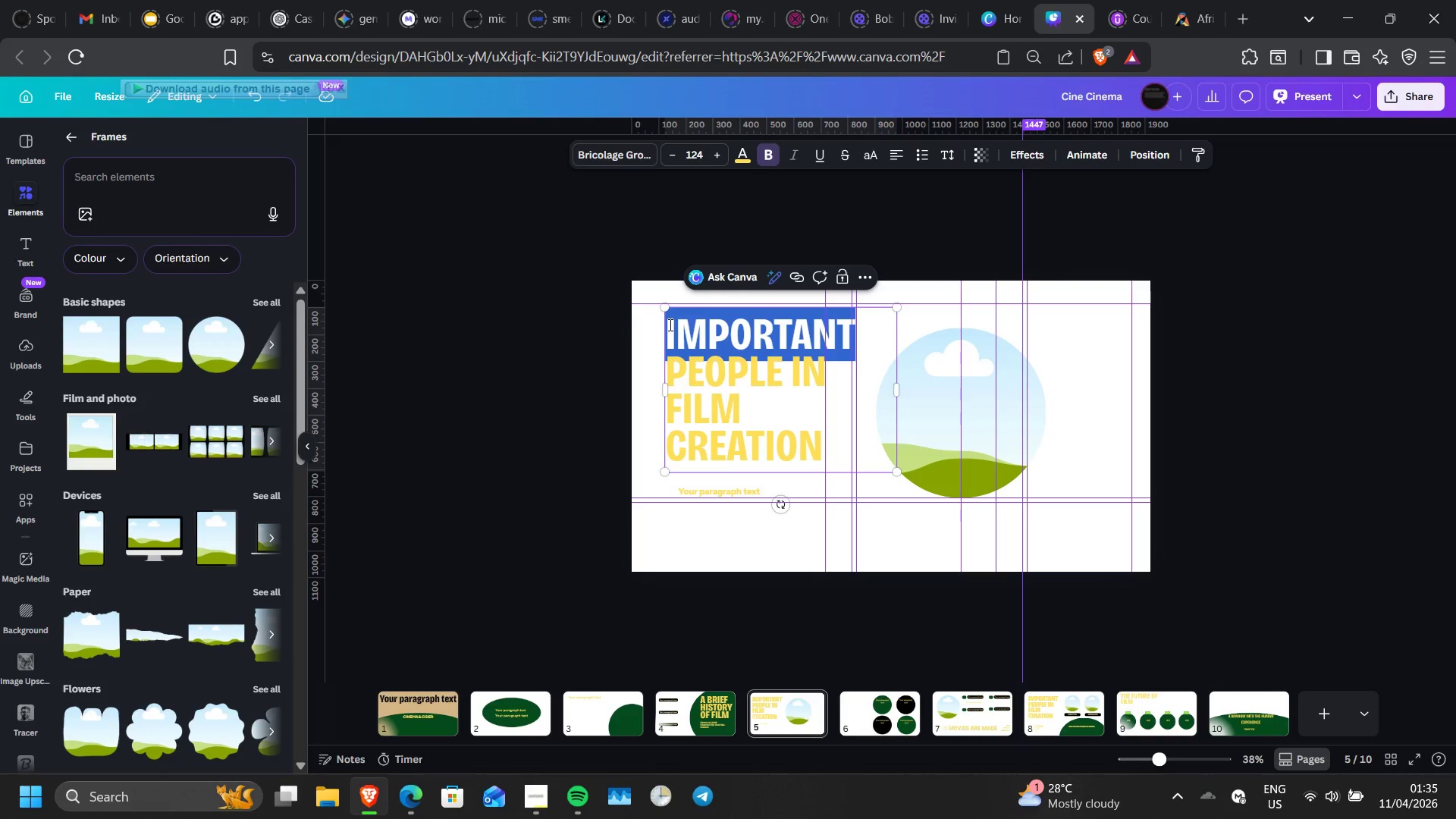 
type(HOW)
 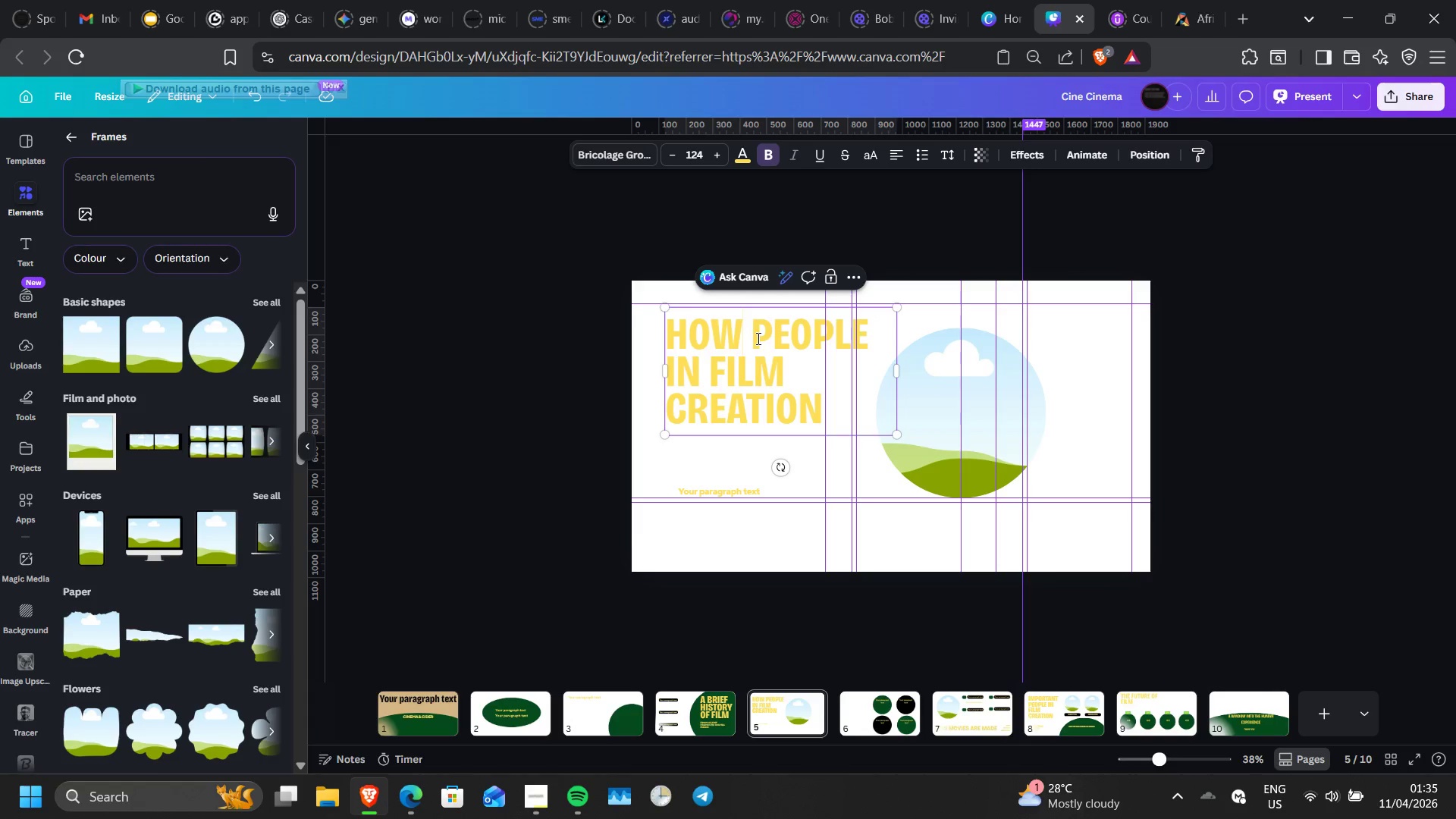 
left_click_drag(start_coordinate=[797, 372], to_coordinate=[670, 375])
 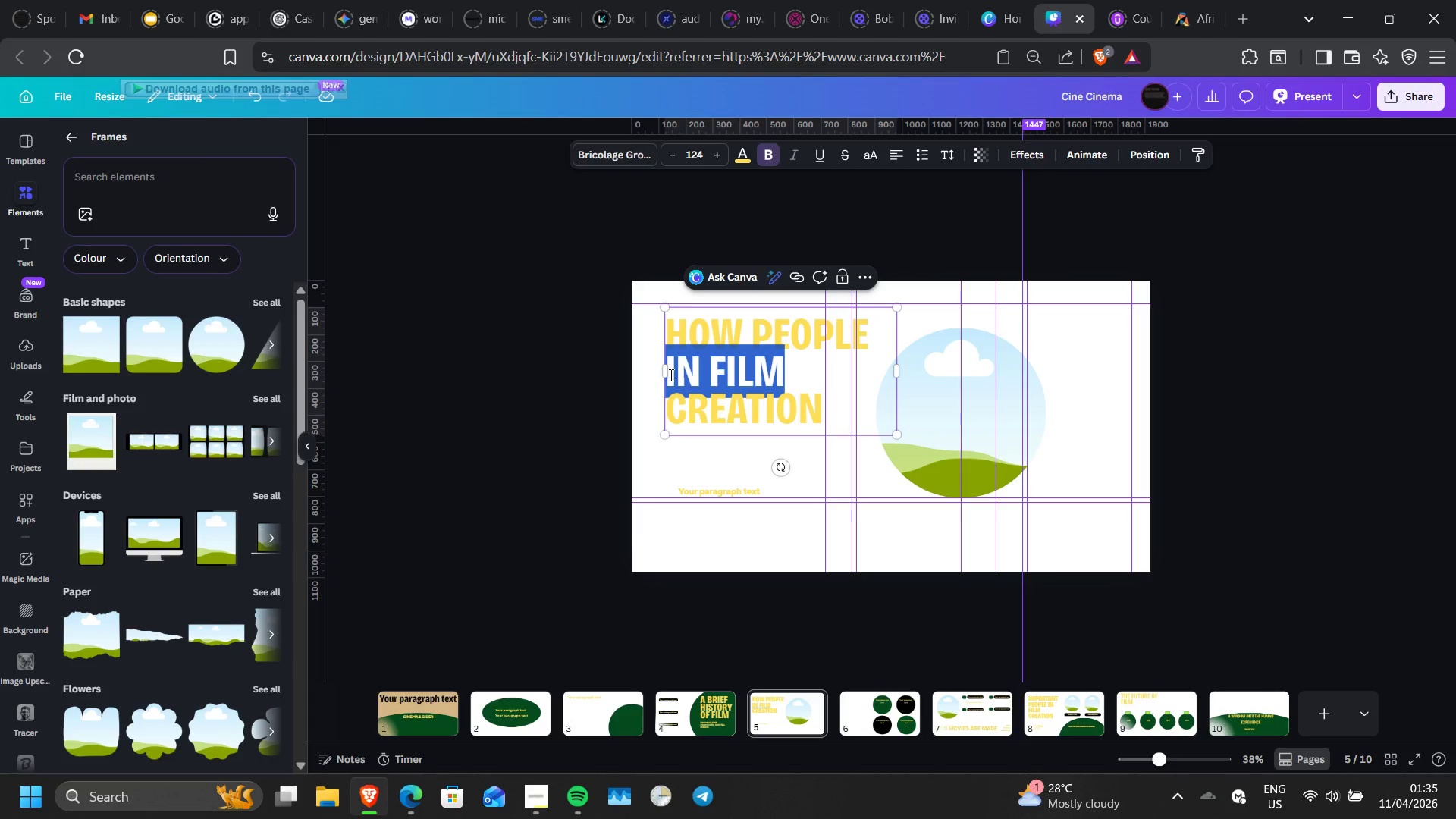 
type(MOVIES)
 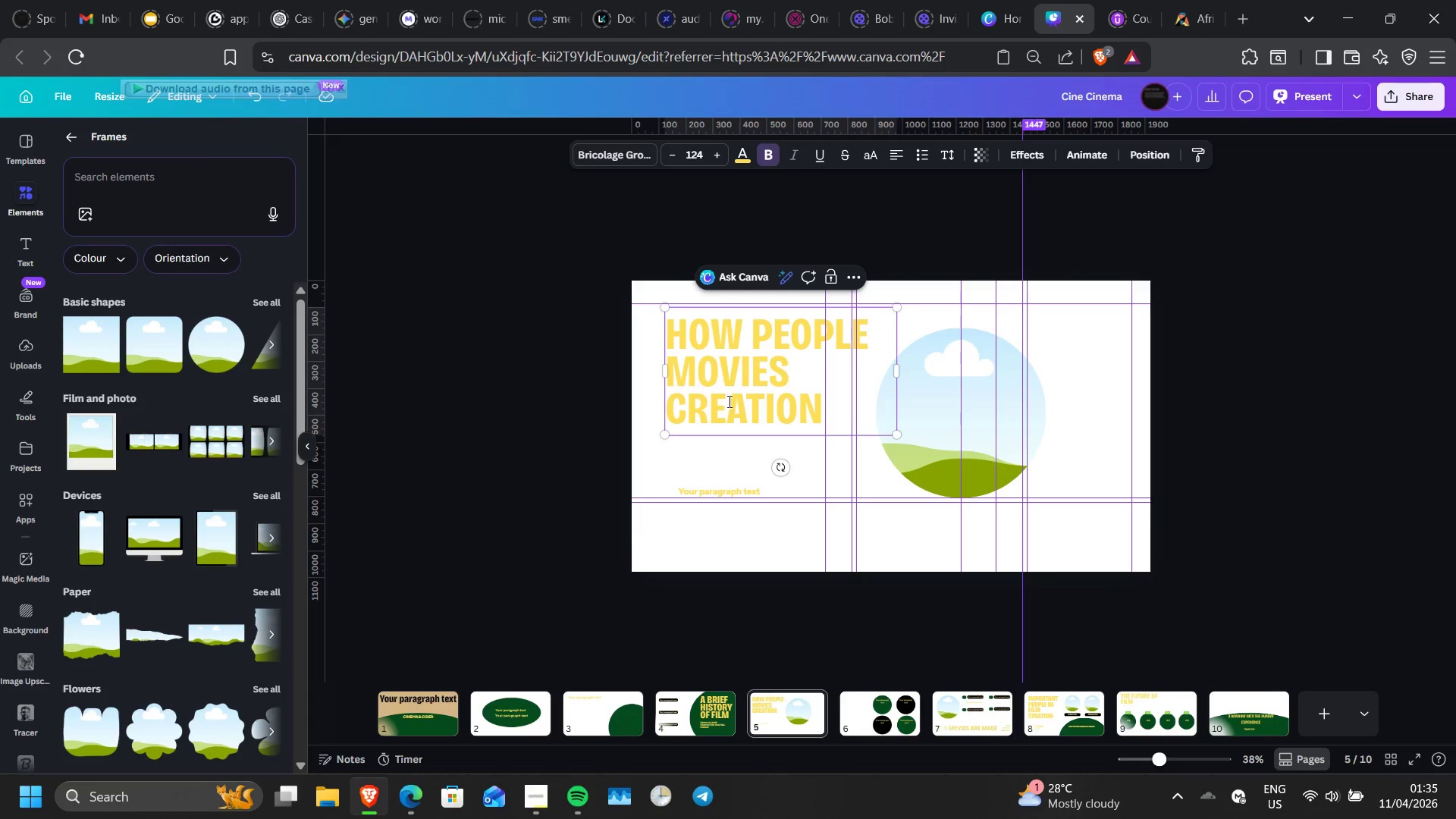 
double_click([740, 411])
 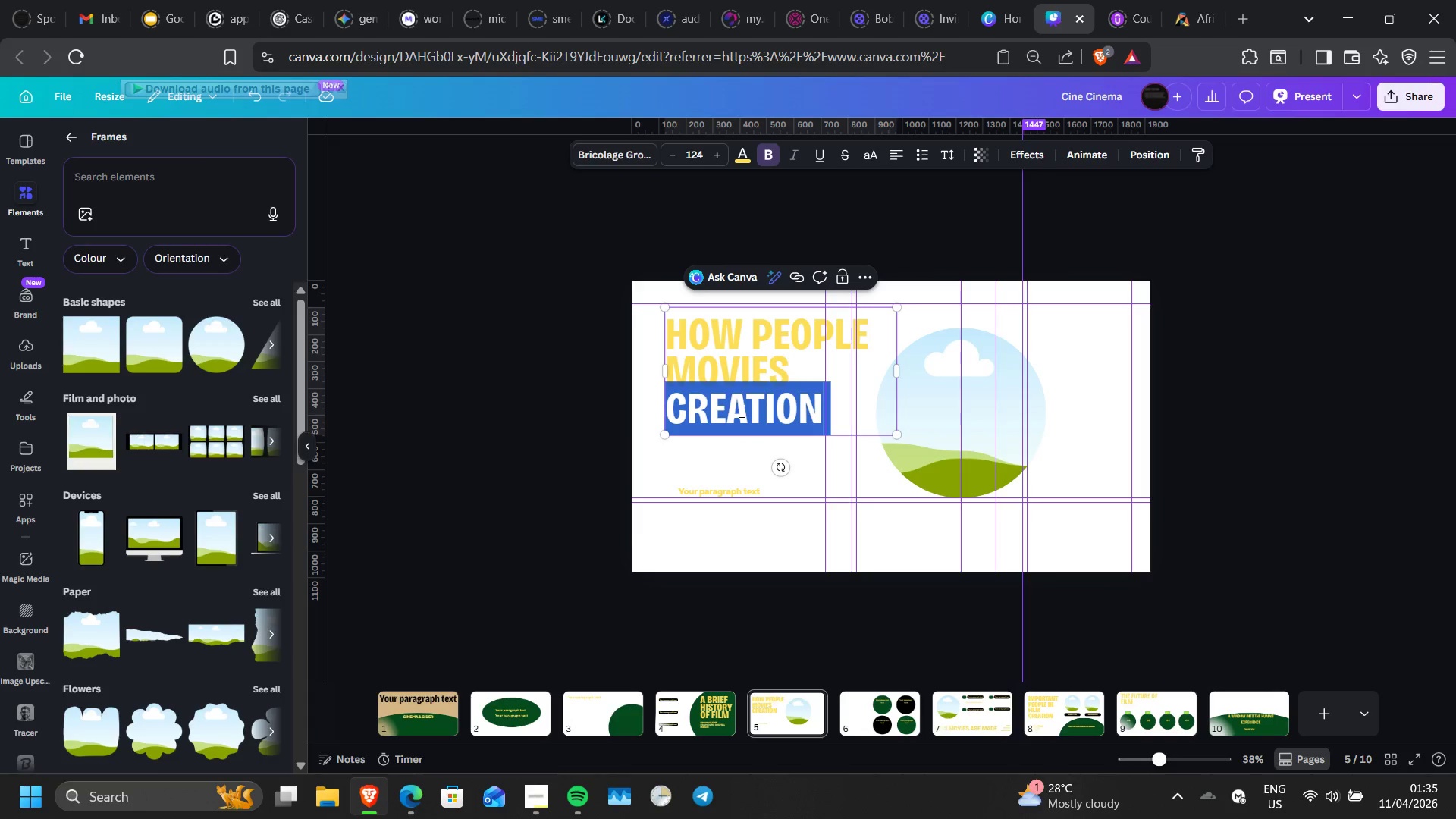 
type(INFLUENCE US)
 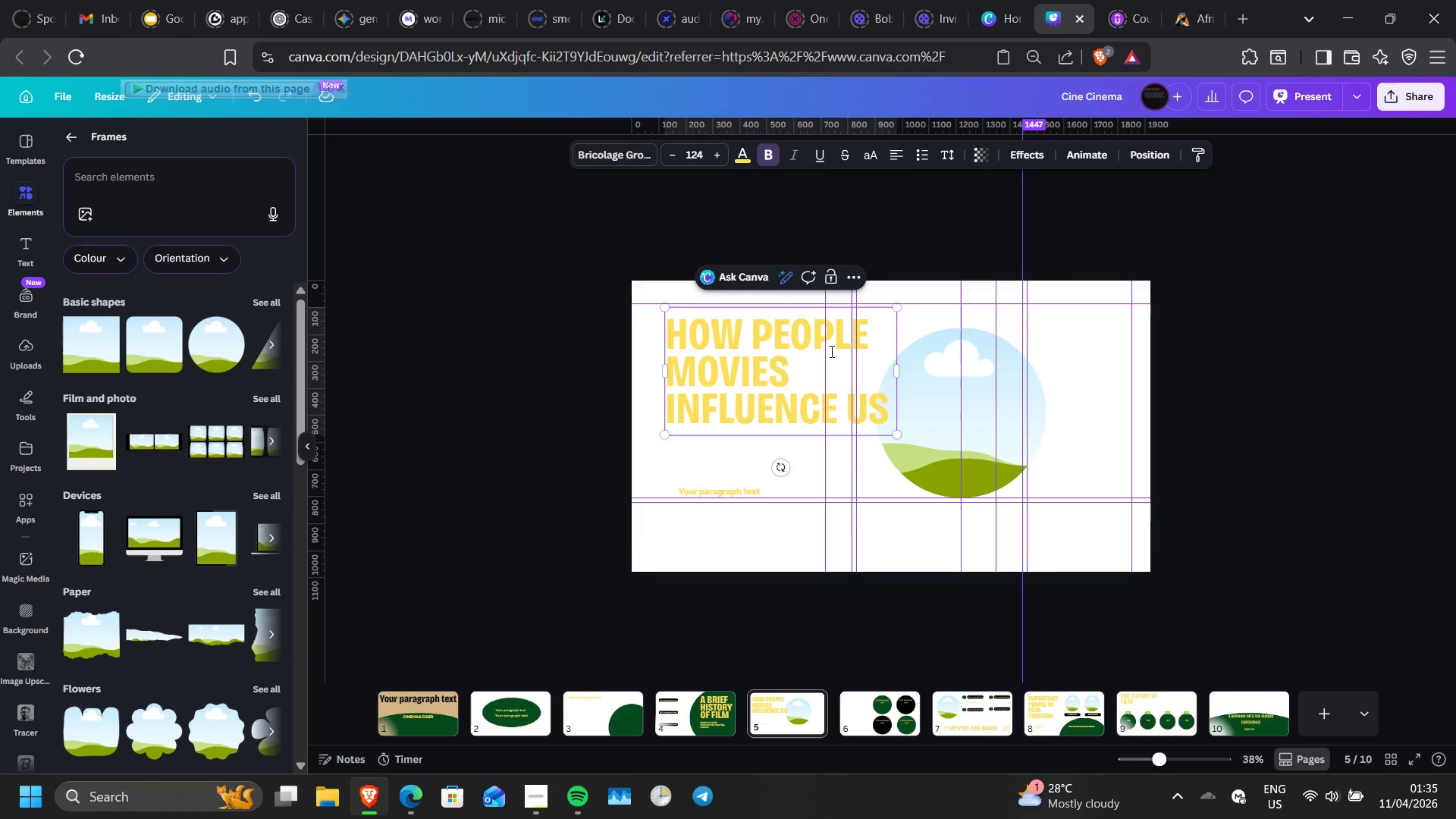 
left_click_drag(start_coordinate=[878, 344], to_coordinate=[758, 336])
 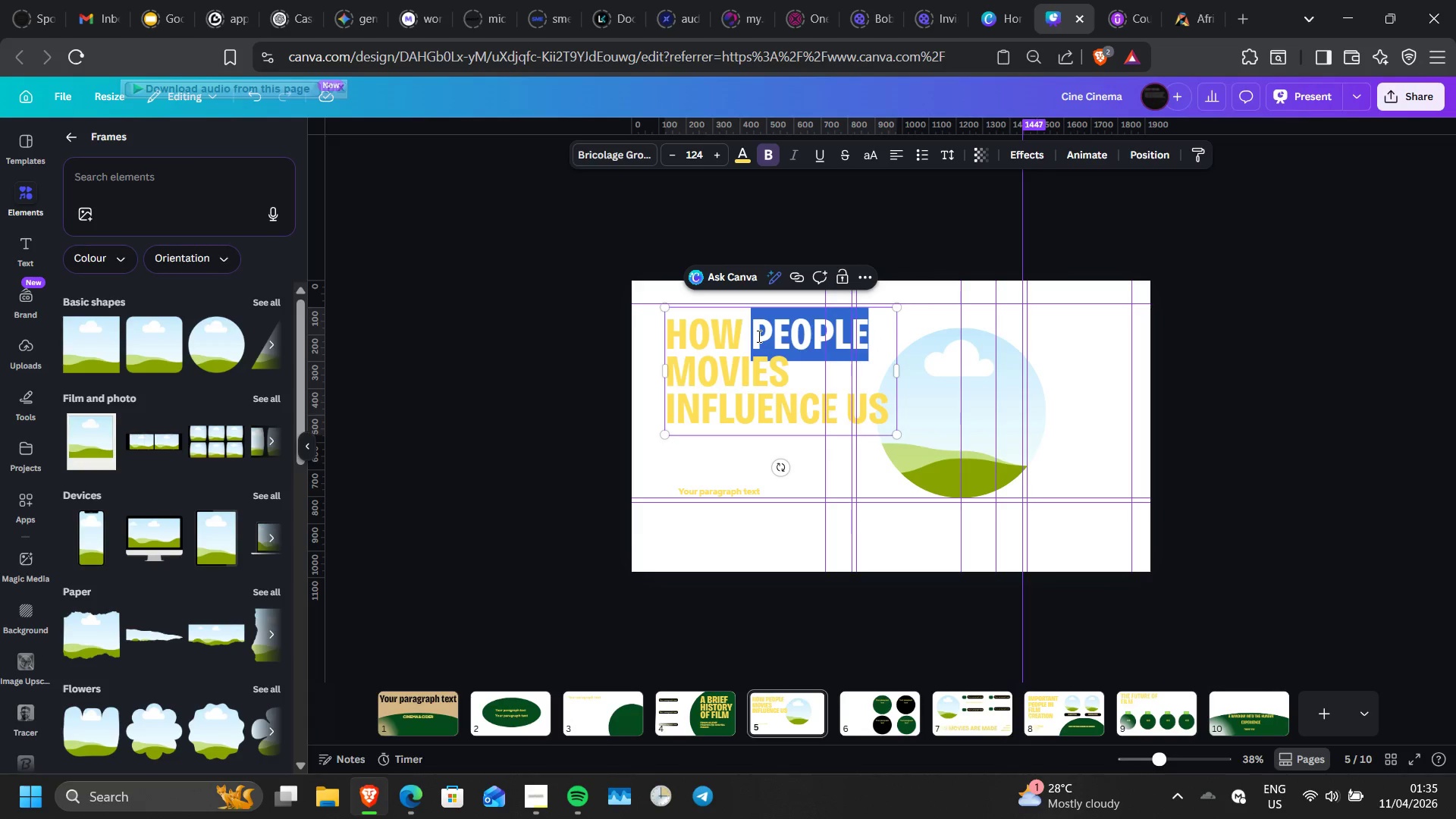 
key(Backspace)
 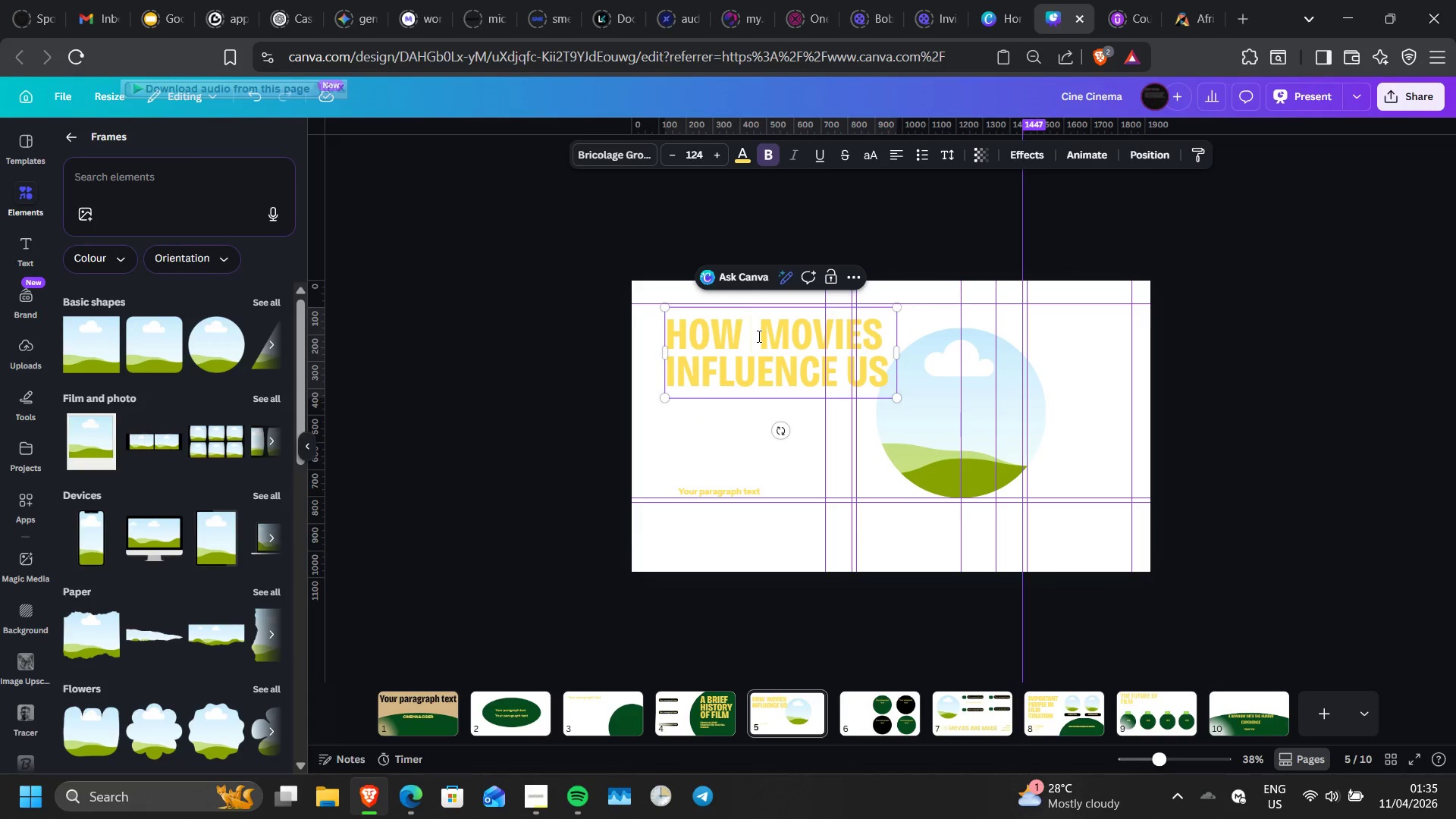 
key(Backspace)
 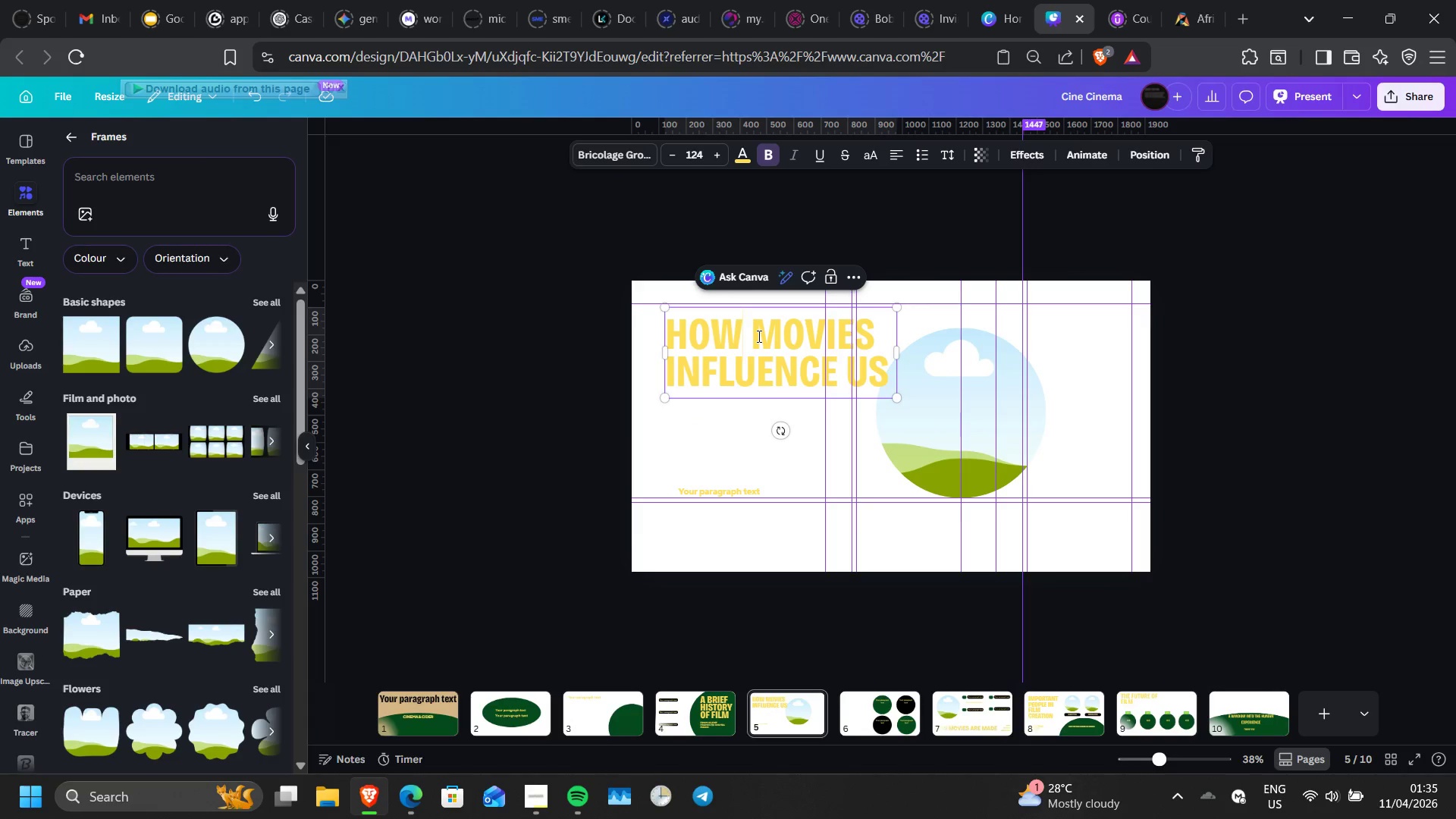 
key(Backspace)
 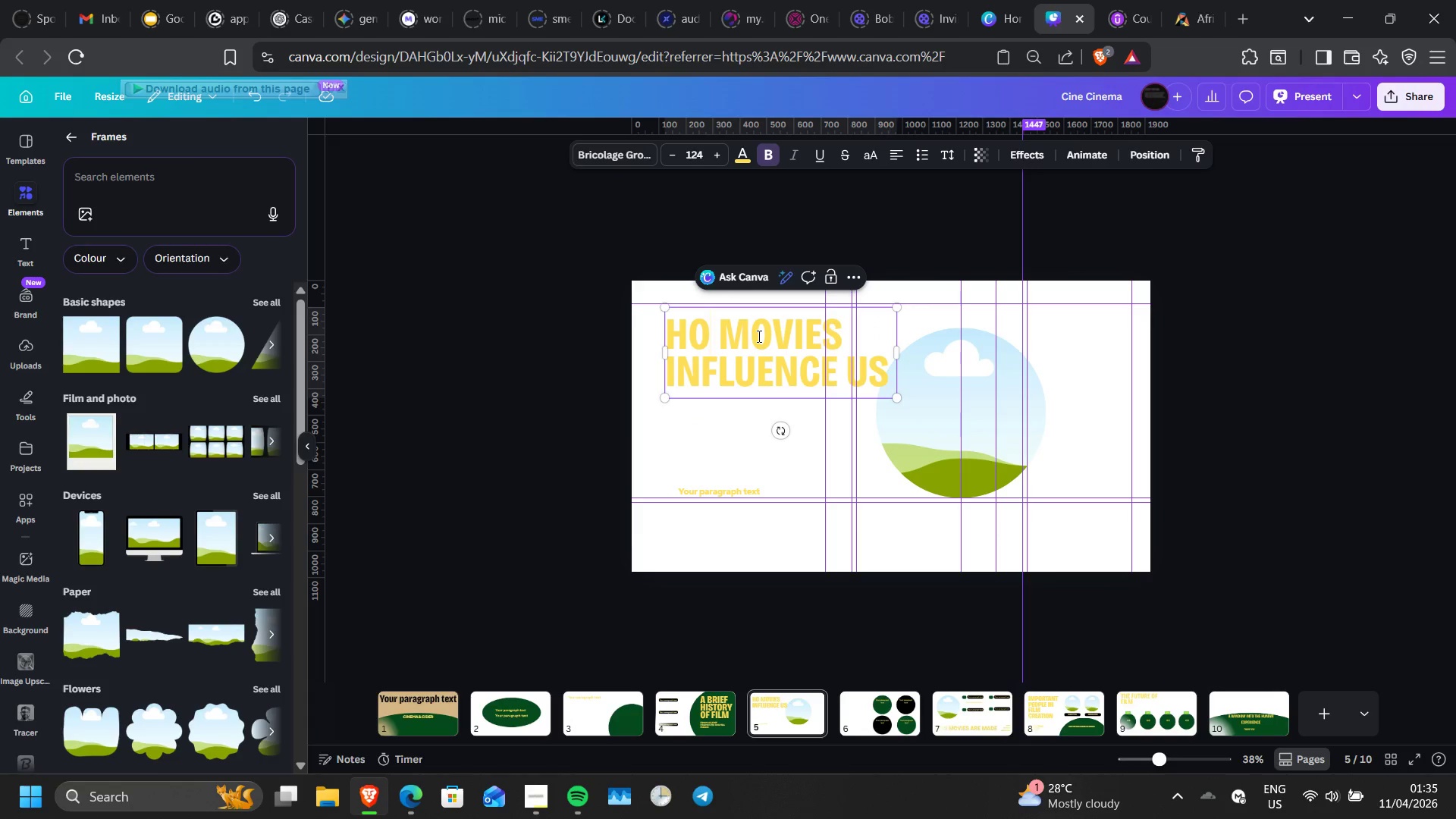 
key(Space)
 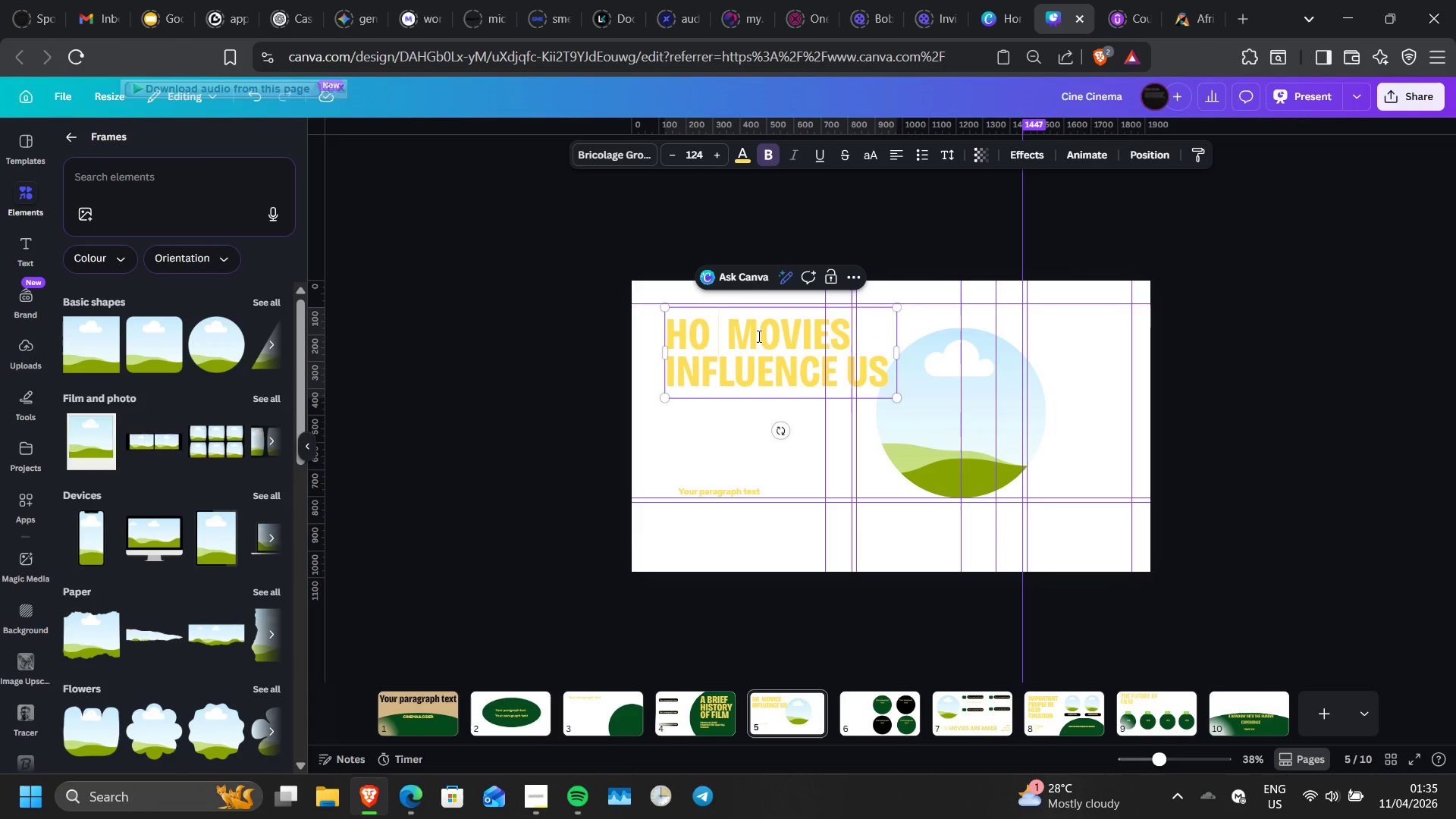 
key(Control+Z)
 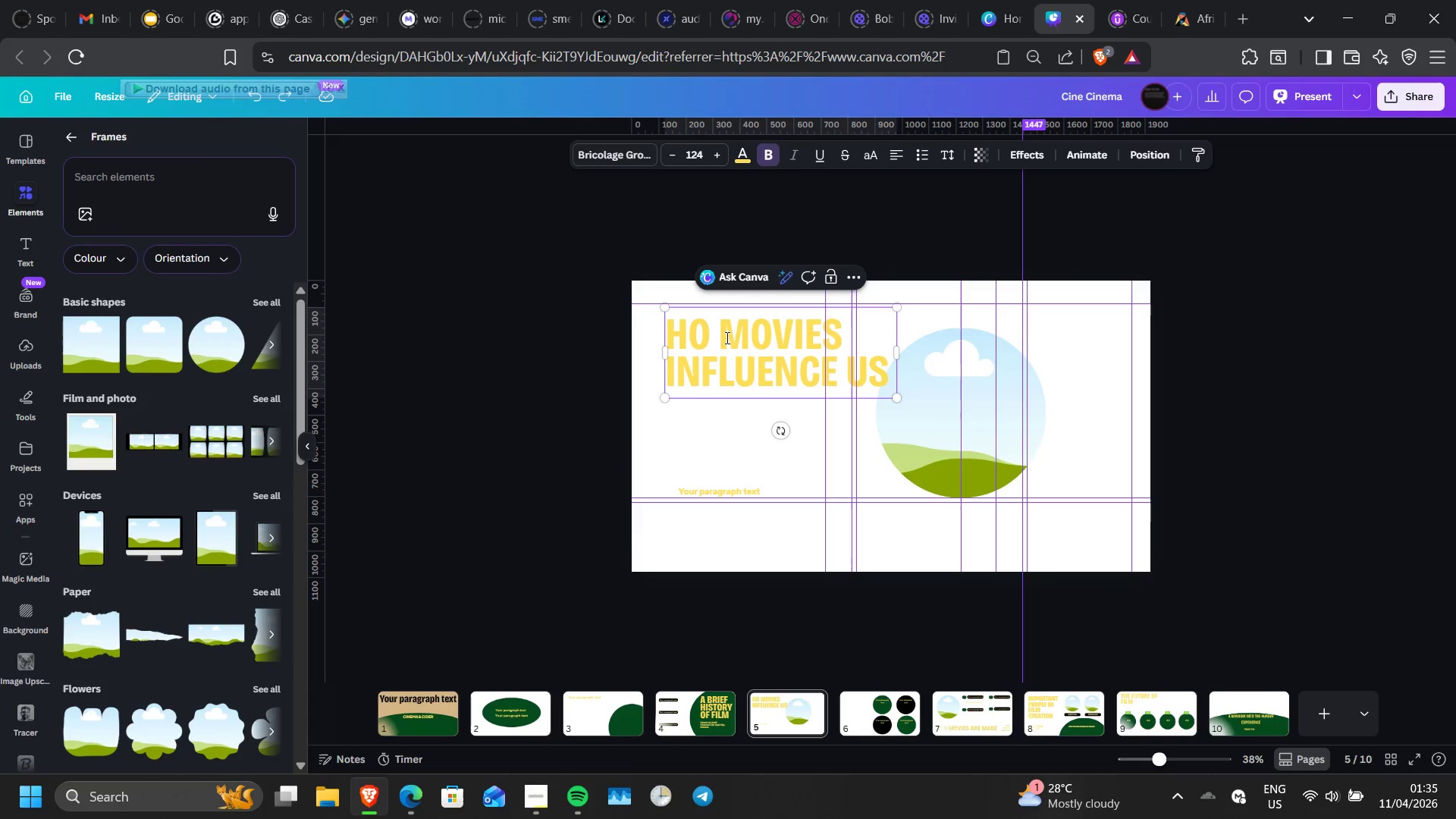 
left_click([714, 335])
 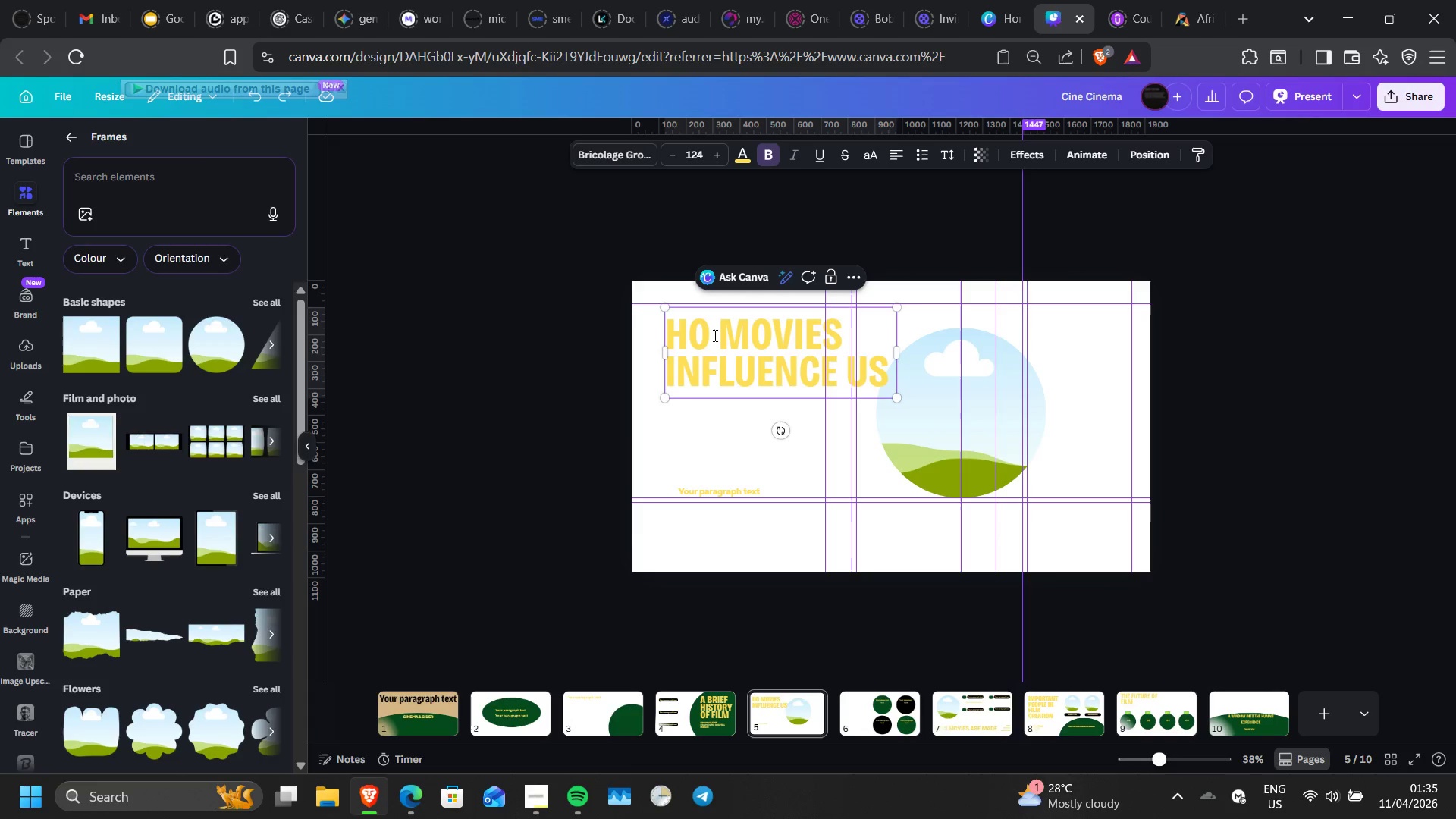 
key(W)
 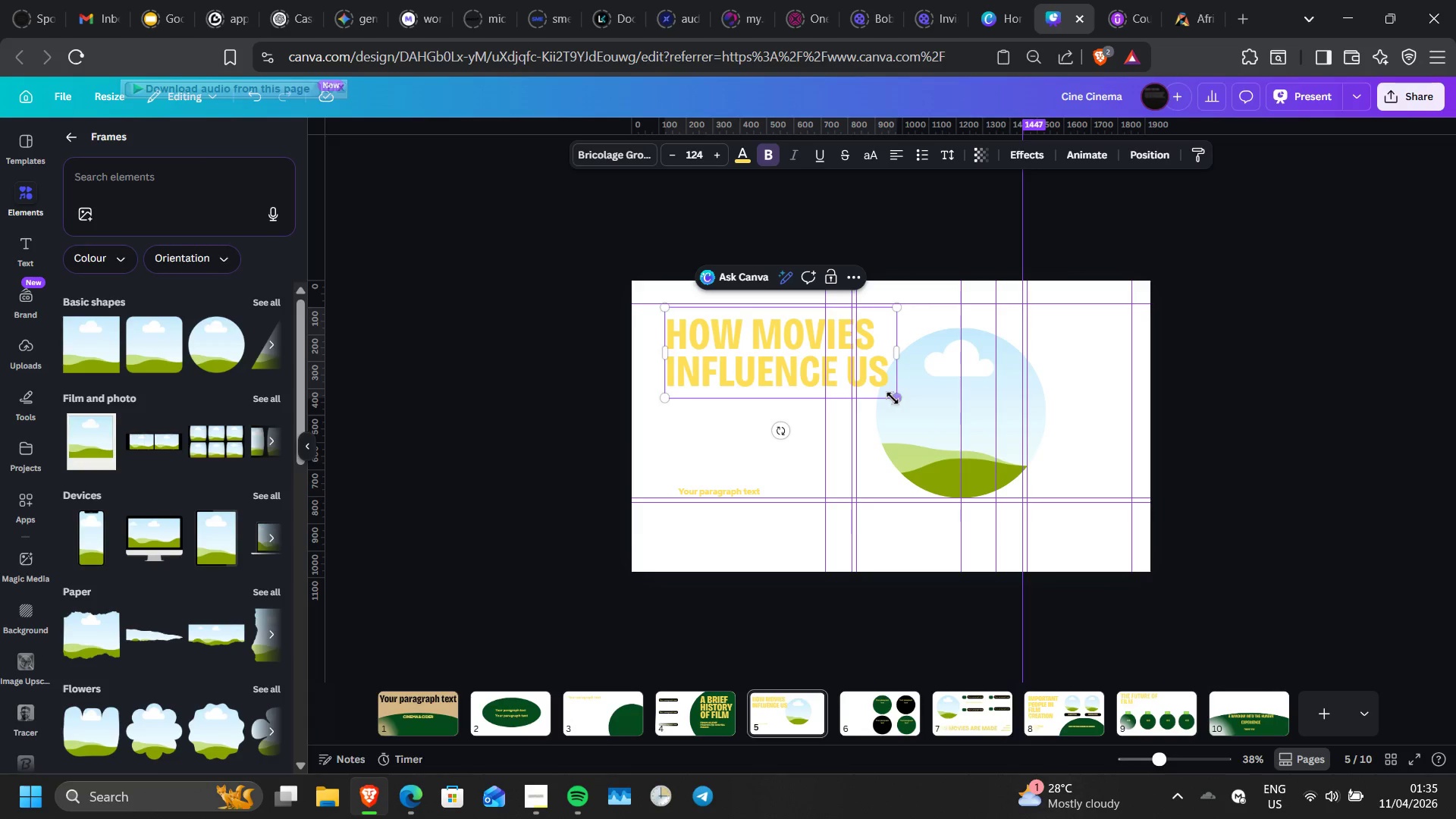 
left_click_drag(start_coordinate=[893, 398], to_coordinate=[963, 435])
 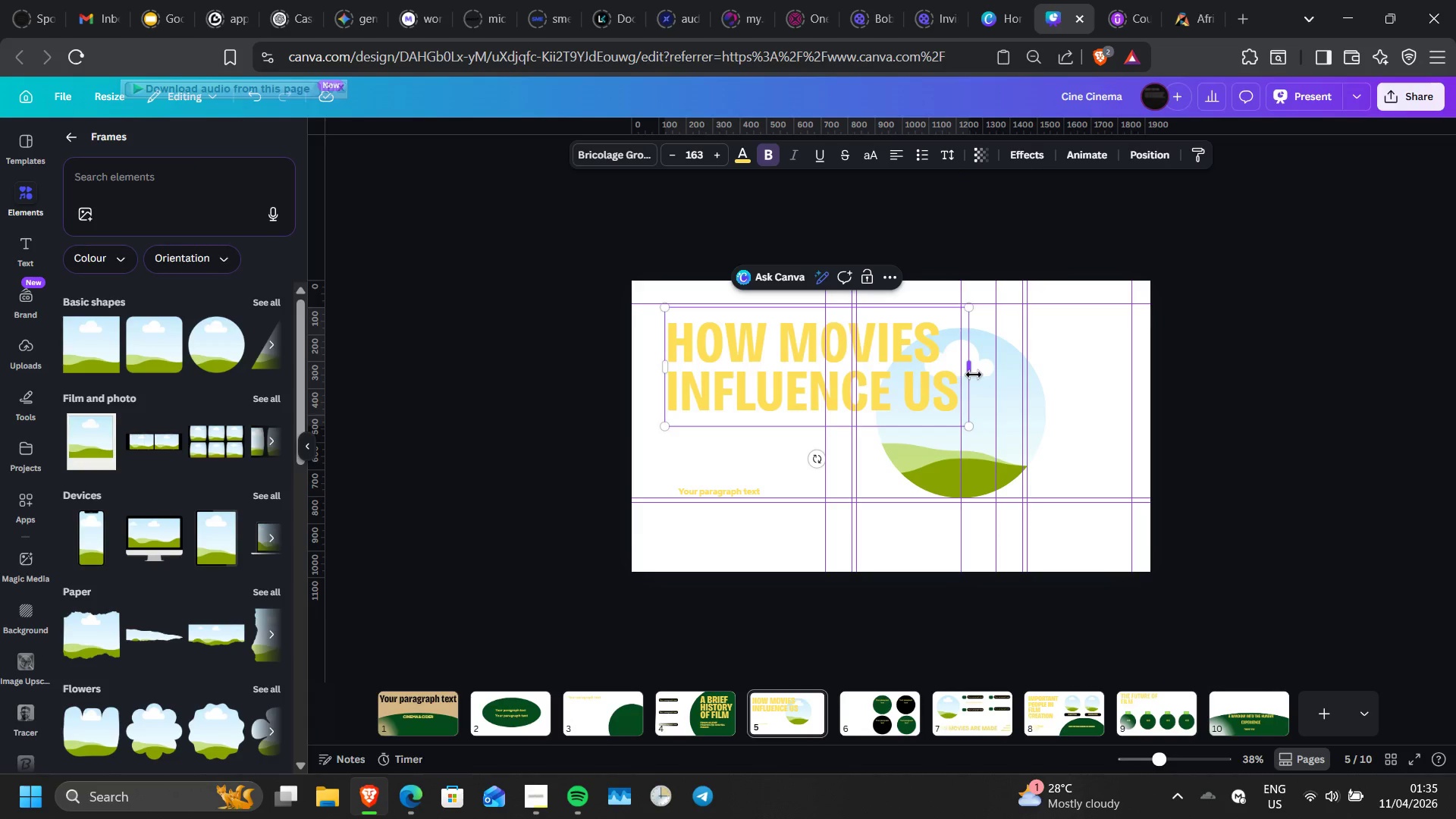 
left_click_drag(start_coordinate=[974, 374], to_coordinate=[936, 370])
 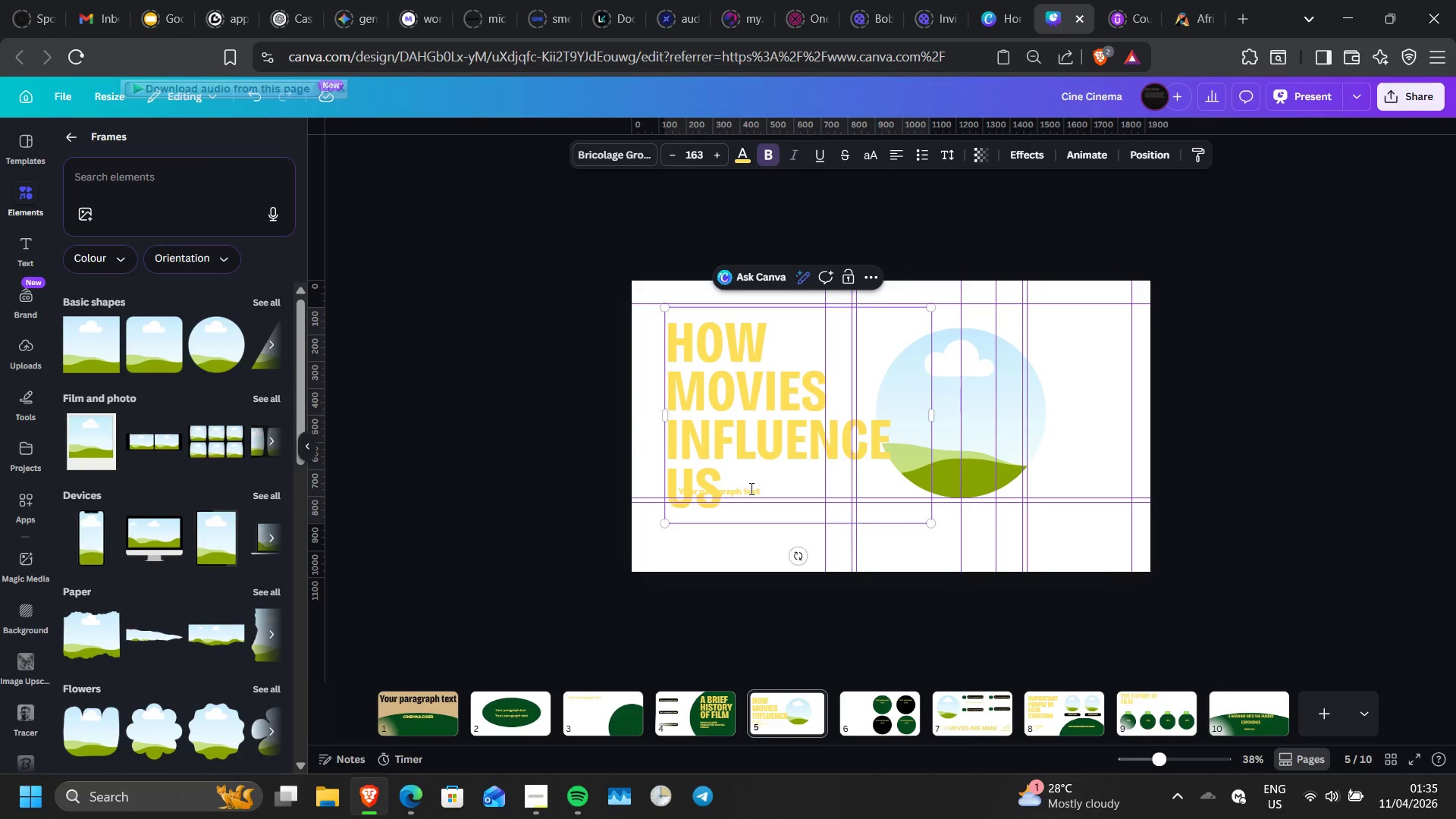 
left_click([750, 488])
 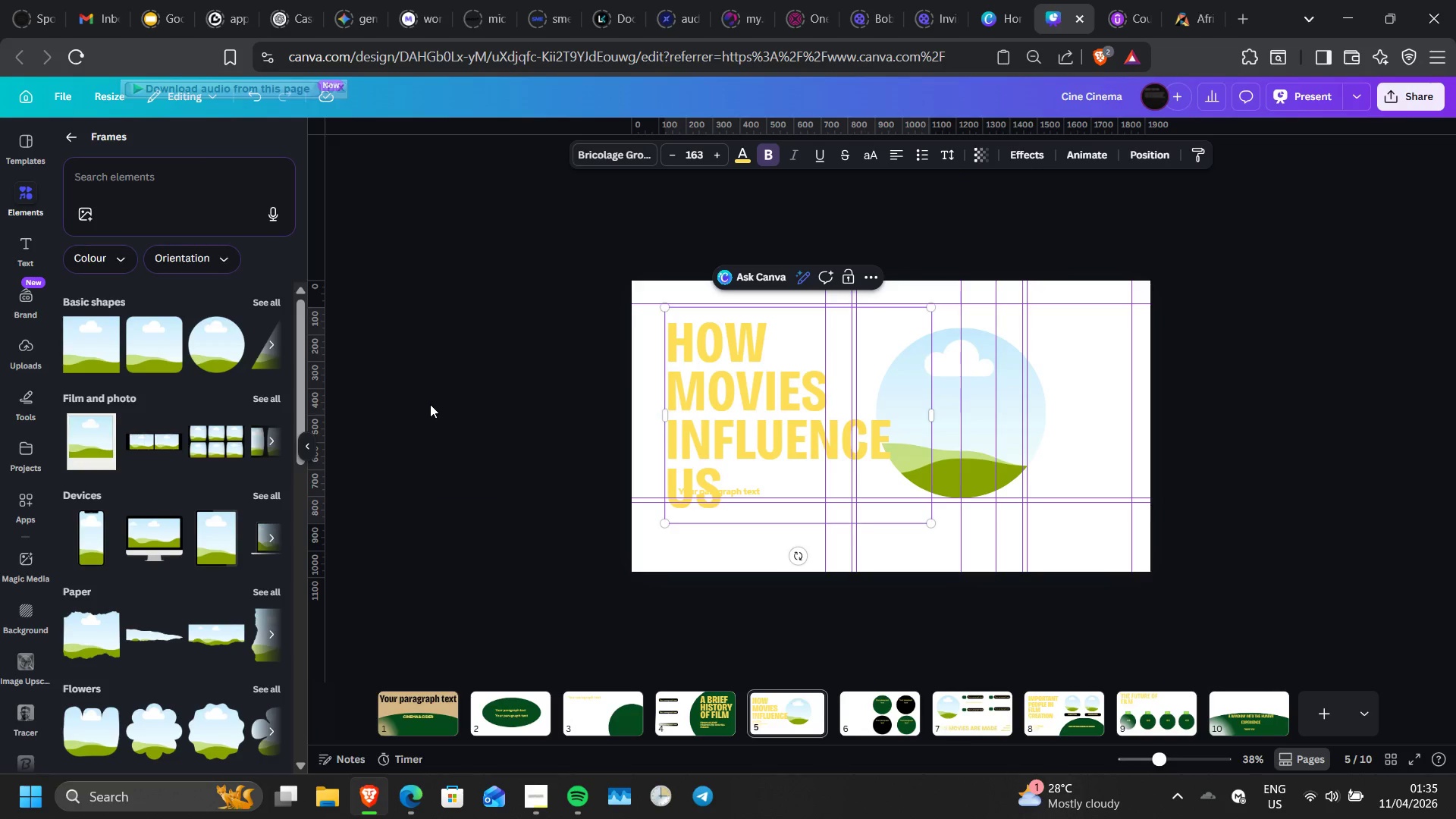 
left_click([430, 404])
 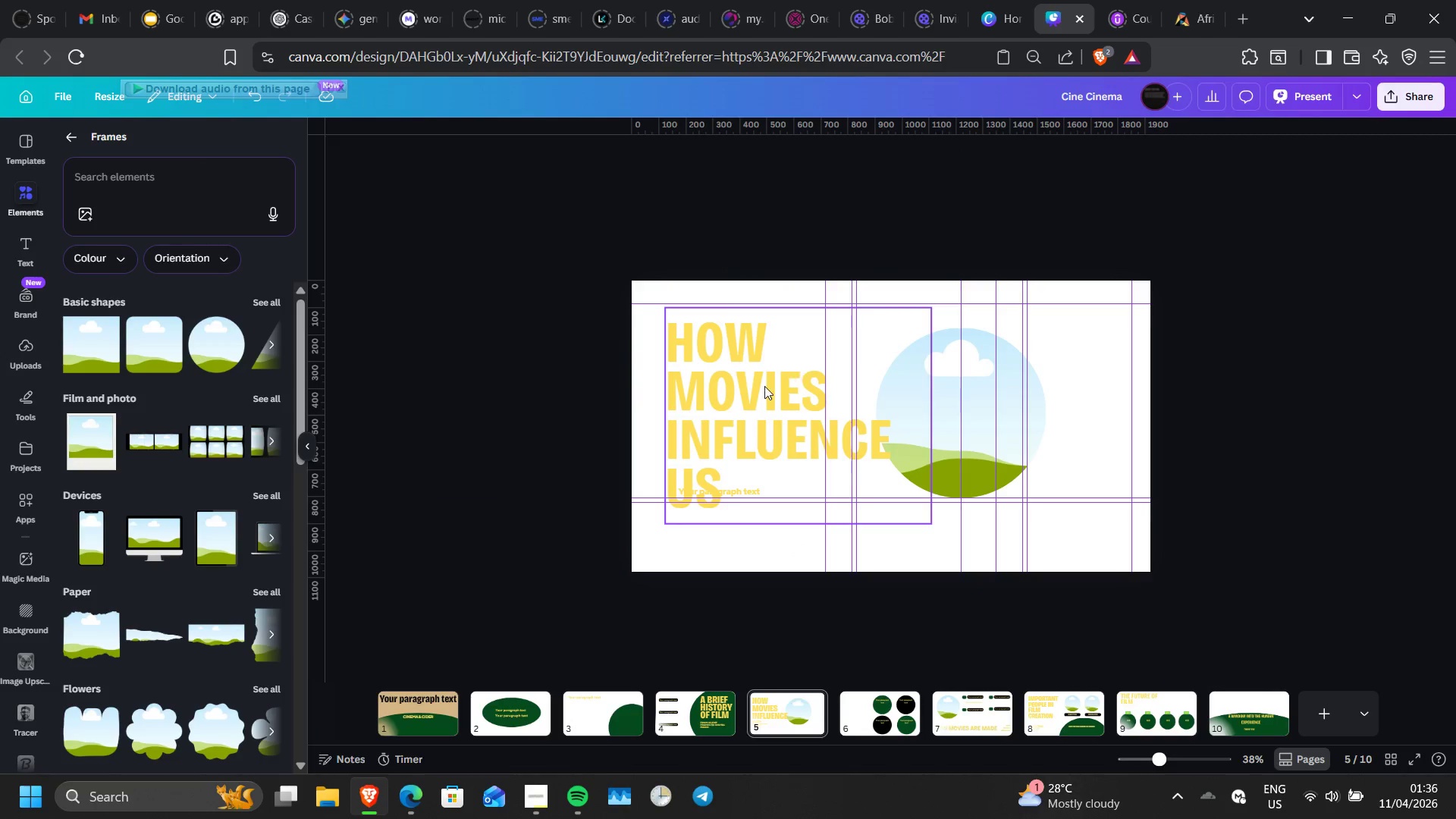 
left_click_drag(start_coordinate=[760, 388], to_coordinate=[756, 372])
 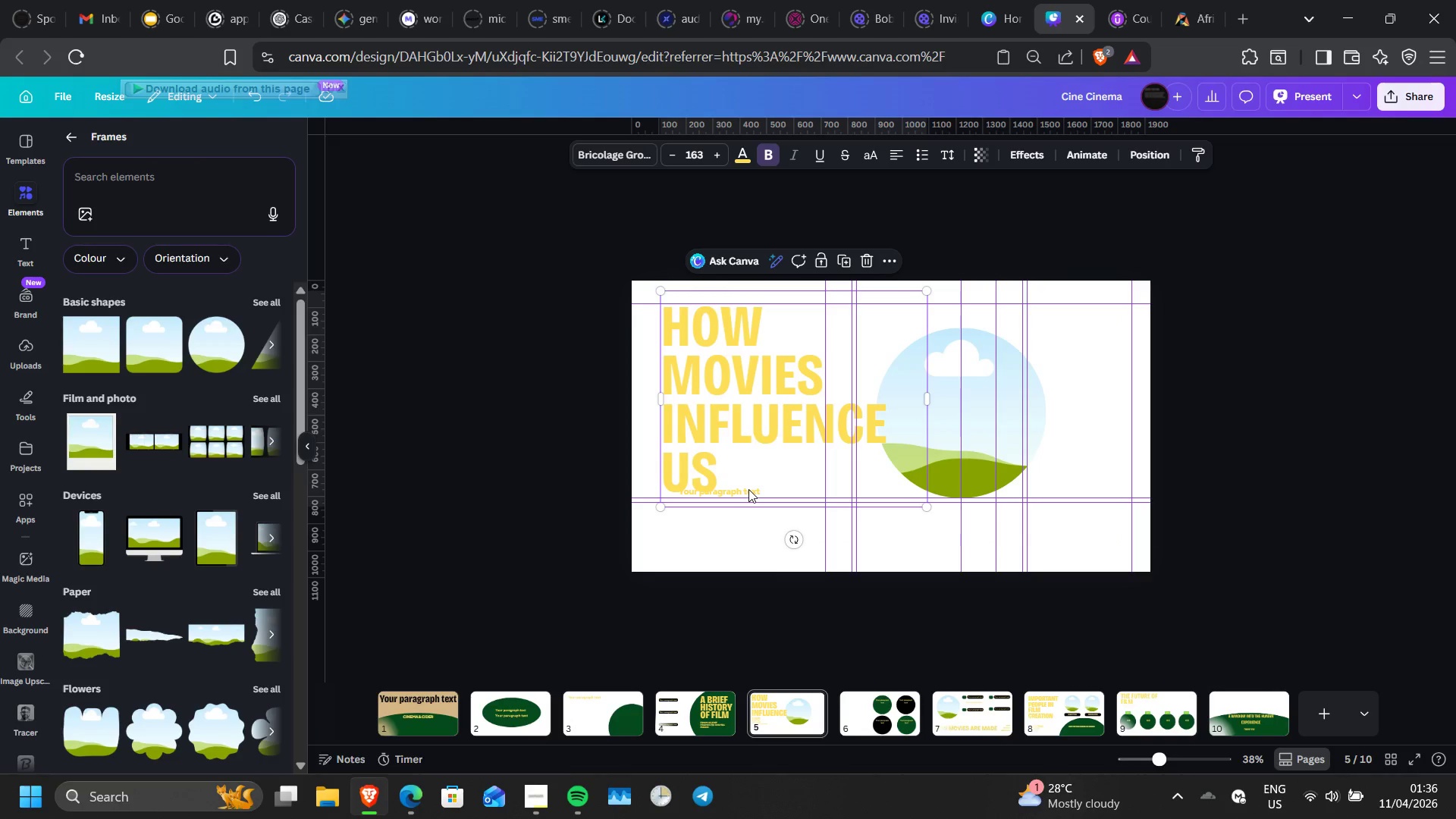 
left_click([748, 489])
 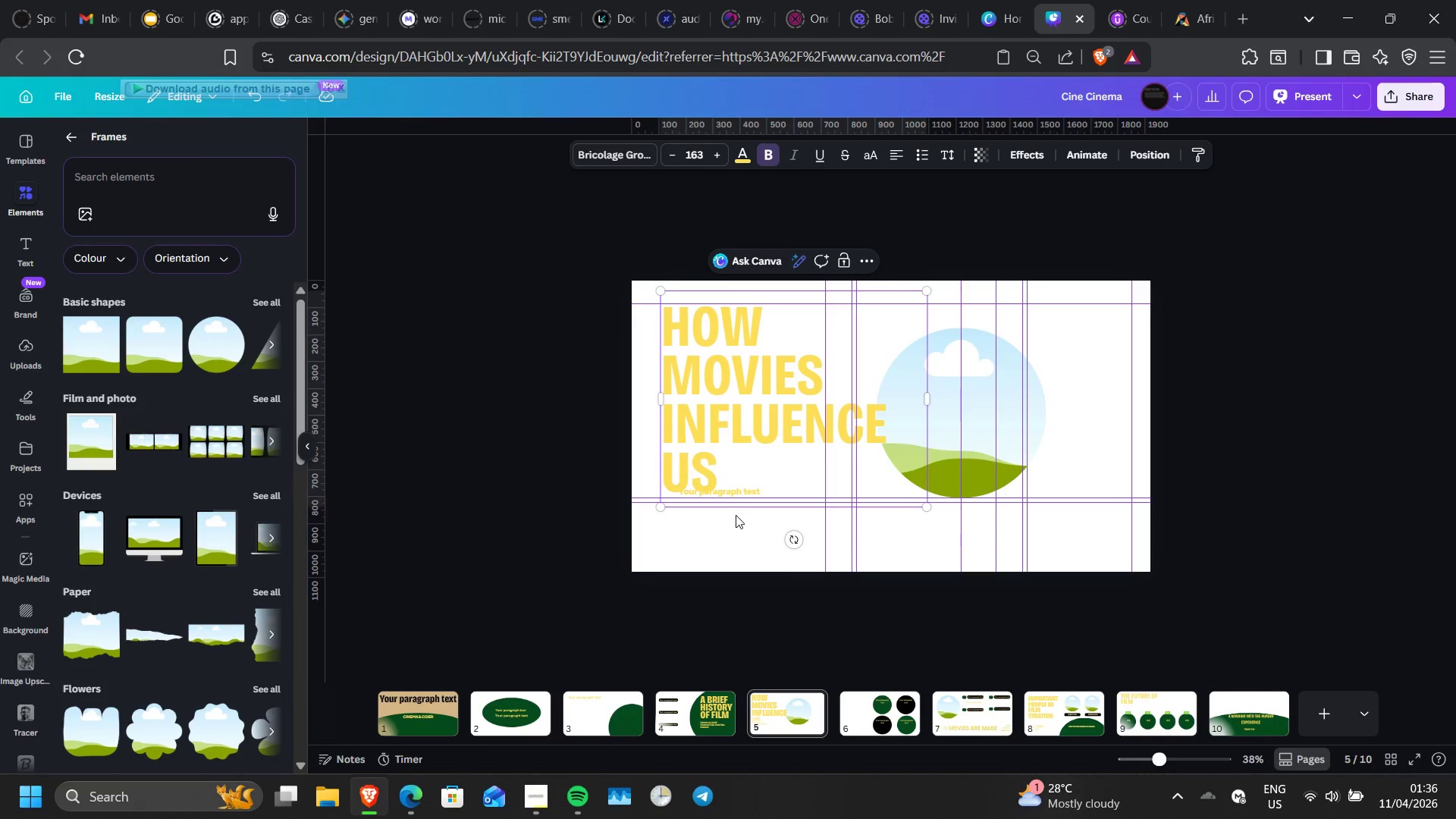 
left_click([736, 515])
 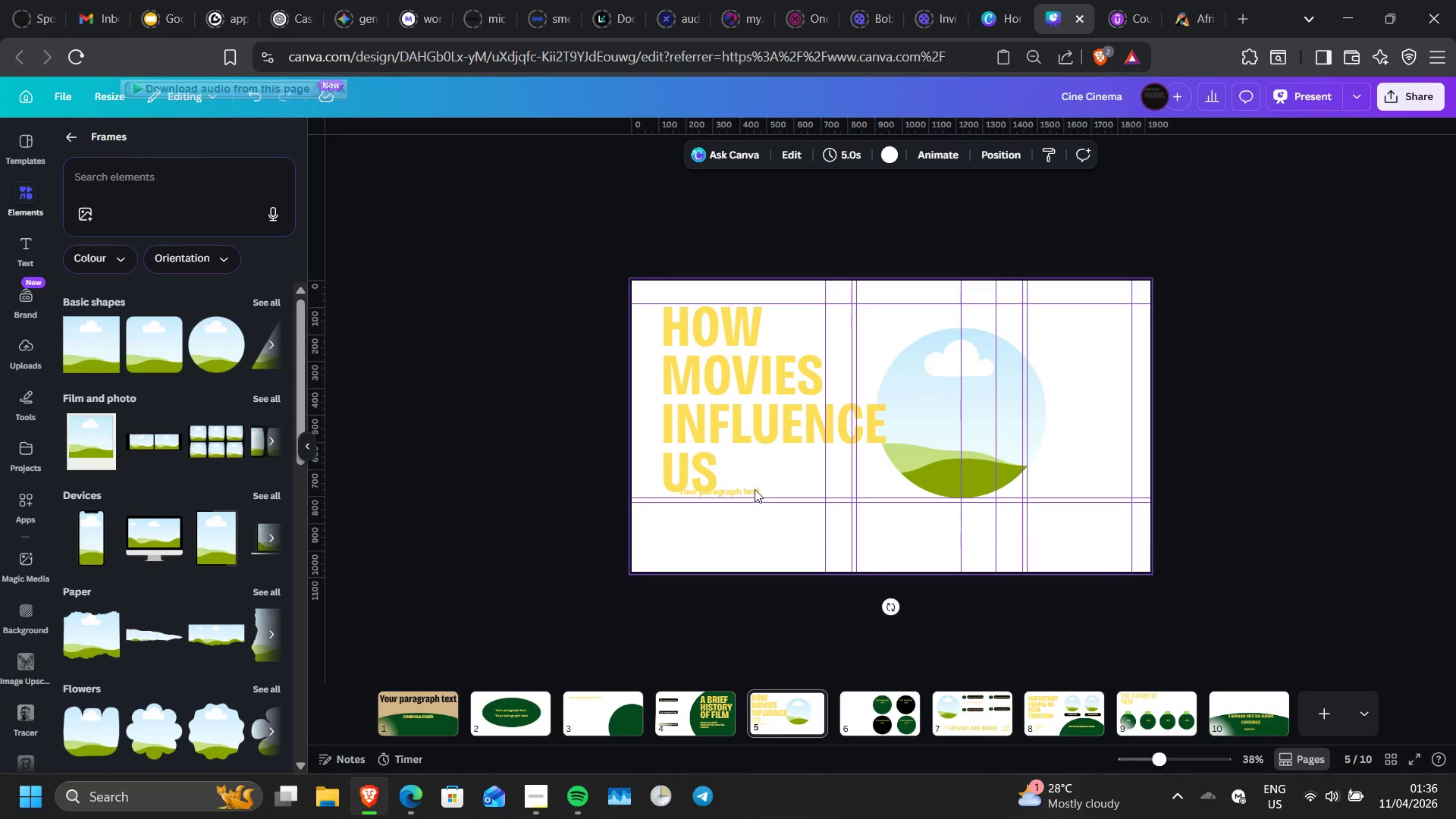 
left_click([753, 488])
 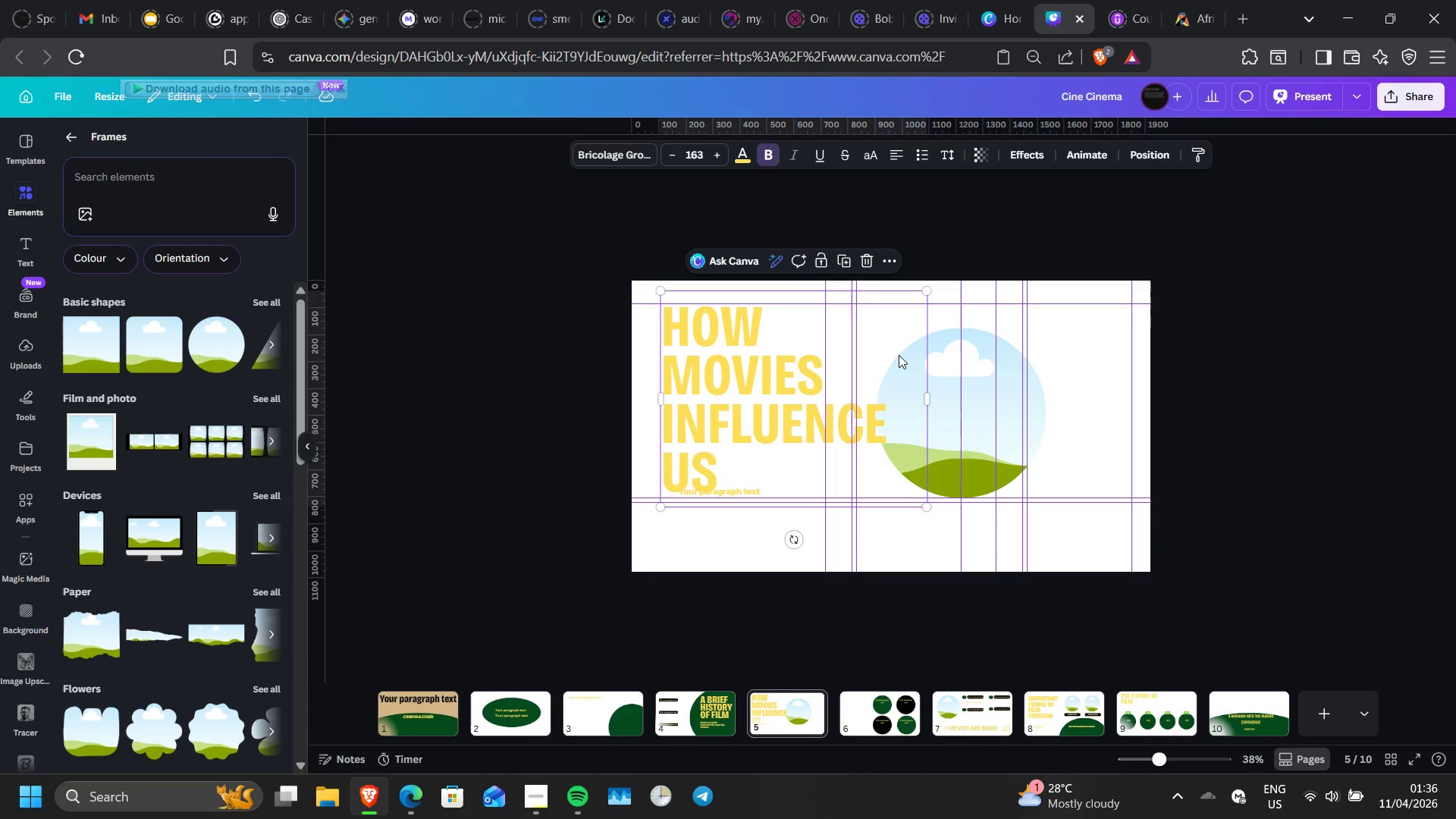 
left_click([899, 355])
 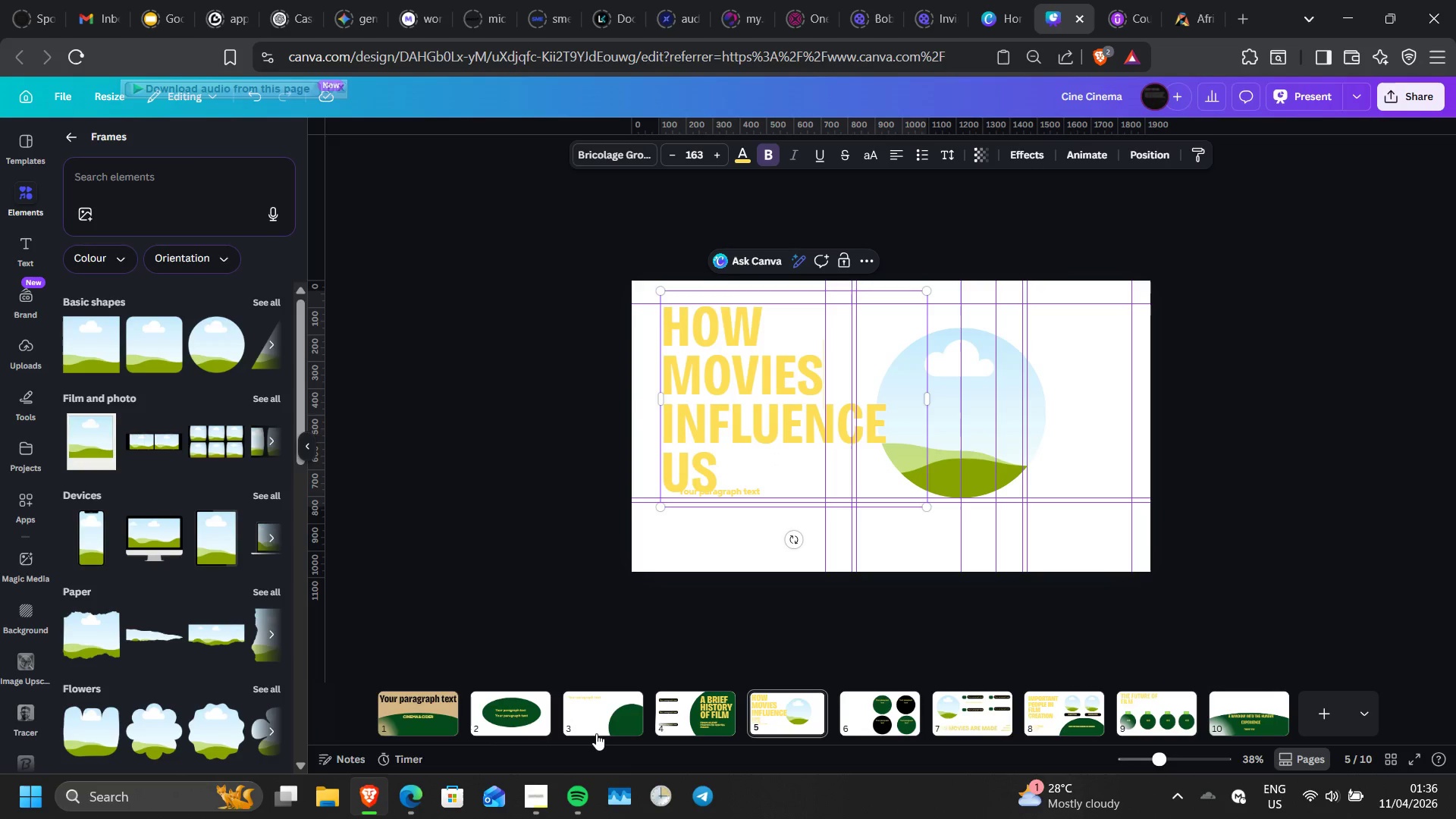 
wait(6.41)
 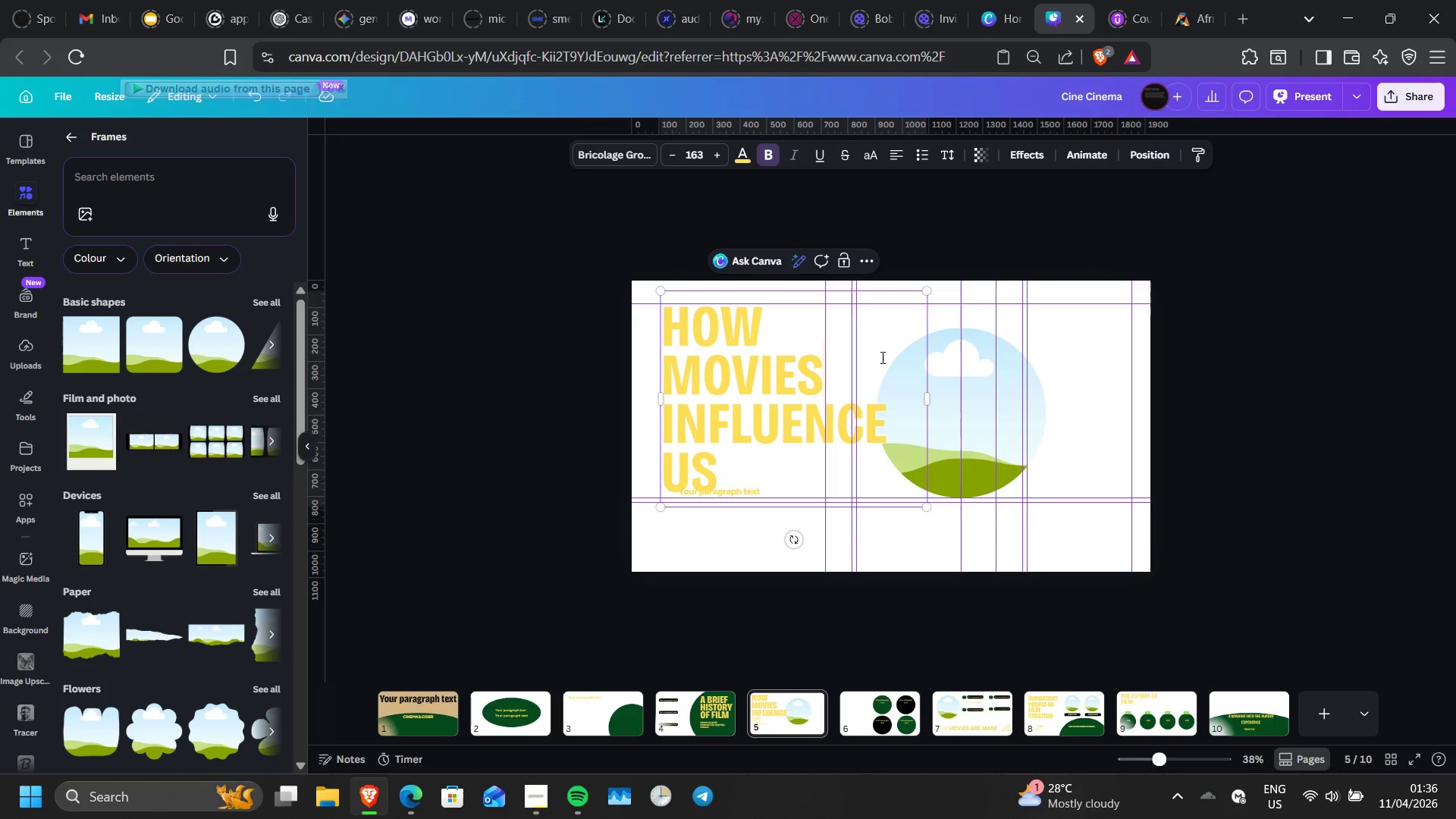 
left_click([572, 793])
 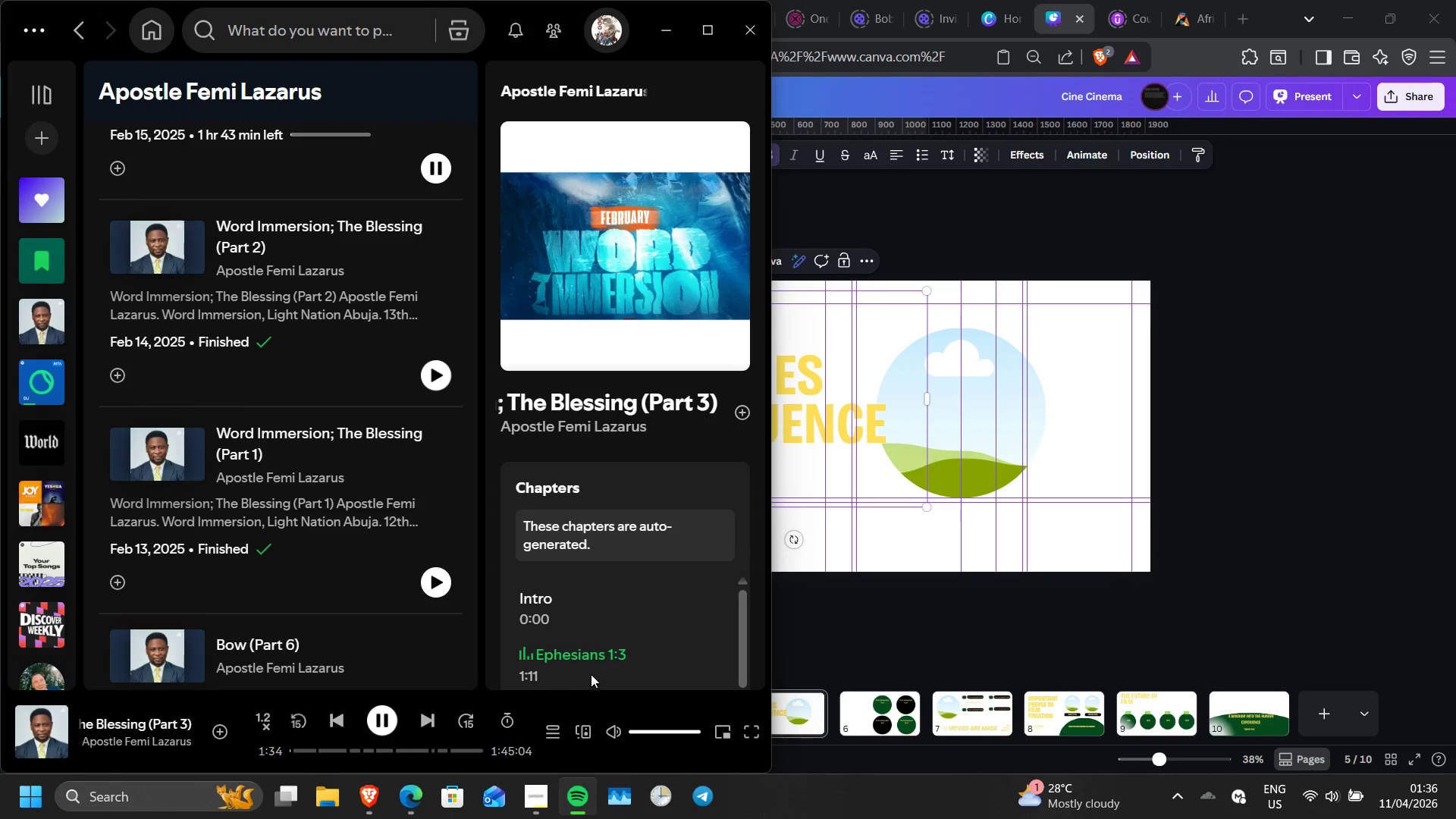 
scroll: coordinate [591, 672], scroll_direction: none, amount: 0.0
 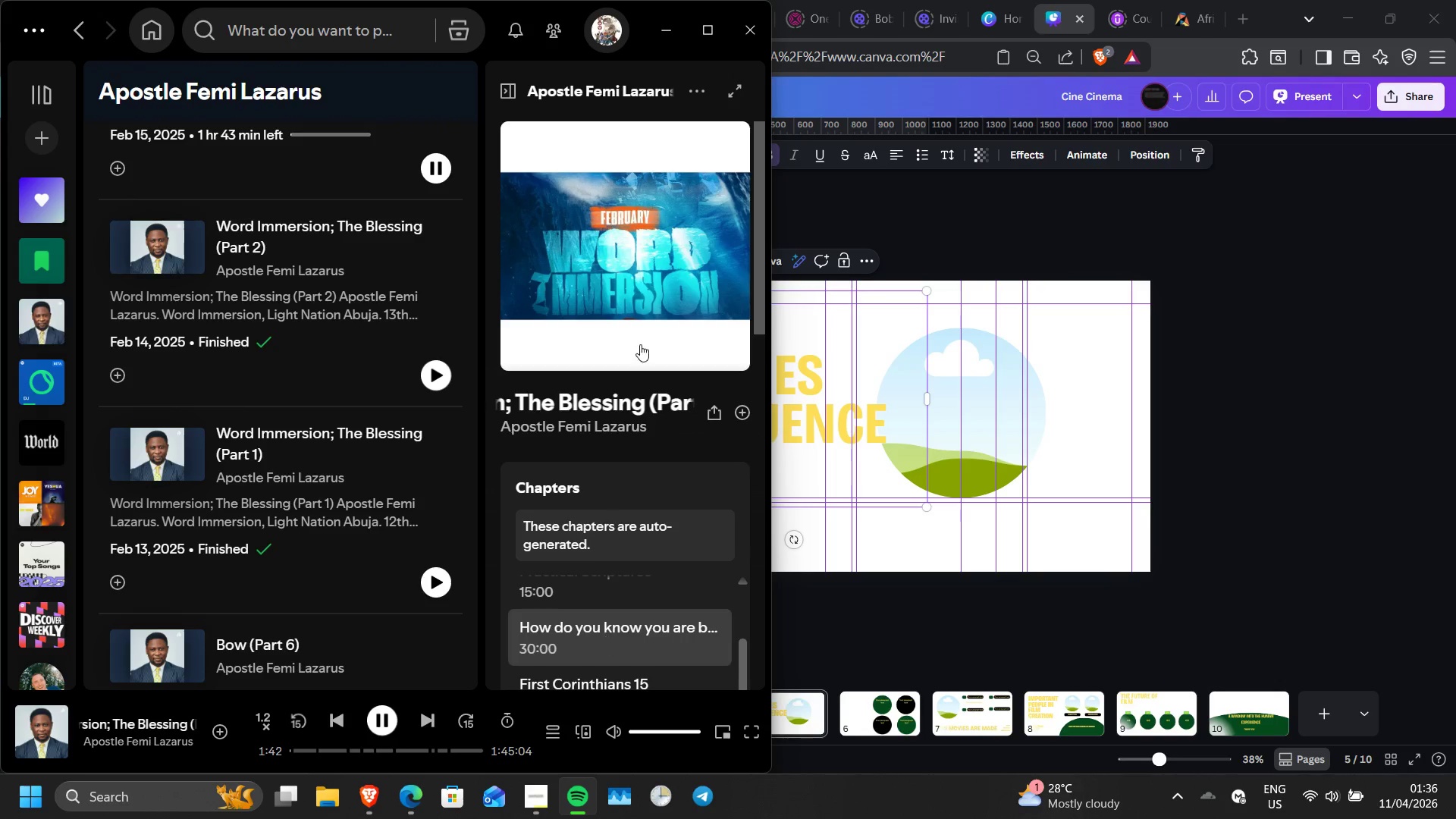 
left_click([668, 33])
 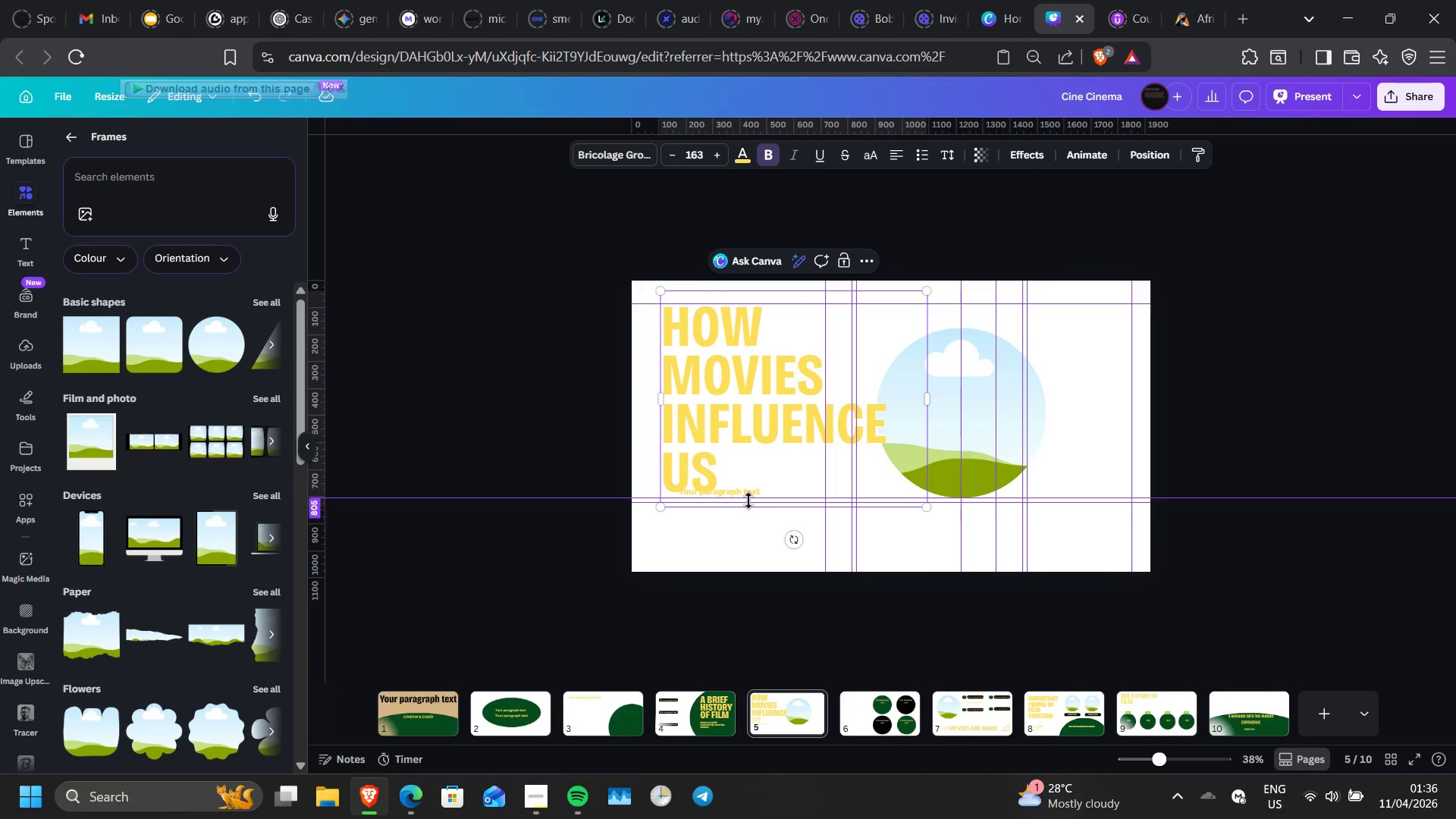 
left_click([754, 490])
 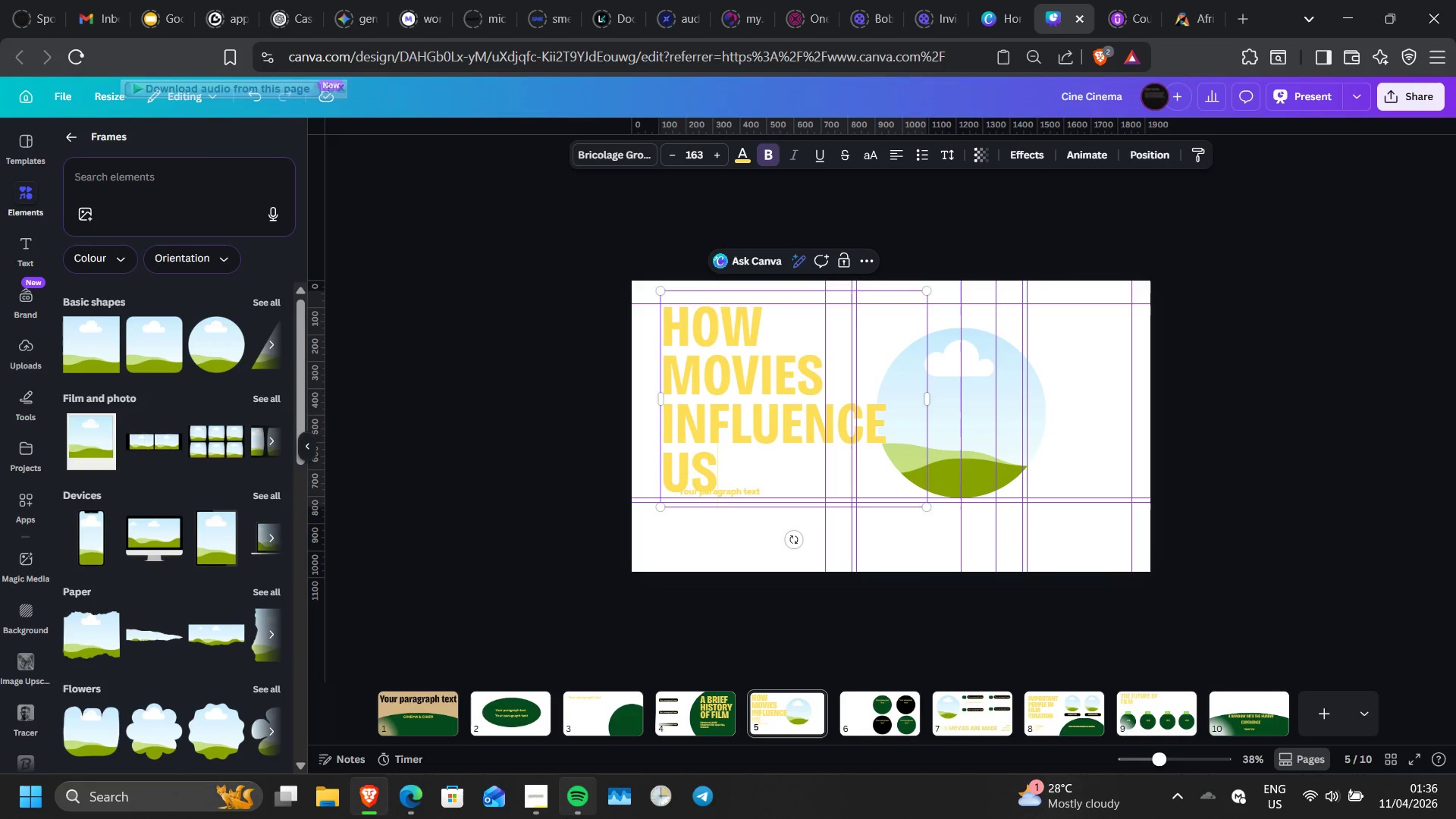 
left_click([582, 745])
 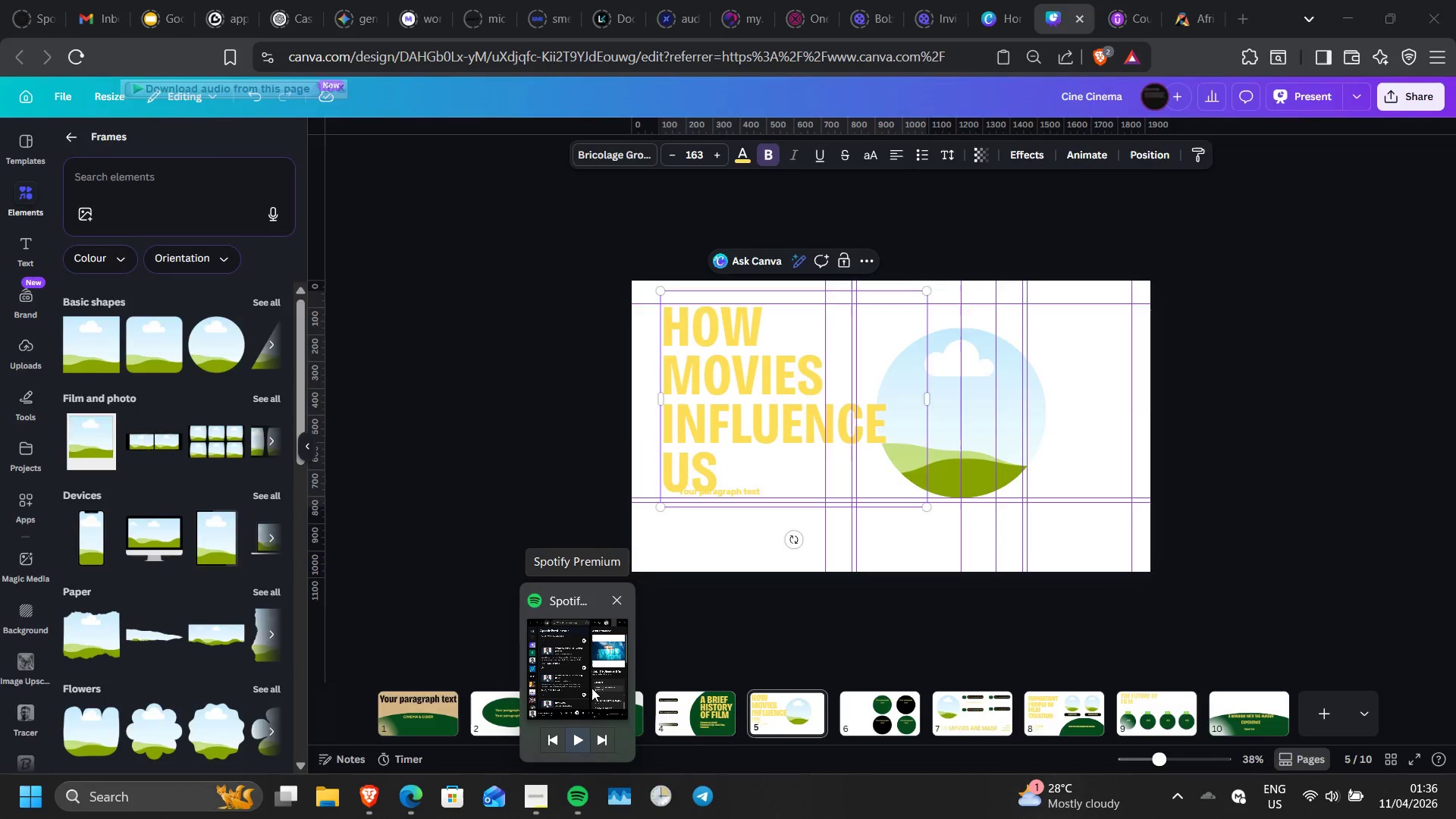 
left_click([592, 688])
 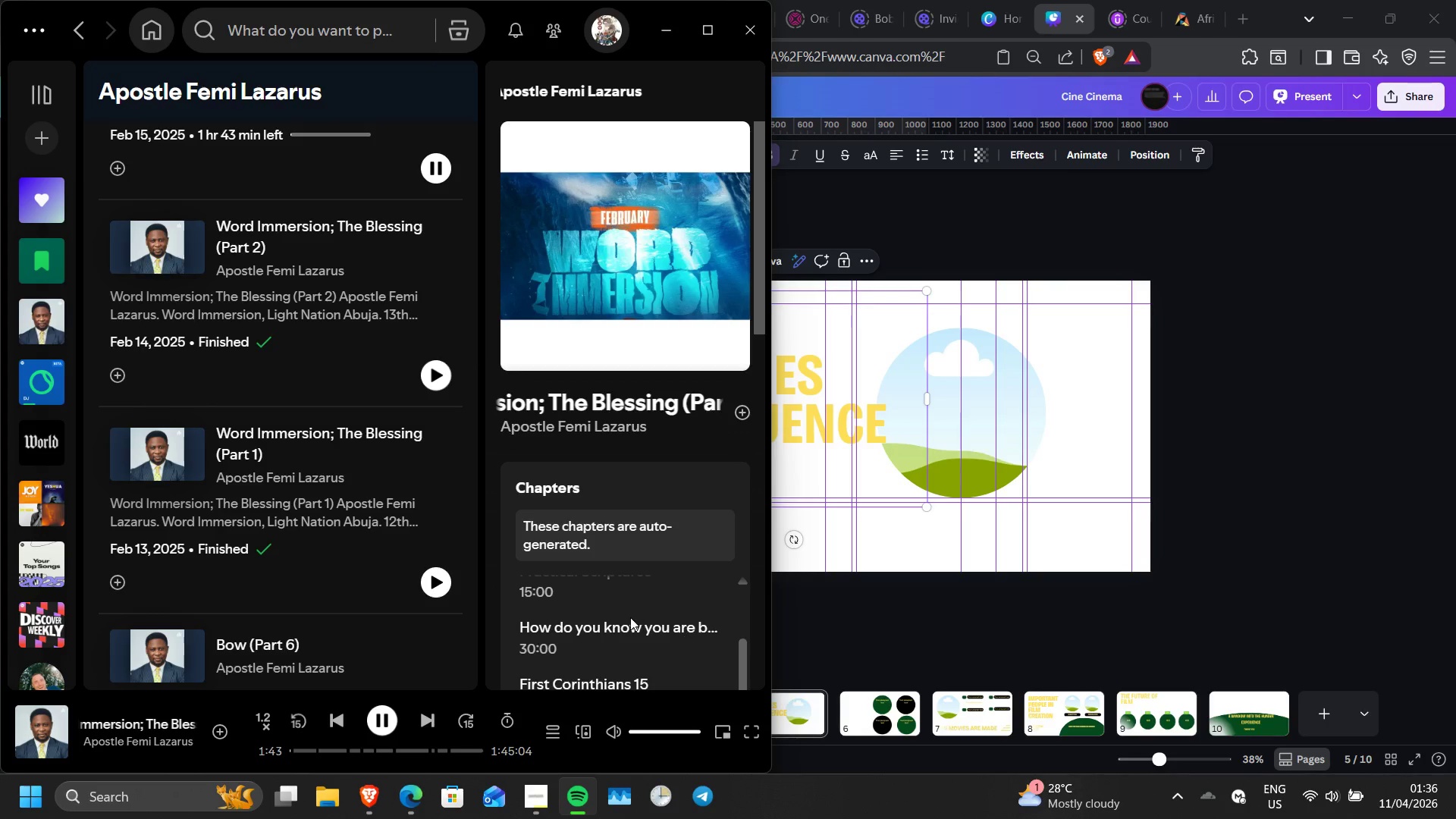 
scroll: coordinate [630, 617], scroll_direction: down, amount: 5.0
 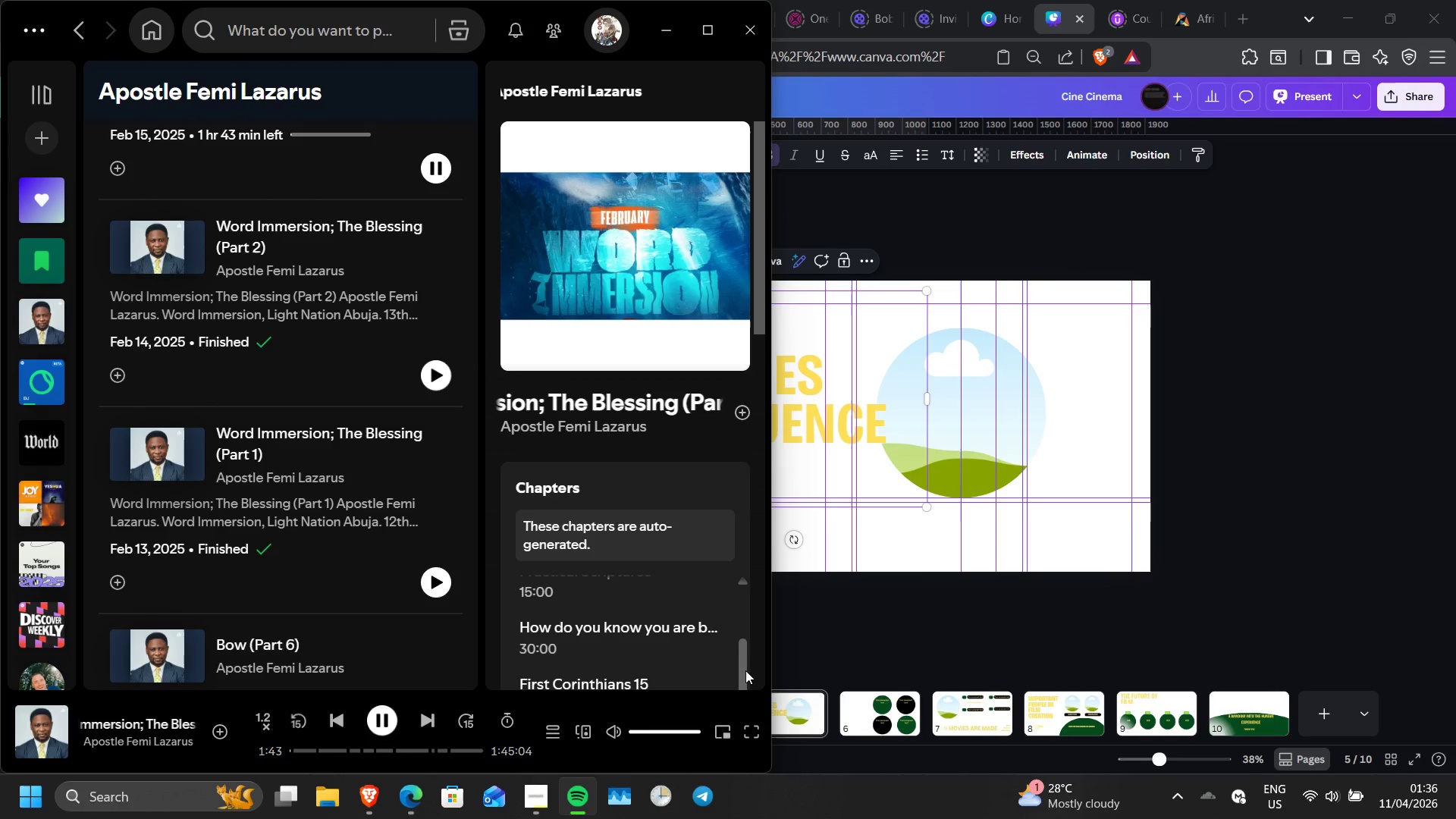 
left_click_drag(start_coordinate=[745, 670], to_coordinate=[742, 674])
 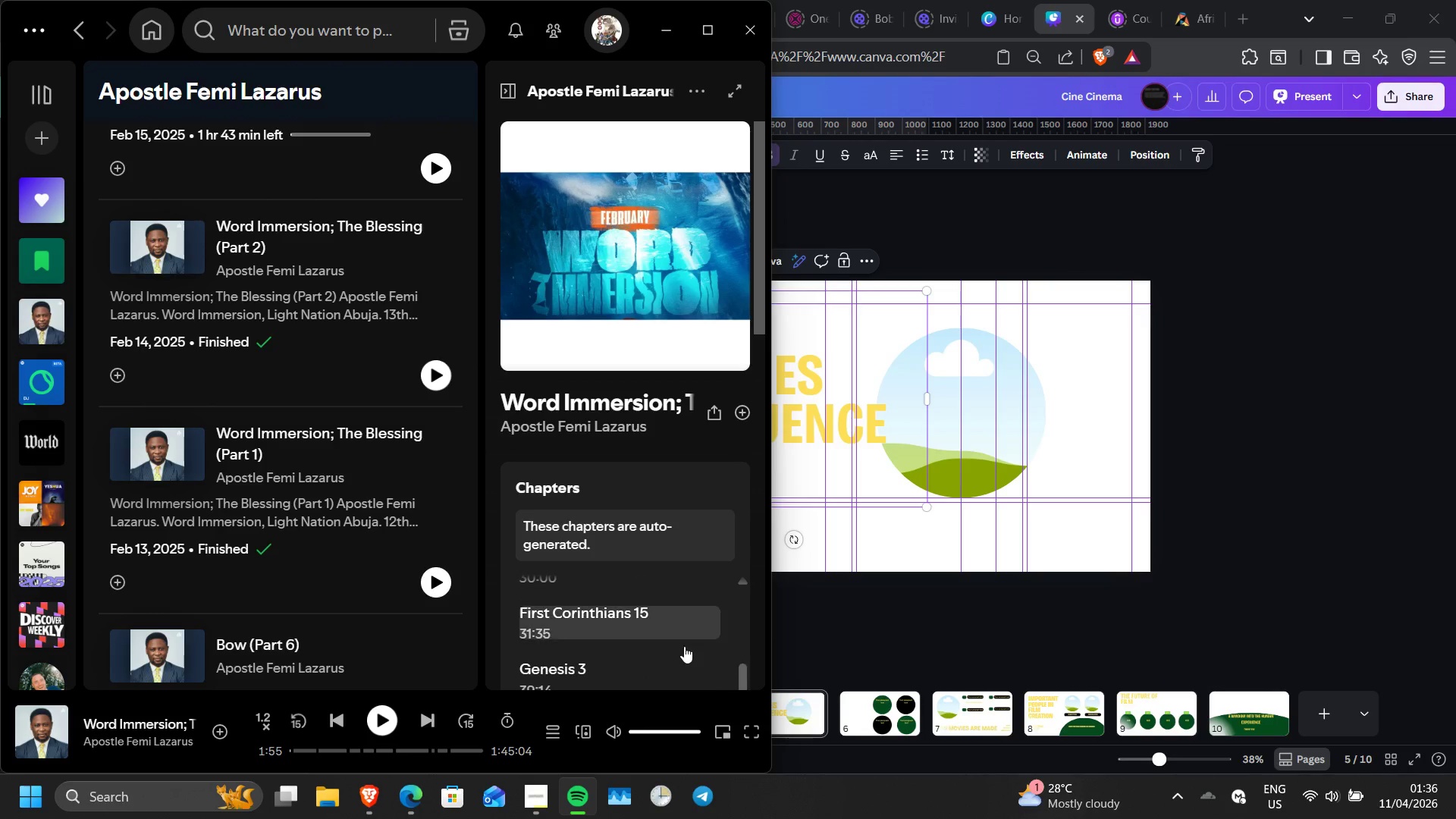 
scroll: coordinate [684, 646], scroll_direction: down, amount: 25.0
 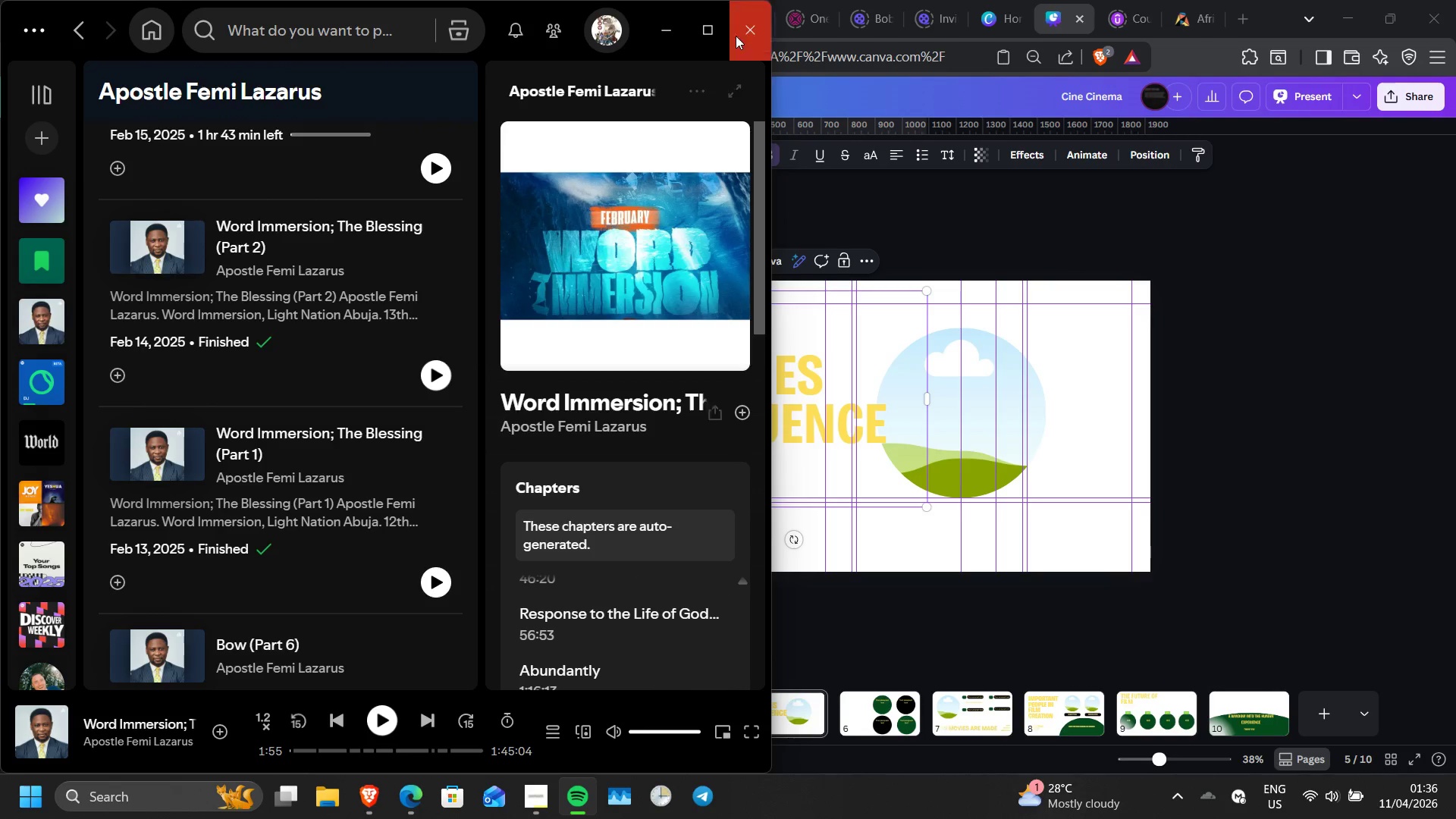 
mouse_move([717, 128])
 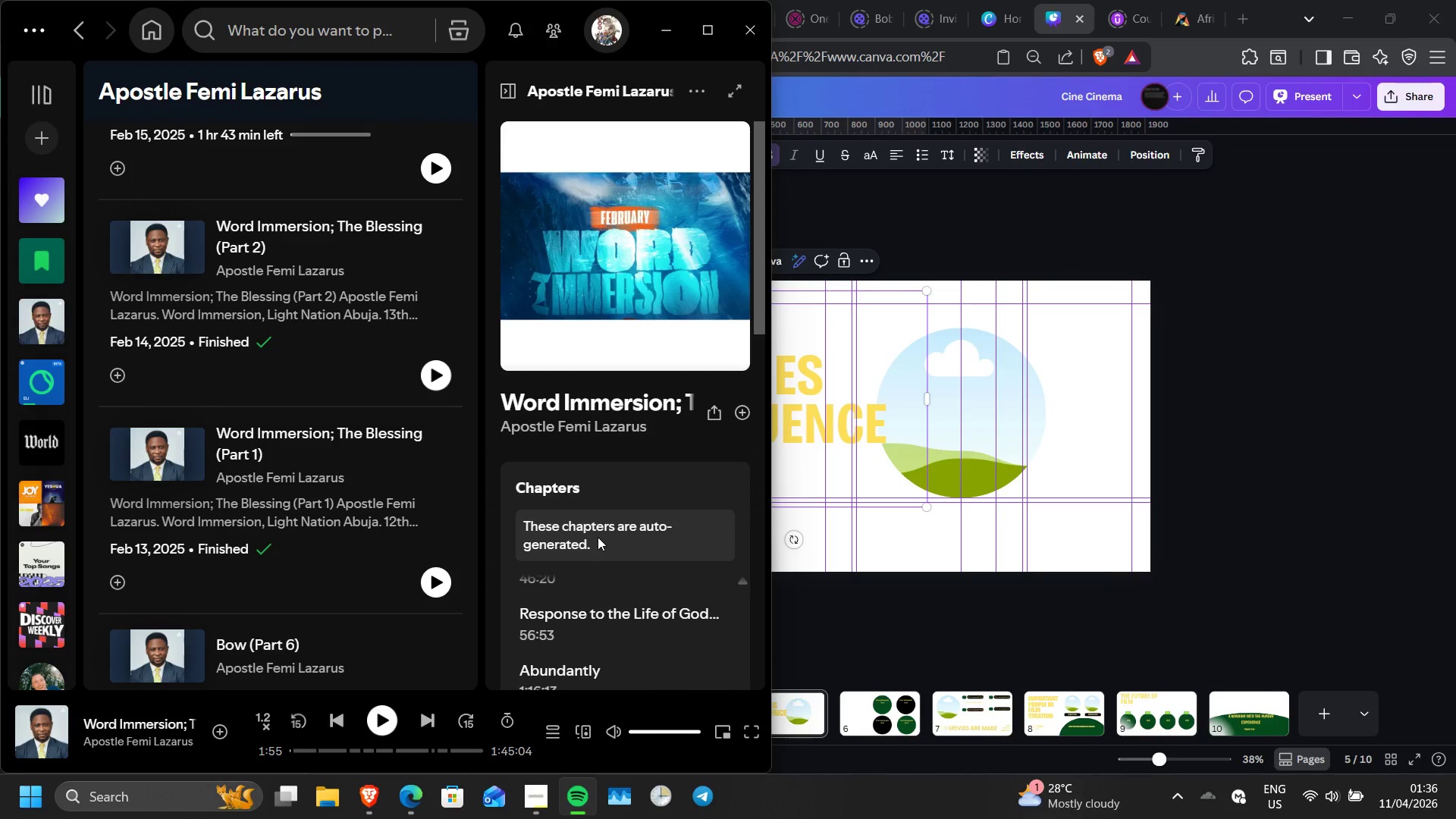 
left_click([598, 537])
 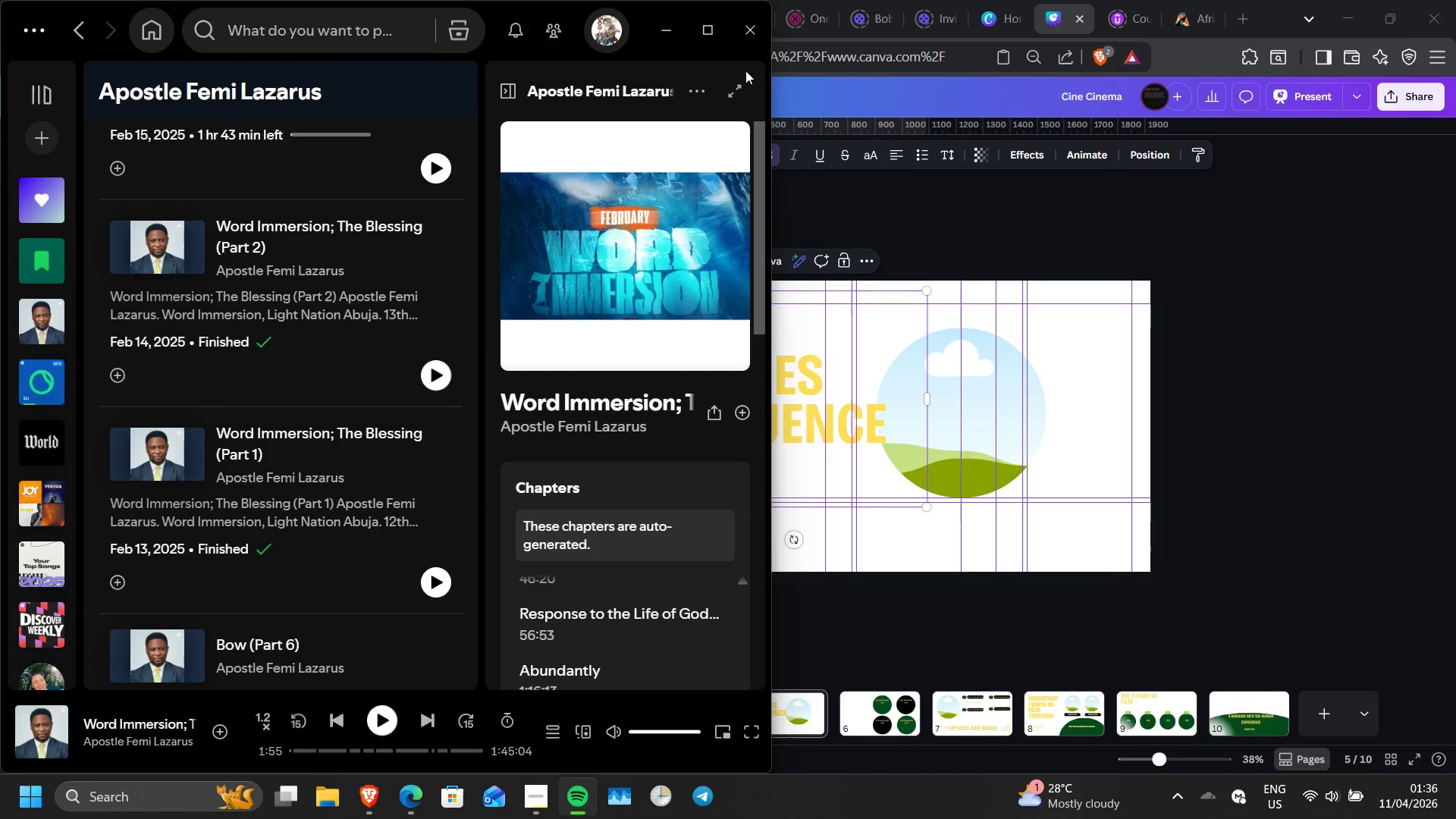 
left_click([736, 93])
 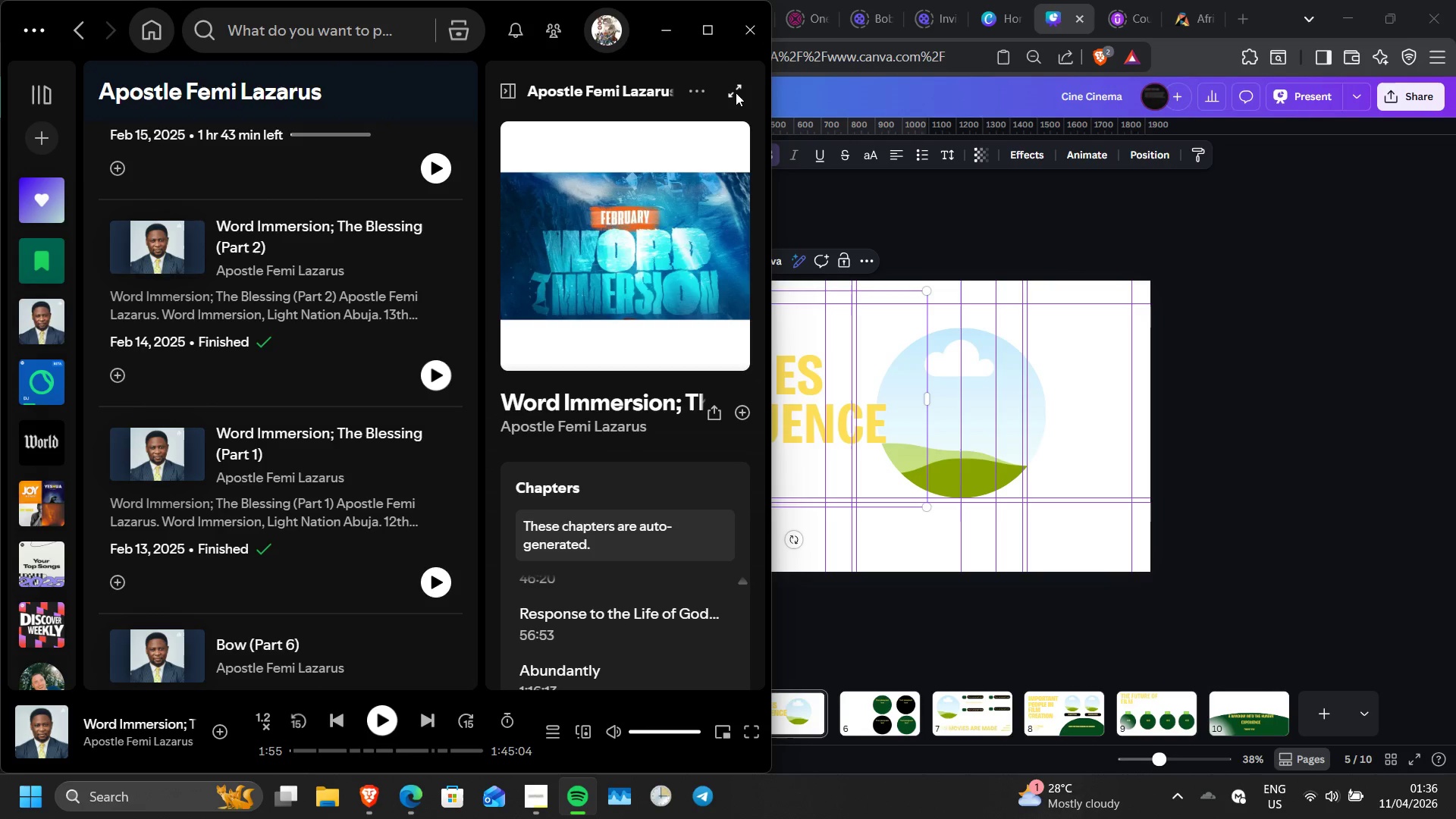 
left_click([736, 93])
 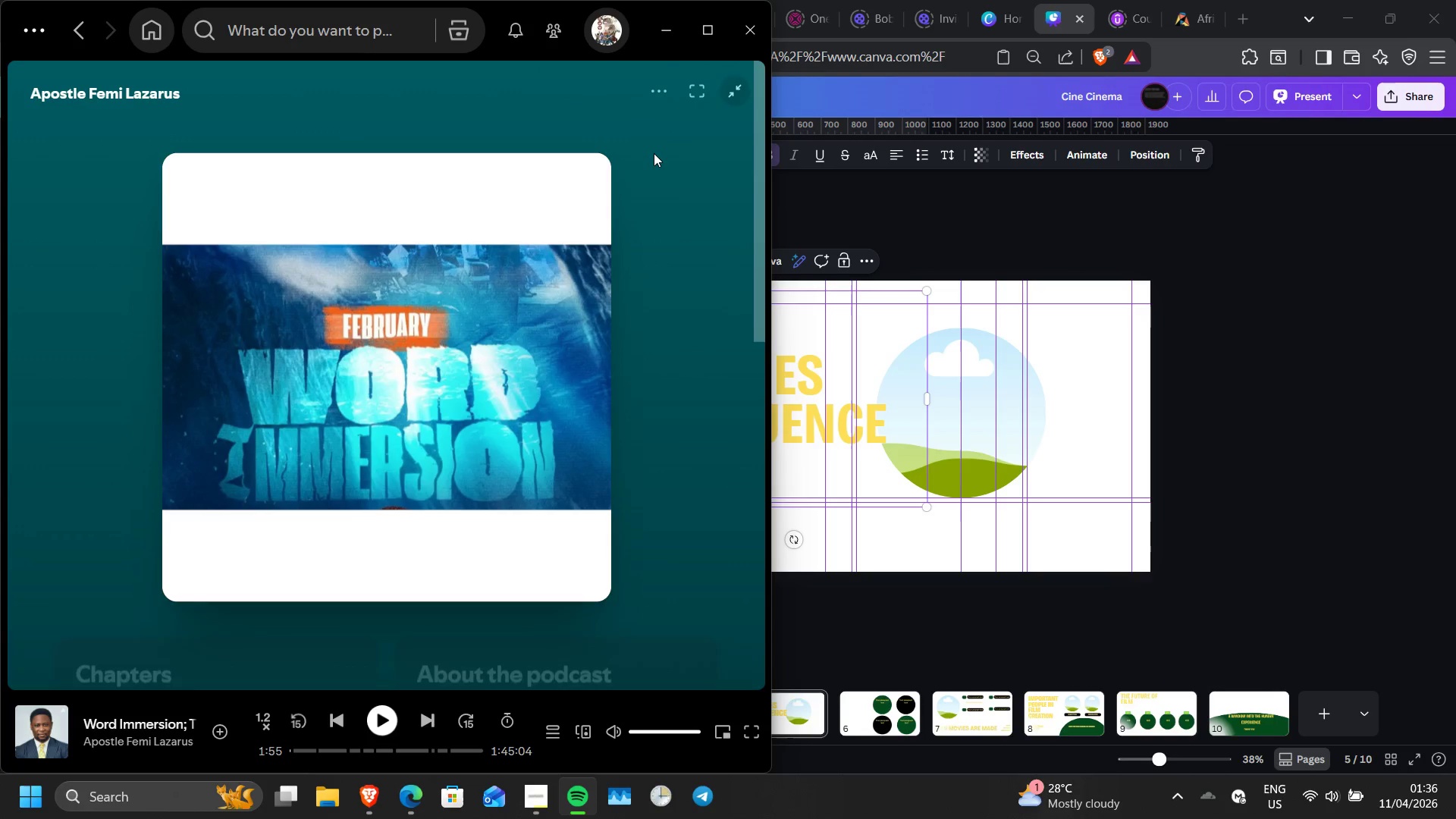 
scroll: coordinate [440, 479], scroll_direction: down, amount: 2.0
 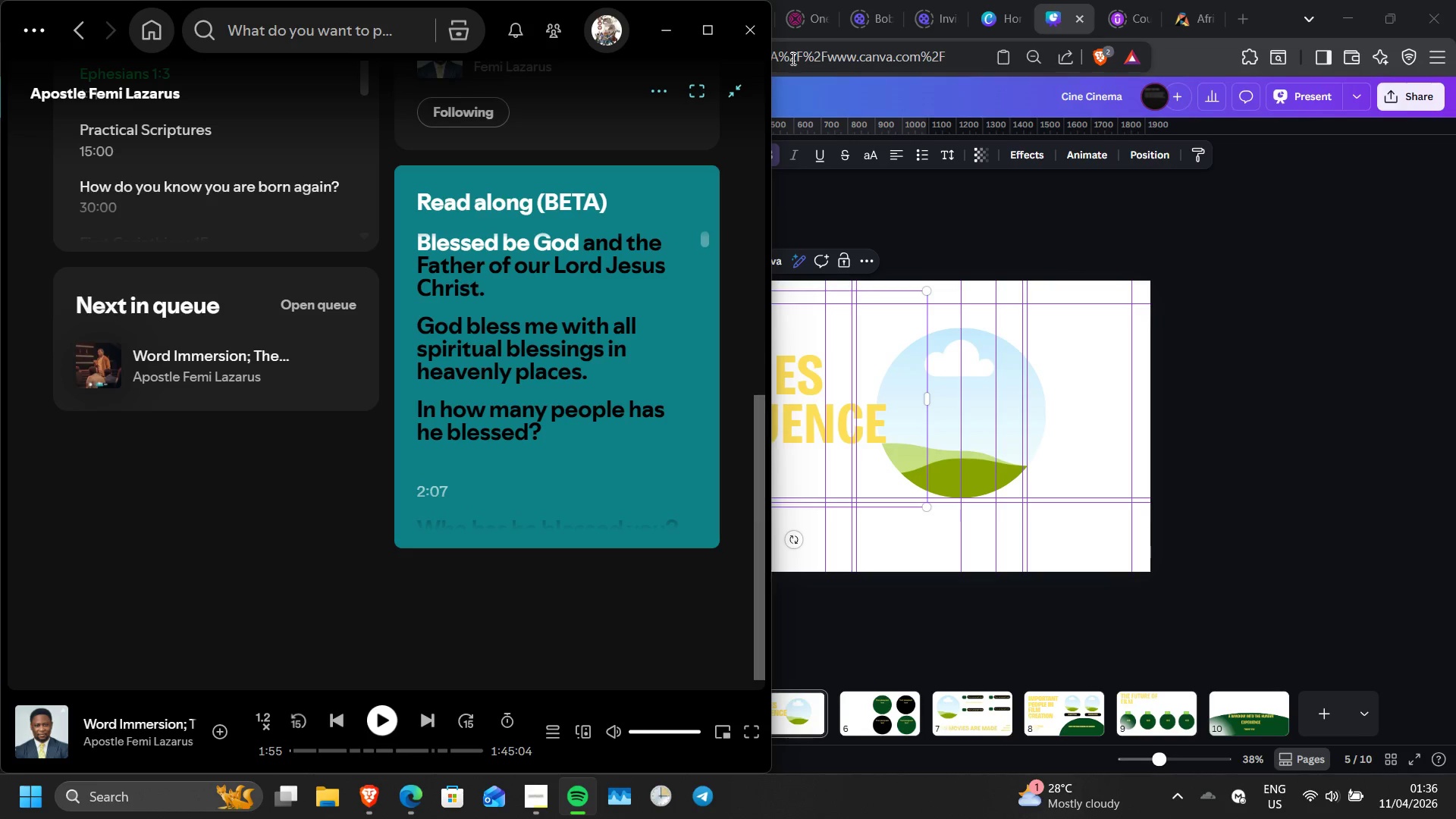 
left_click_drag(start_coordinate=[633, 11], to_coordinate=[465, 163])
 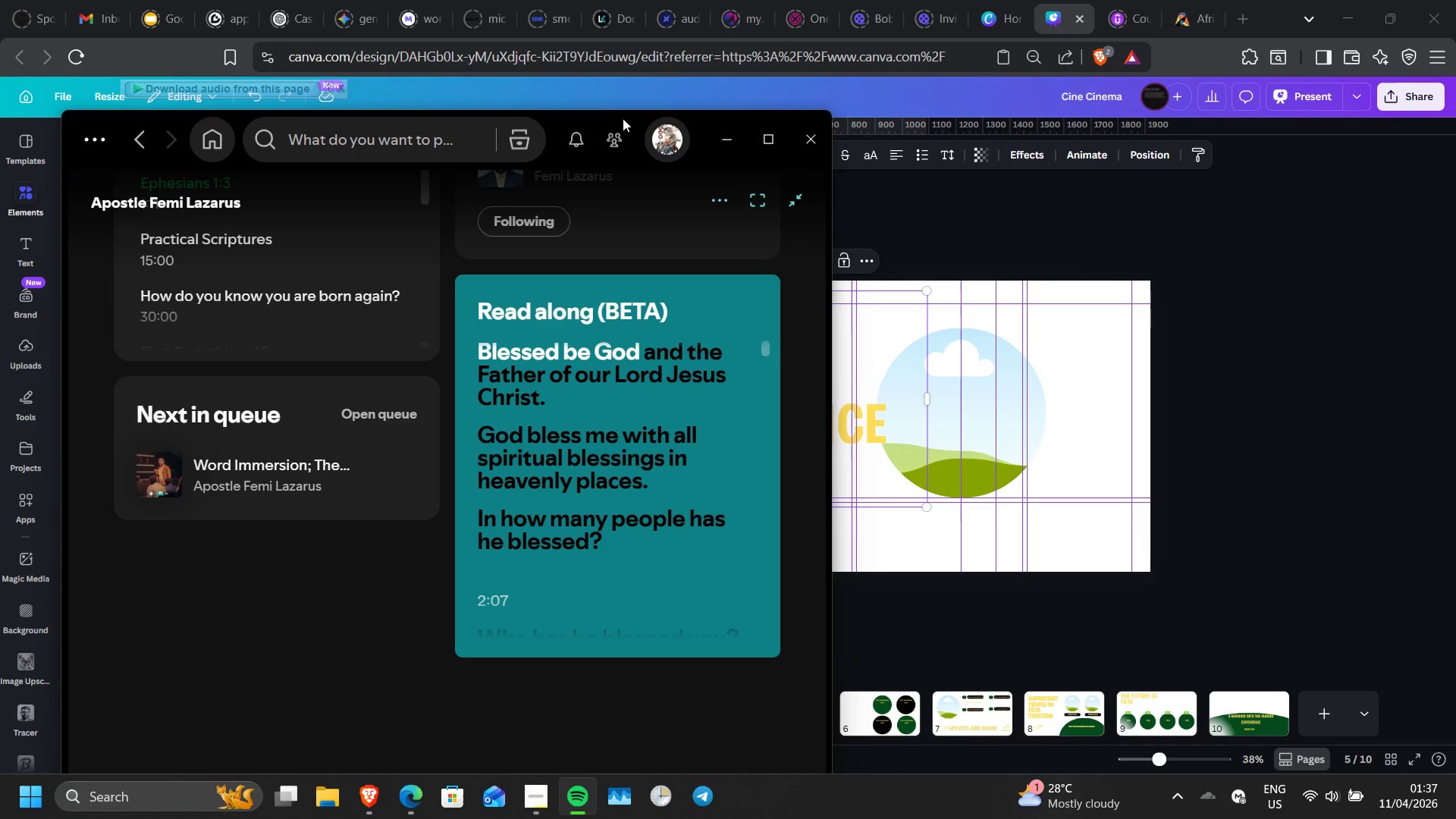 
left_click_drag(start_coordinate=[624, 121], to_coordinate=[572, 92])
 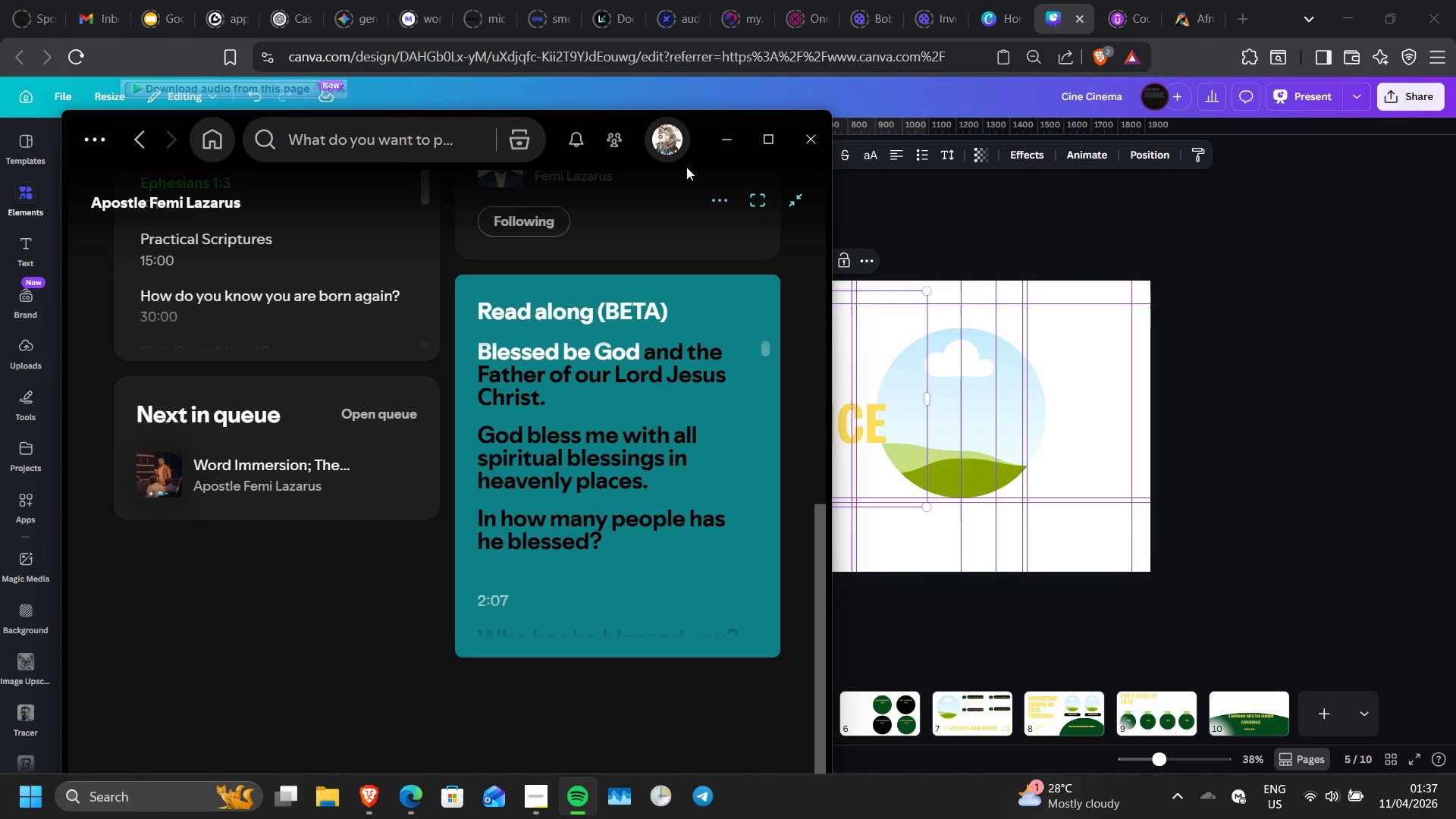 
wait(9.27)
 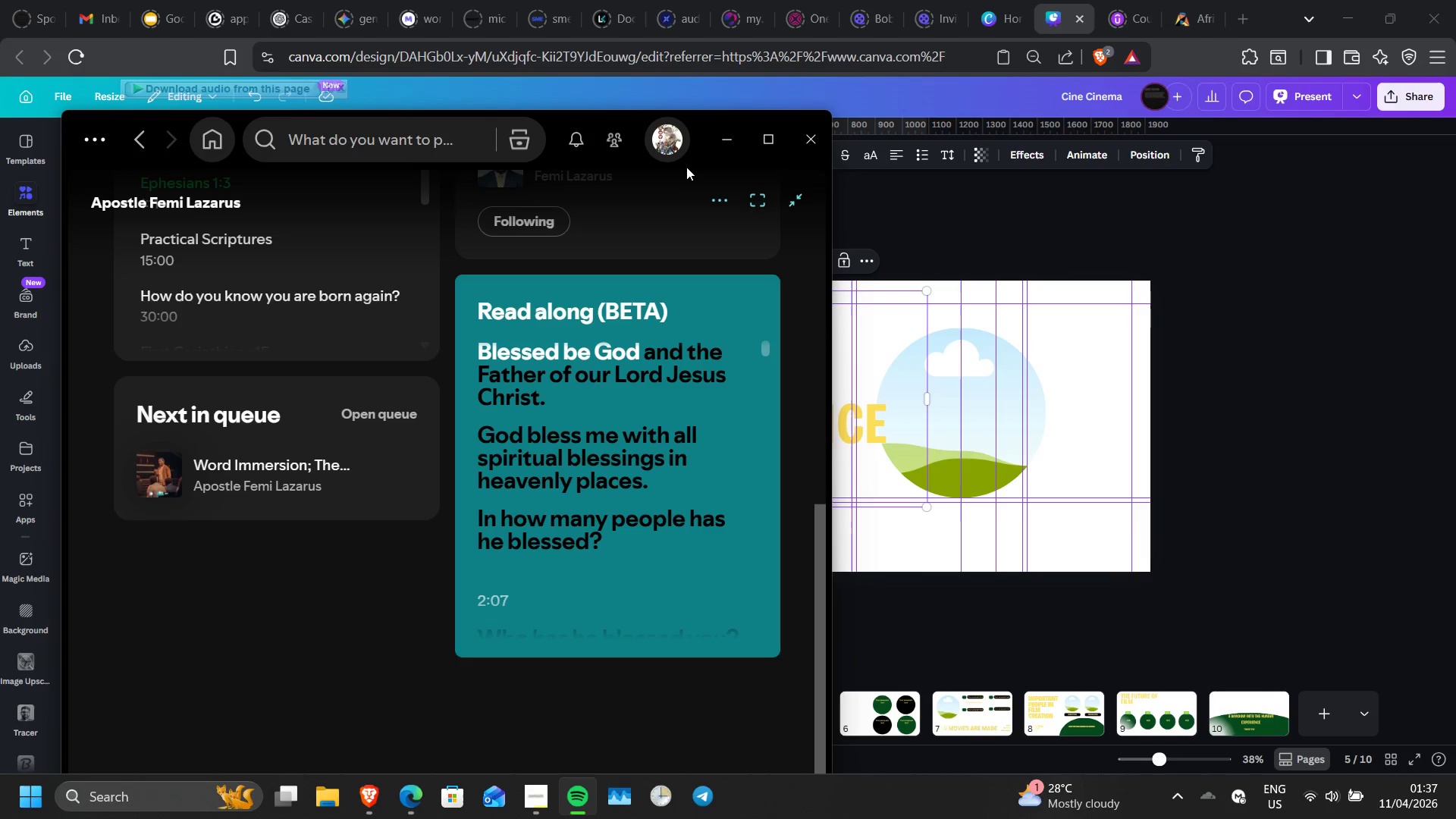 
left_click([579, 748])
 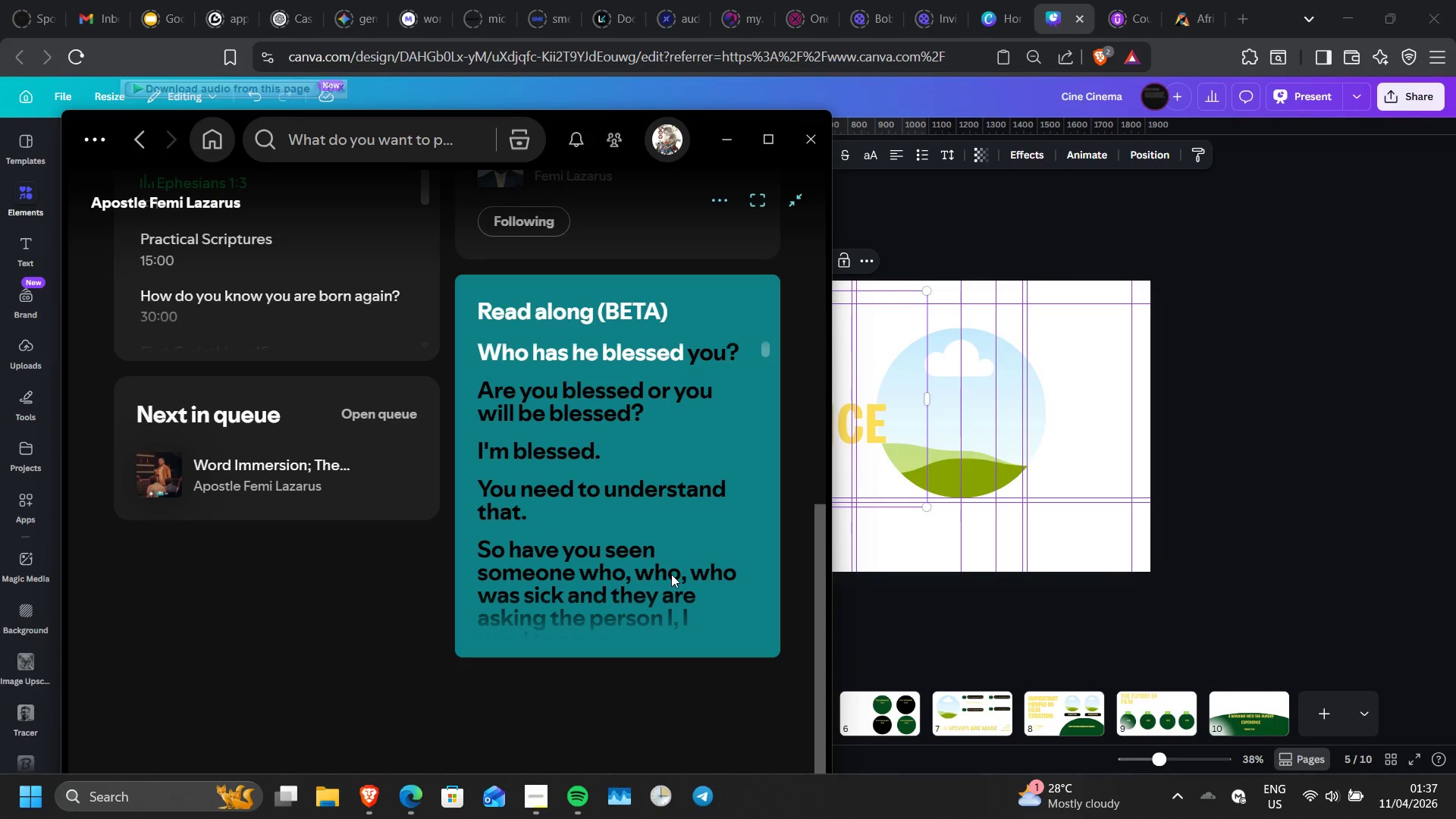 
wait(16.44)
 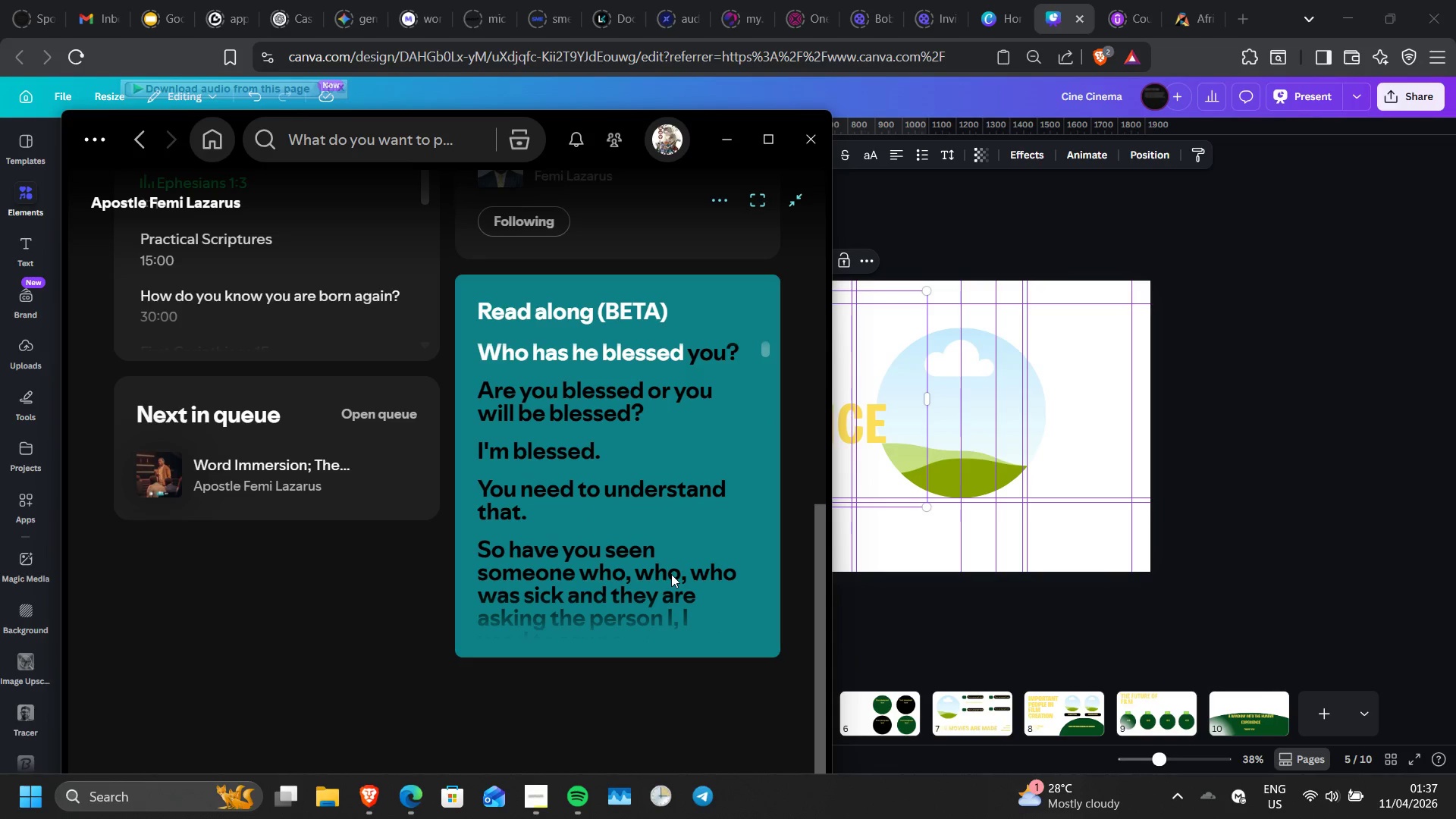 
scroll: coordinate [447, 697], scroll_direction: down, amount: 1.0
 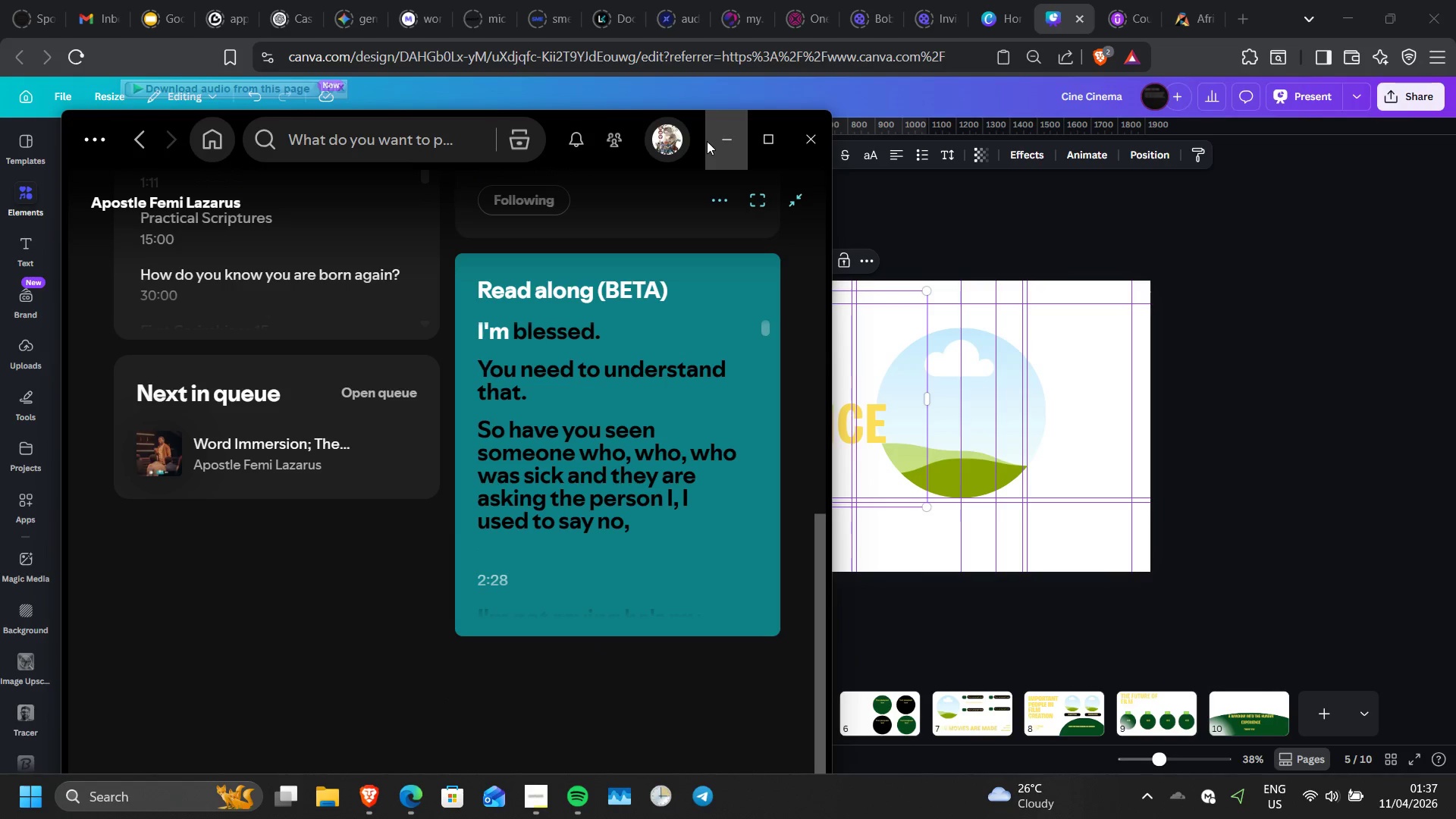 
left_click([1262, 320])
 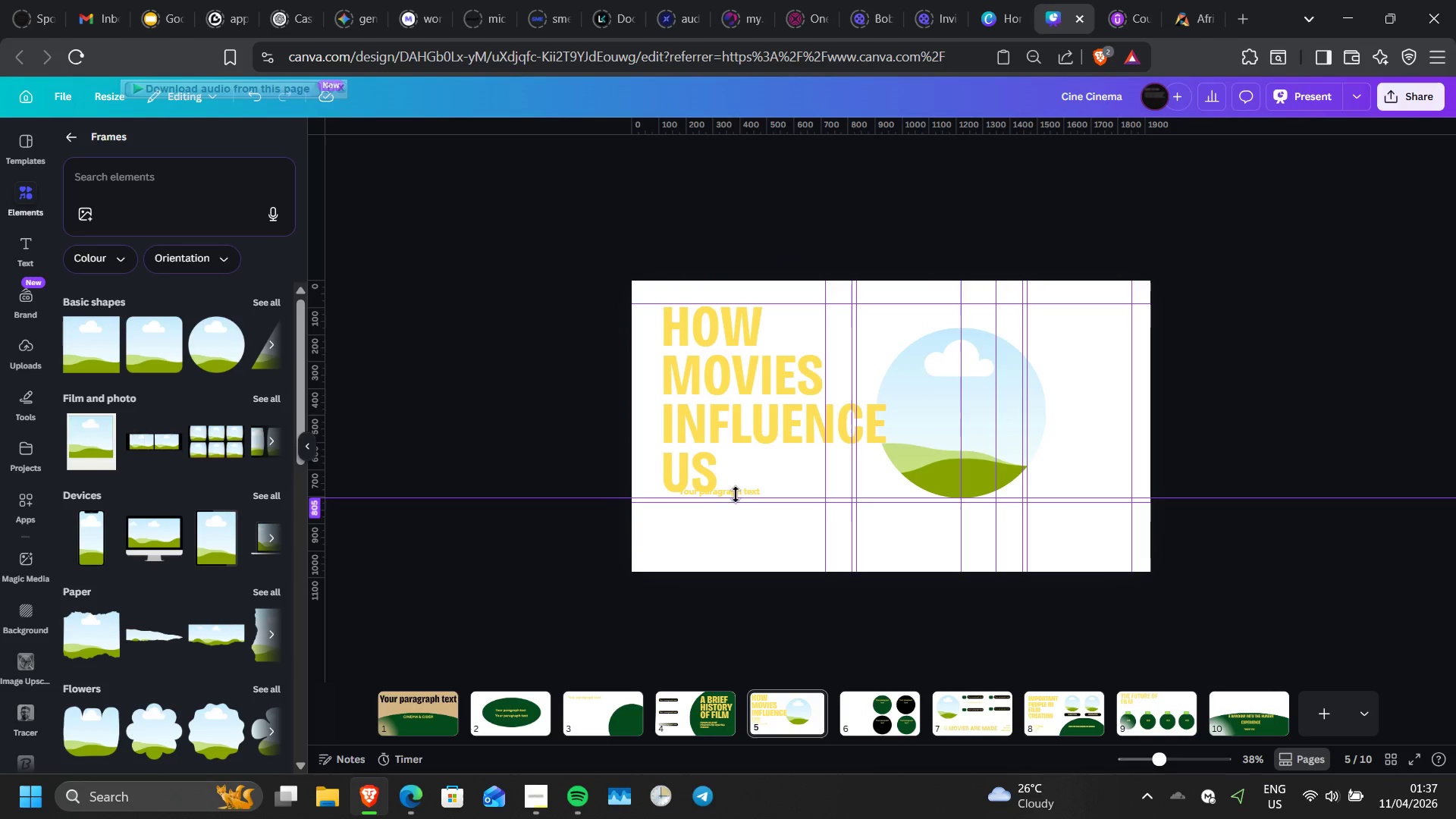 
left_click([742, 491])
 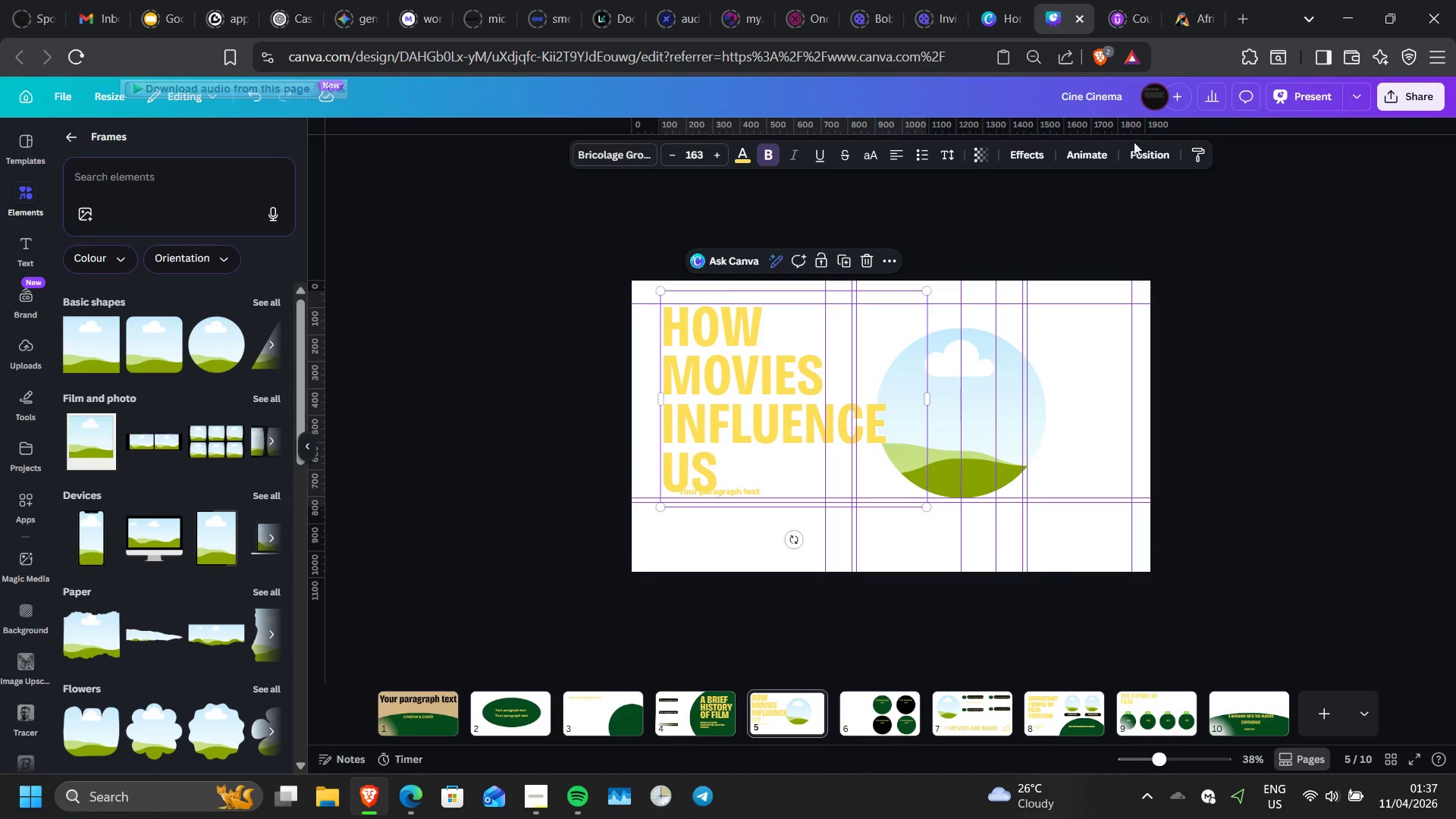 
left_click([1138, 152])
 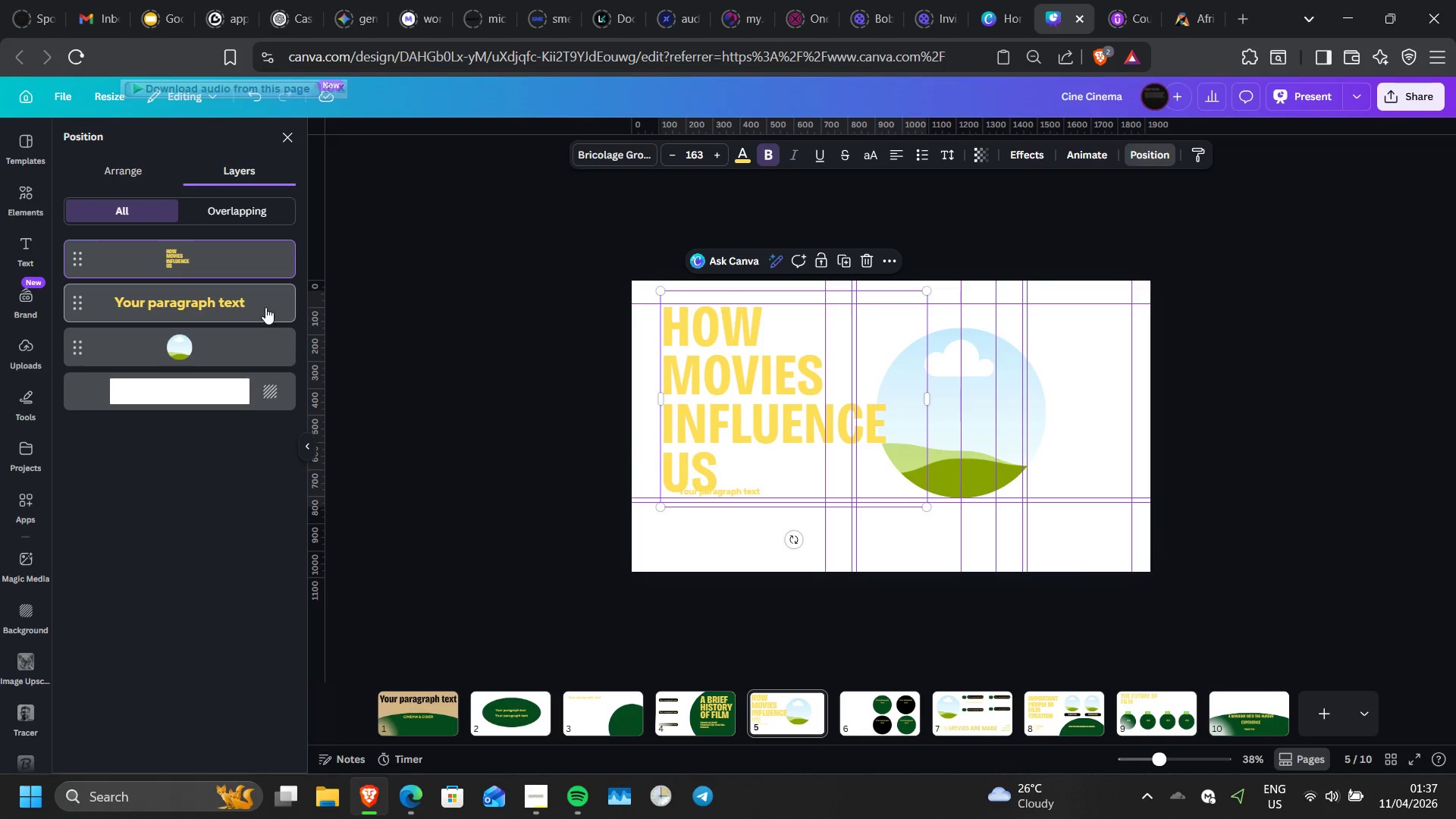 
left_click([258, 306])
 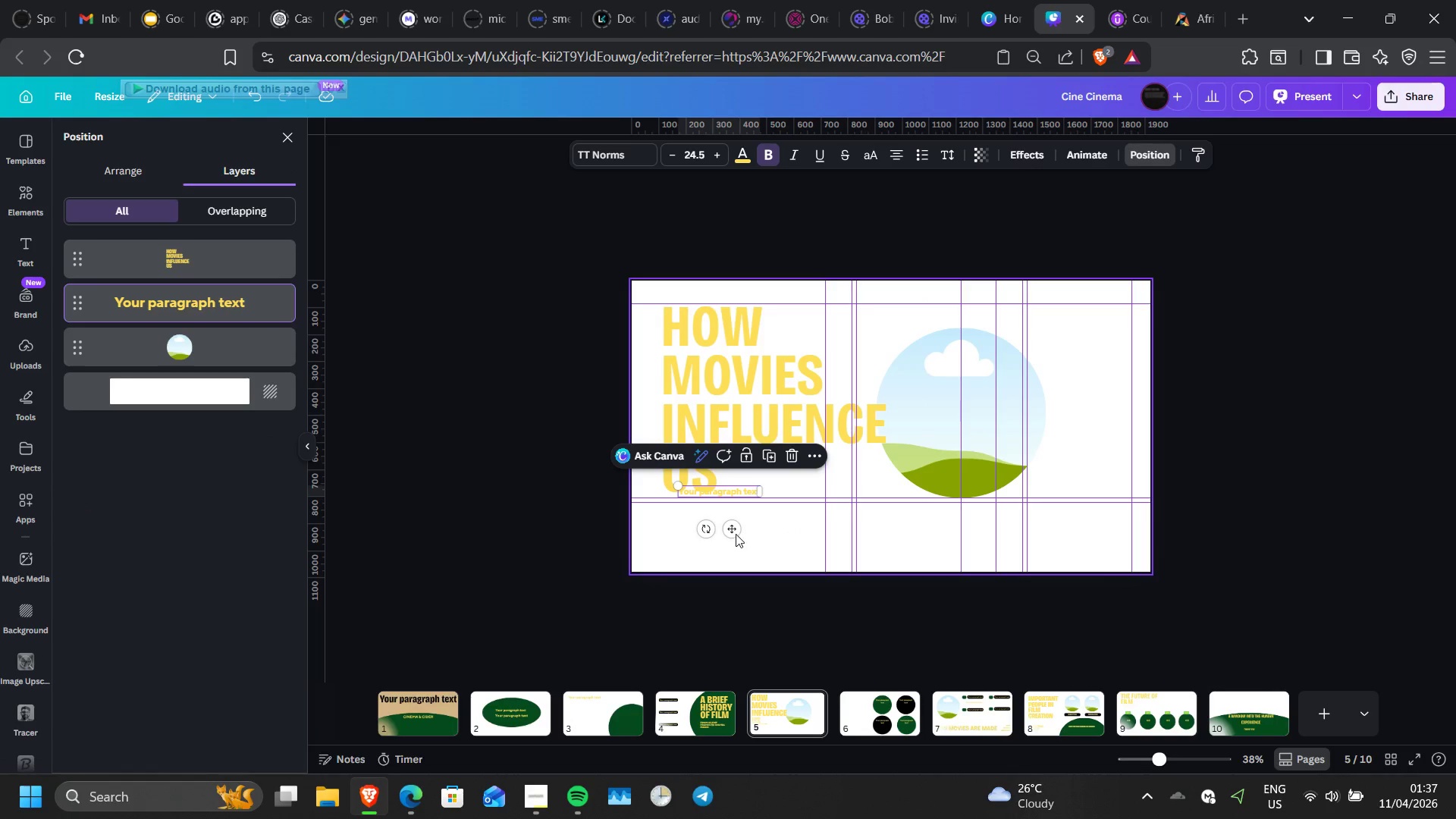 
left_click_drag(start_coordinate=[735, 532], to_coordinate=[717, 553])
 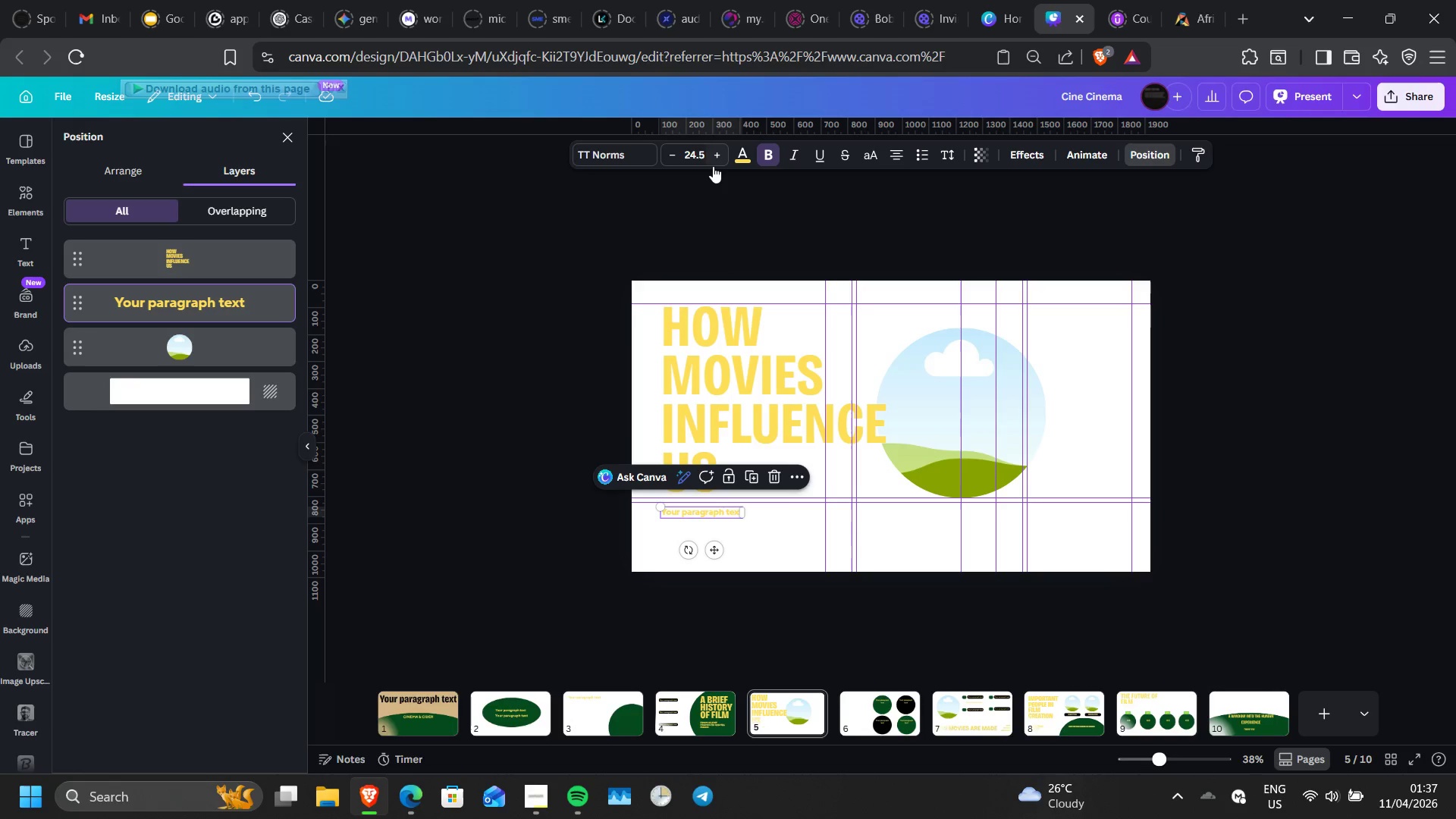 
left_click([714, 164])
 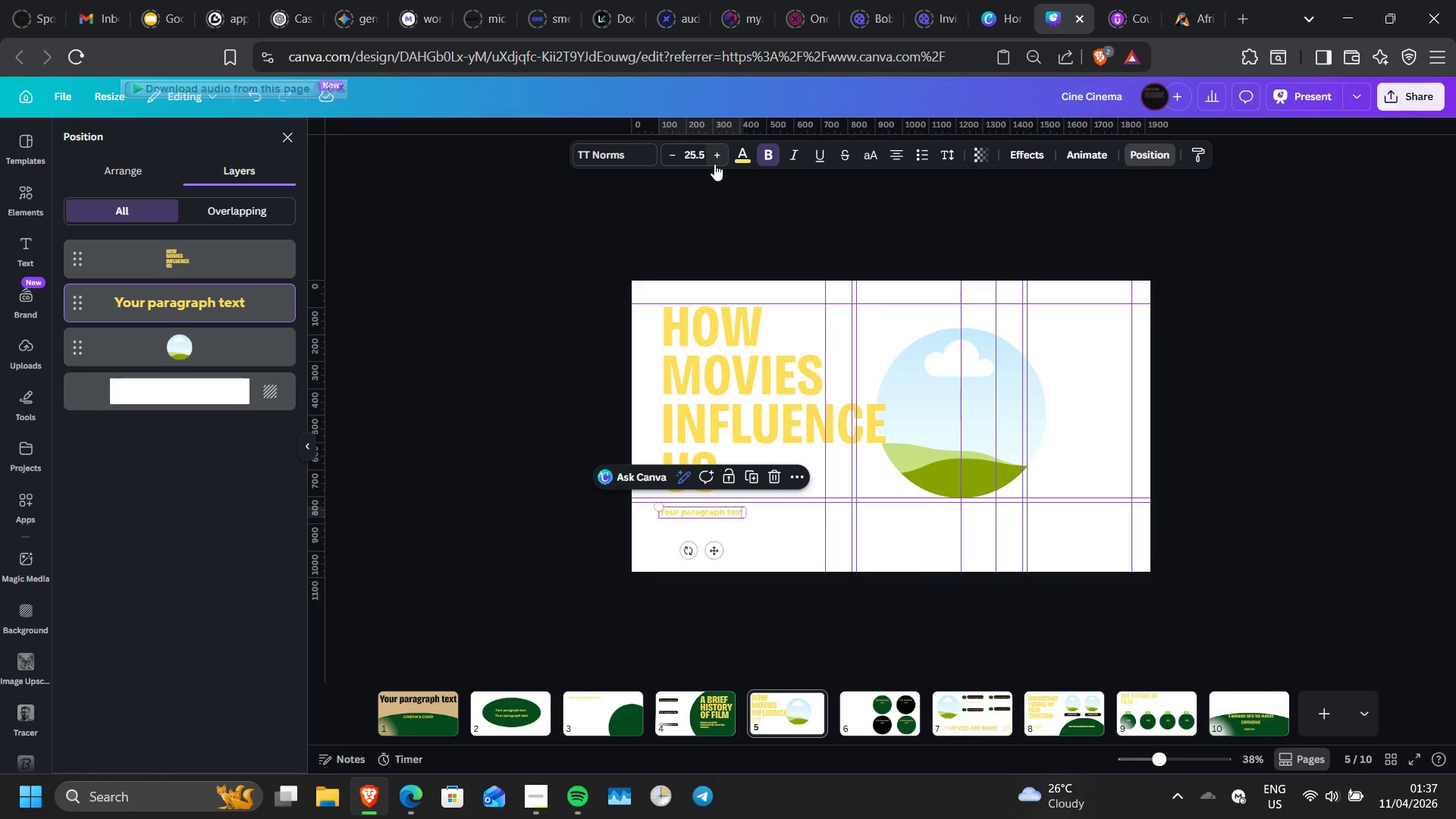 
left_click([714, 164])
 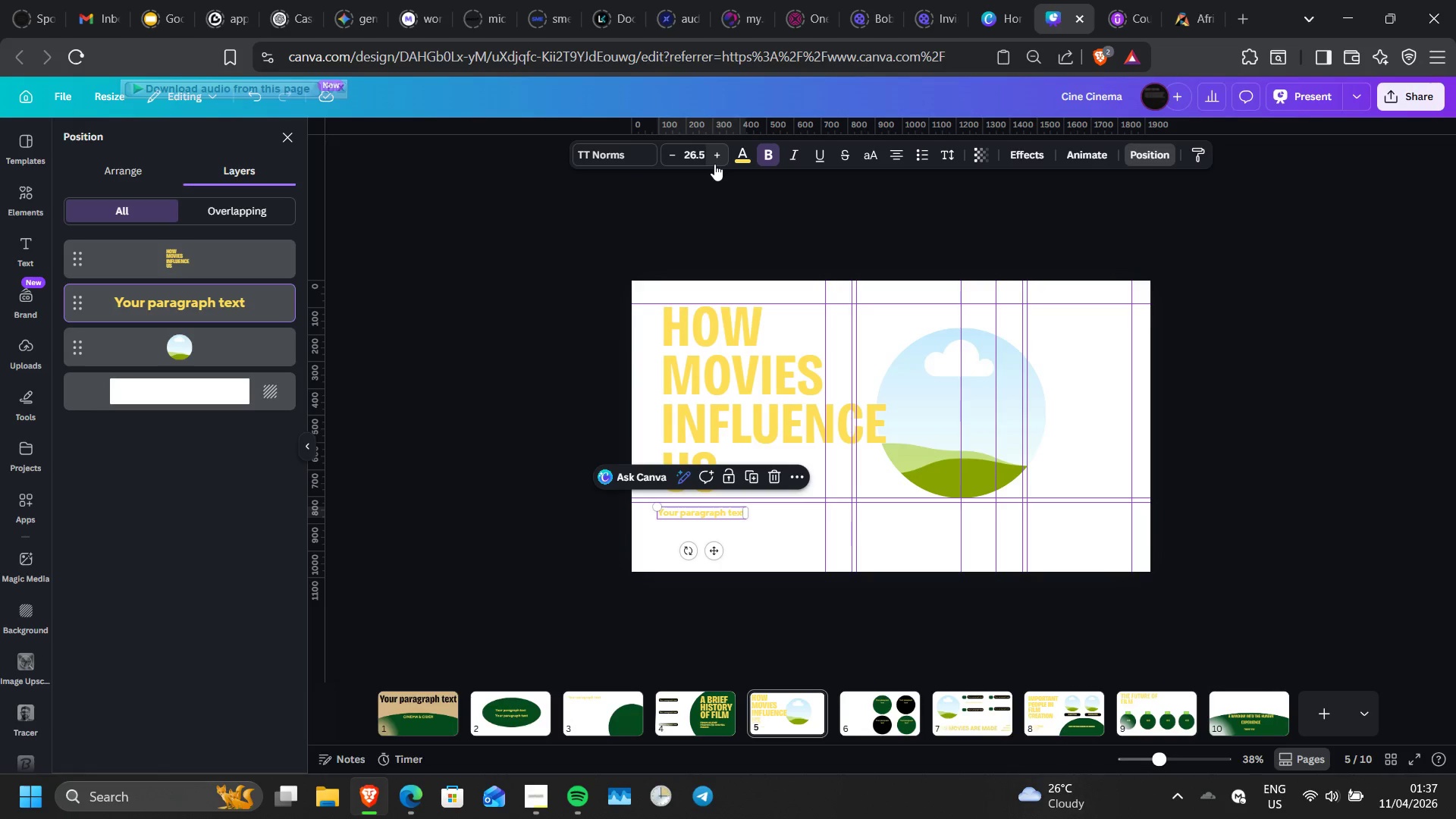 
left_click([714, 164])
 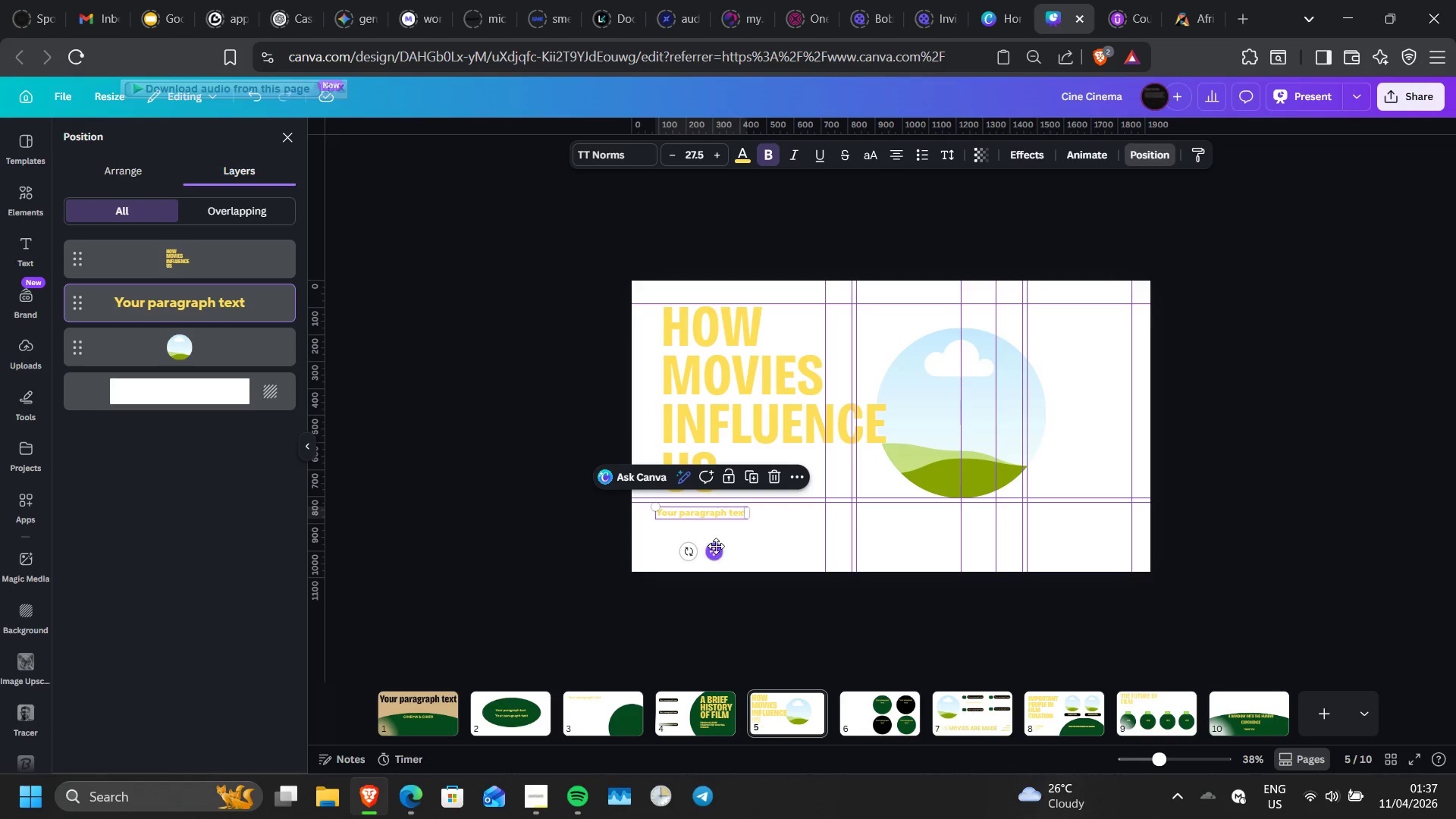 
left_click_drag(start_coordinate=[716, 548], to_coordinate=[724, 551])
 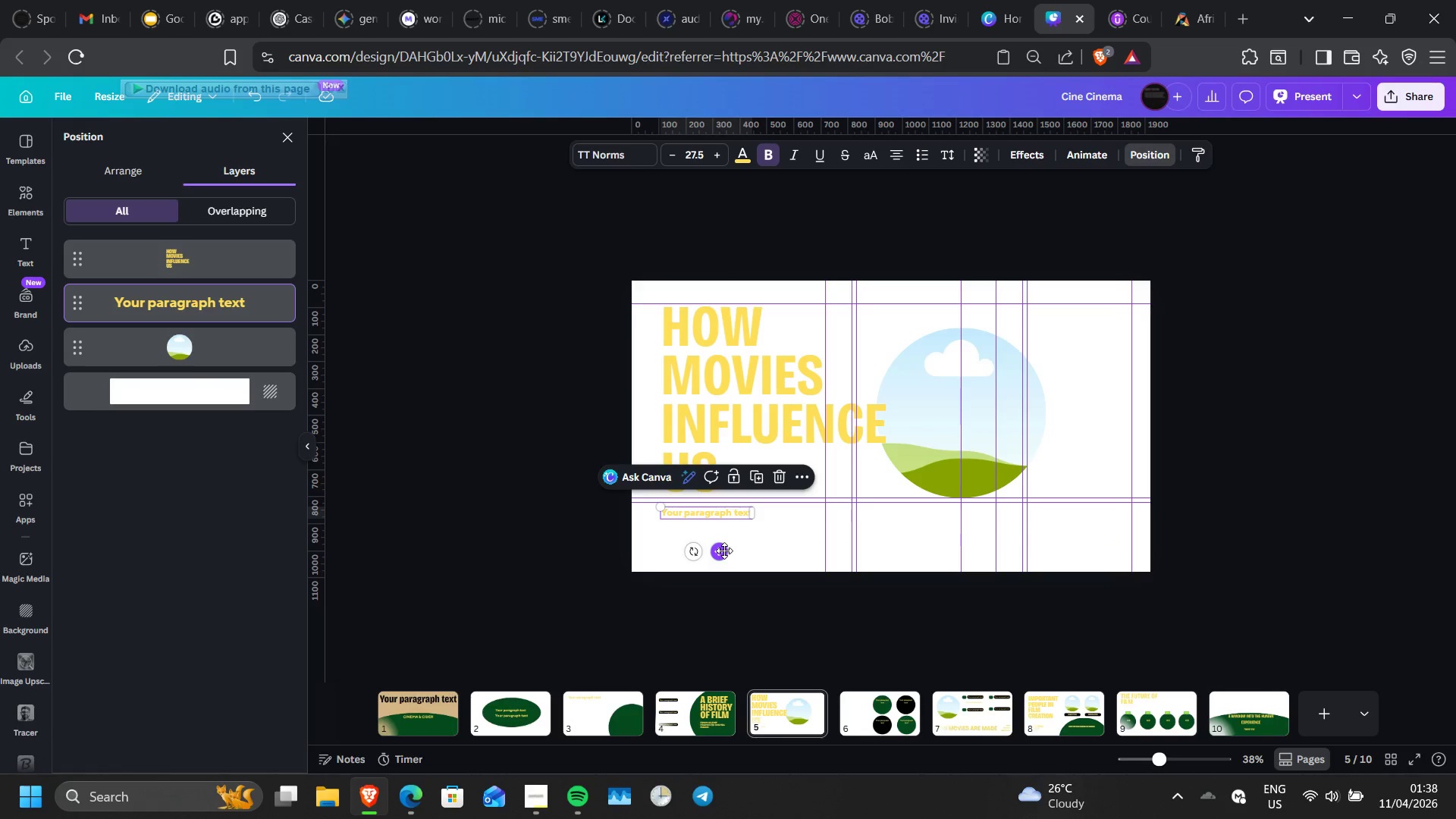 
wait(6.86)
 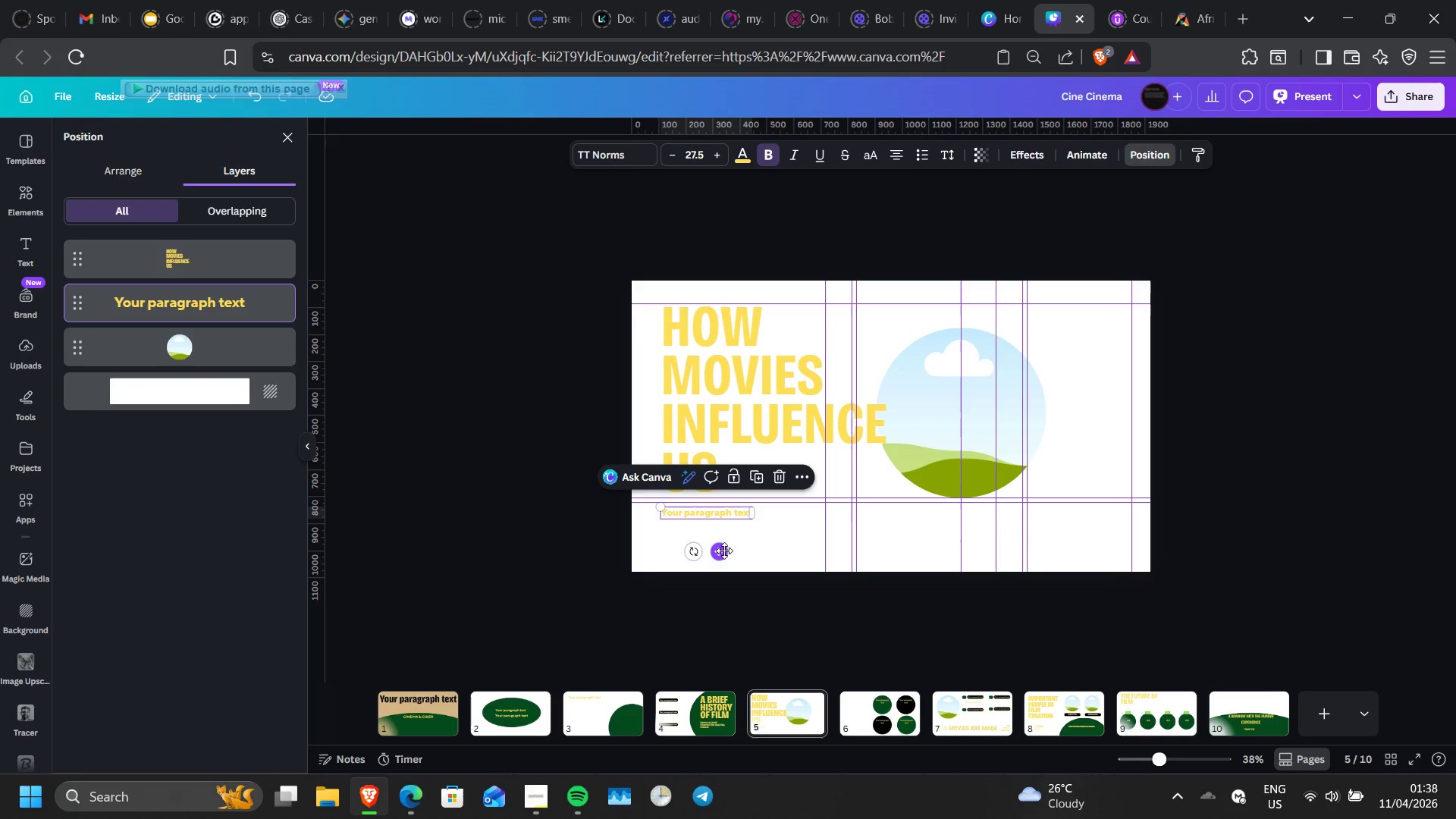 
left_click([934, 398])
 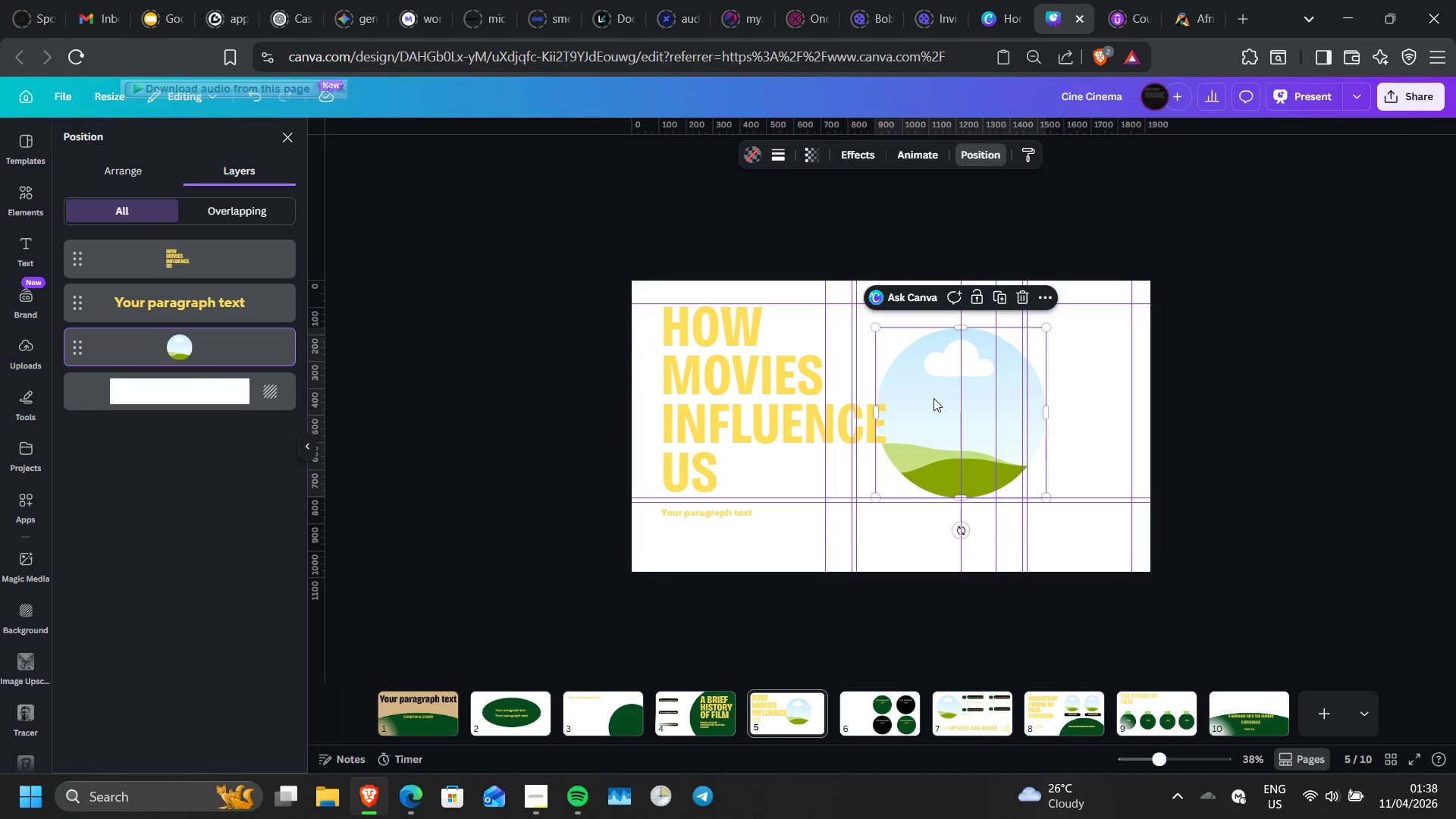 
left_click_drag(start_coordinate=[934, 398], to_coordinate=[968, 395])
 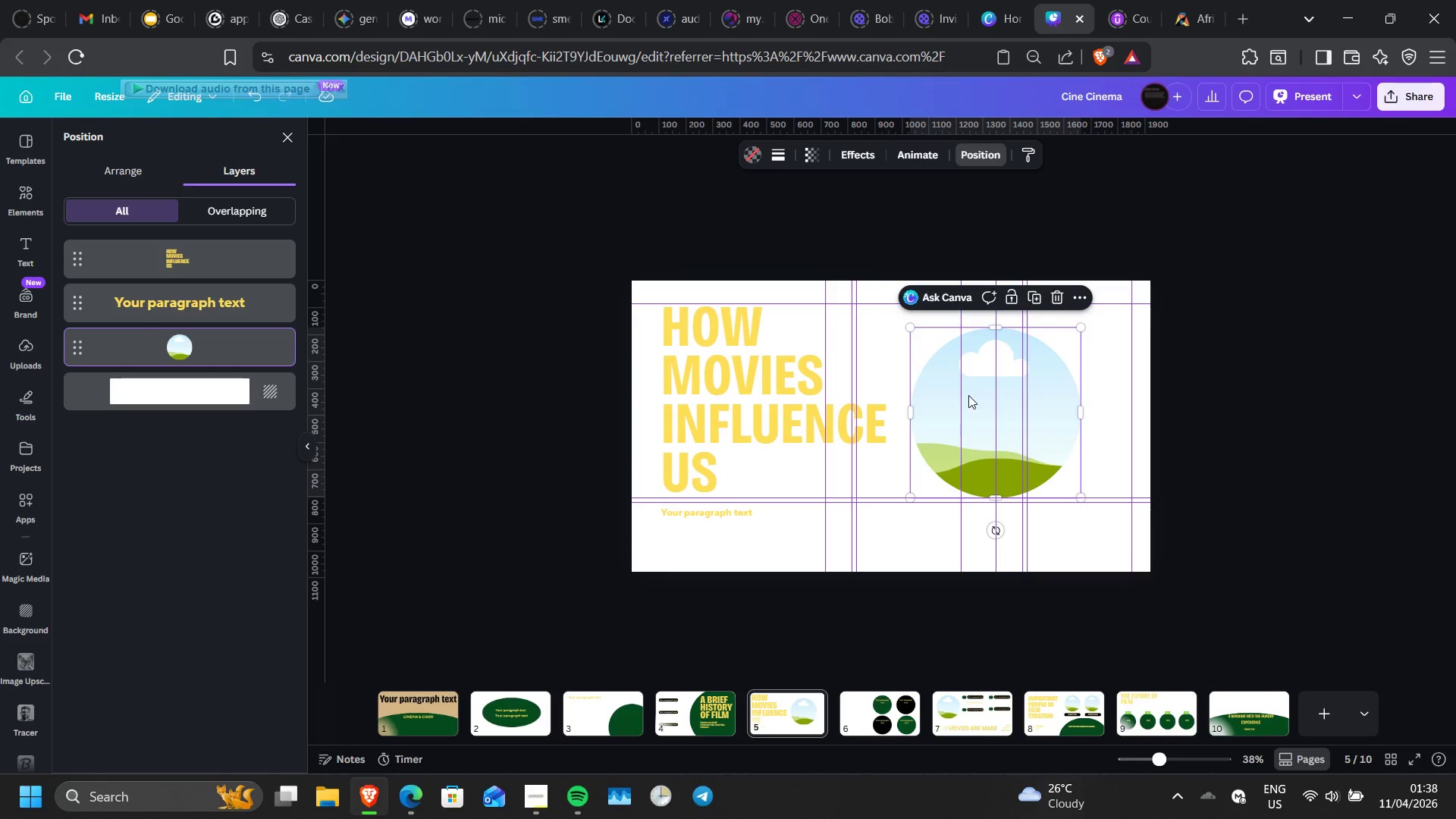 
wait(9.89)
 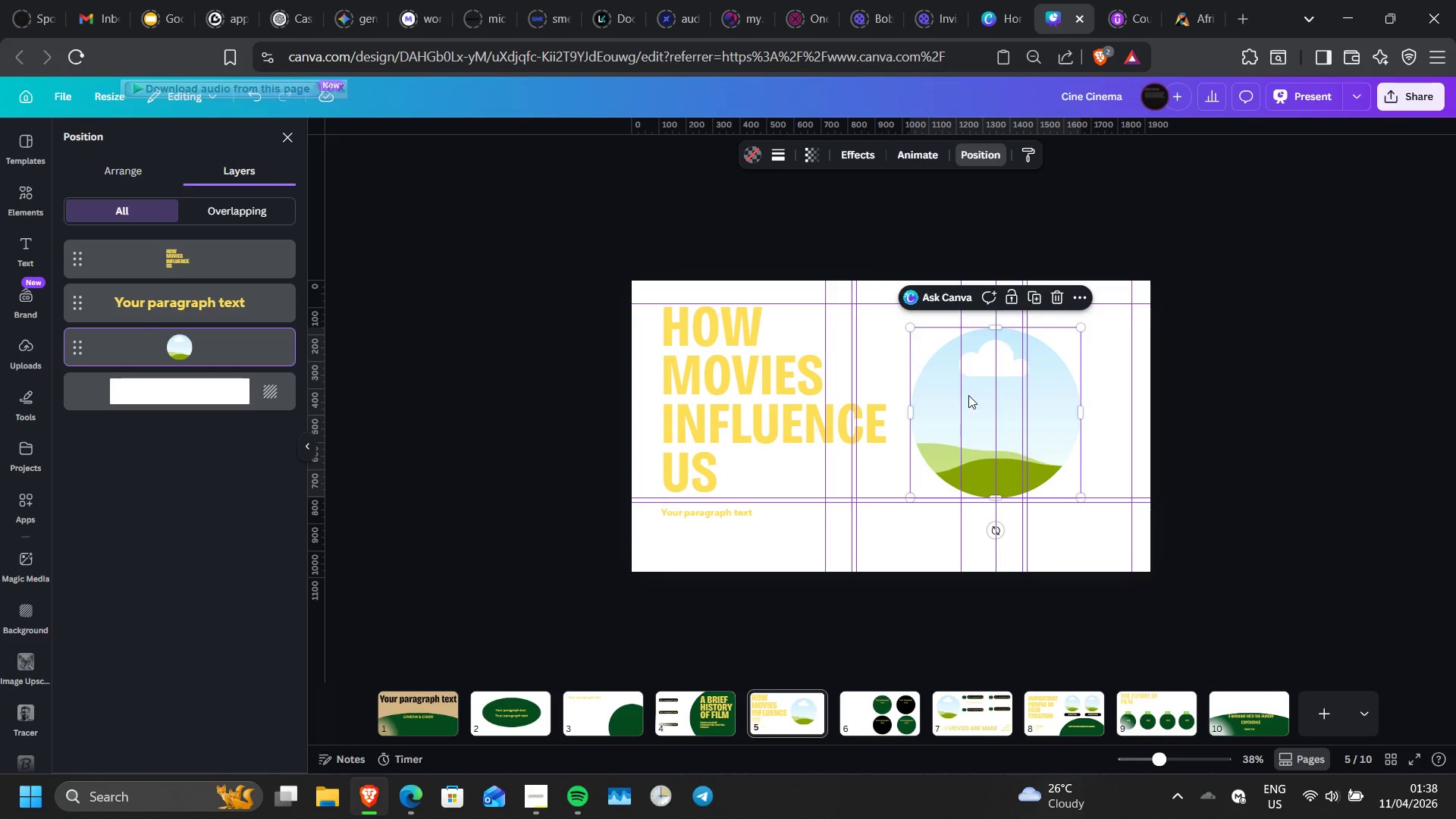 
left_click_drag(start_coordinate=[910, 327], to_coordinate=[868, 305])
 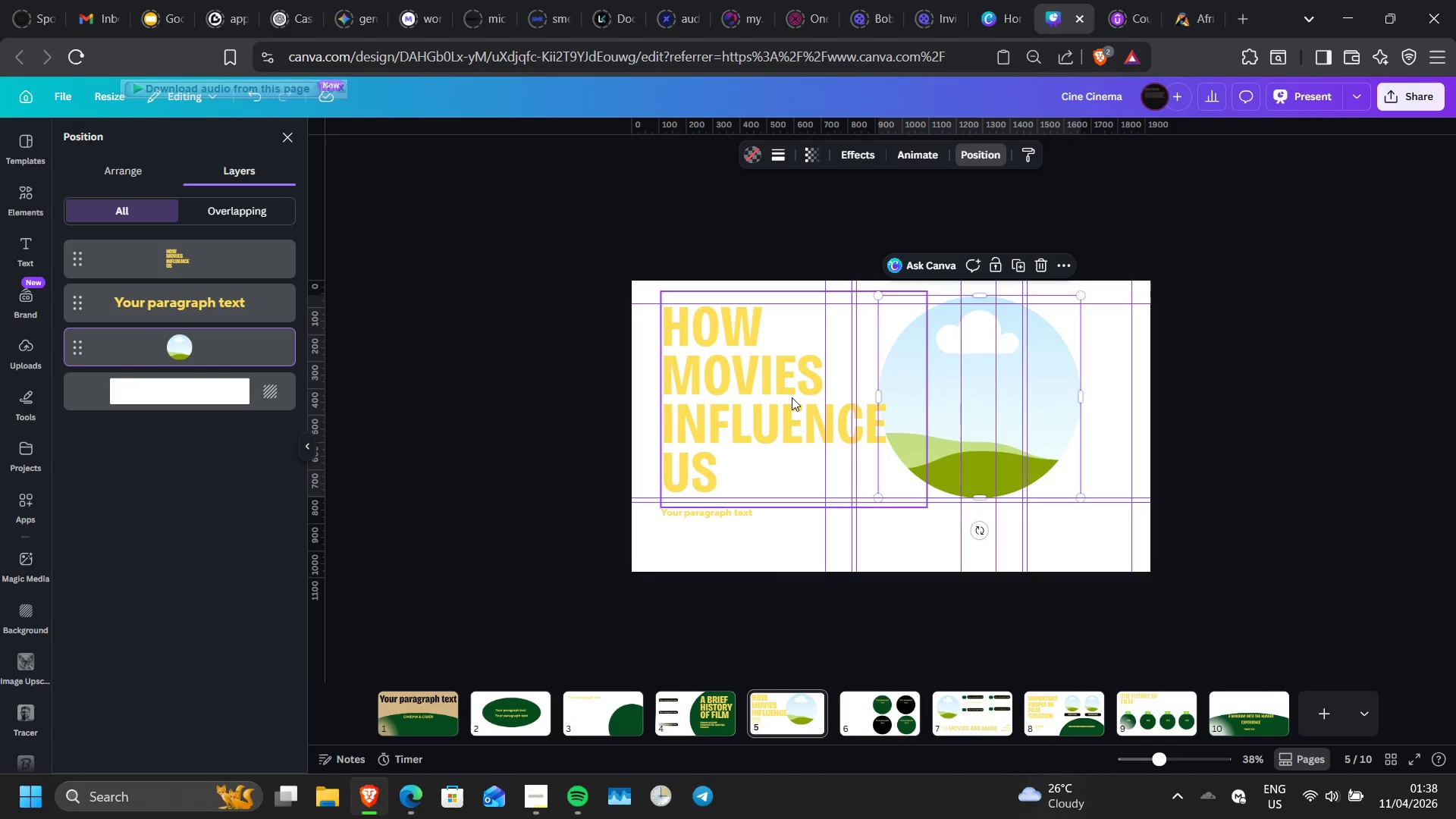 
key(Control+Z)
 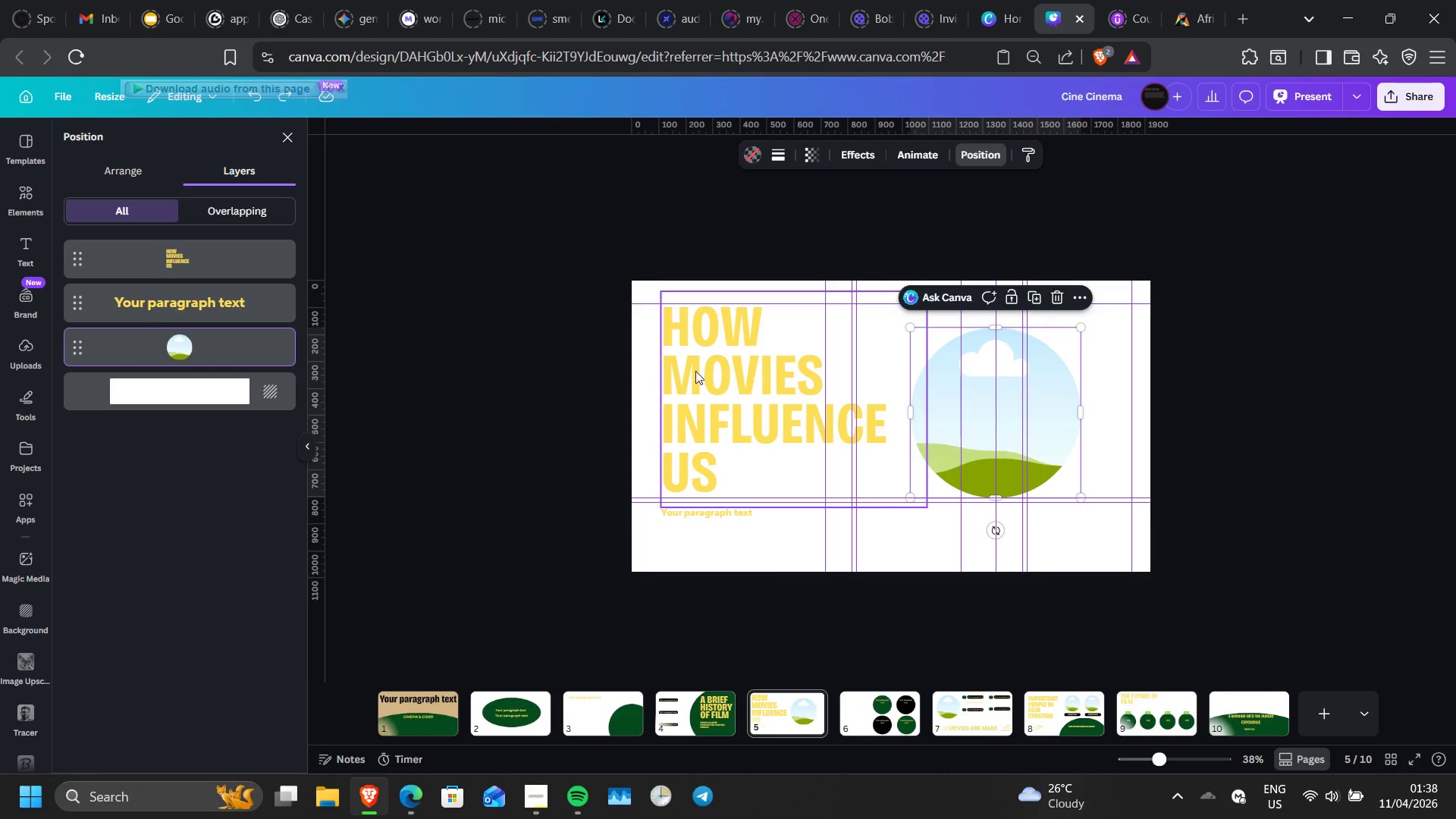 
left_click([679, 375])
 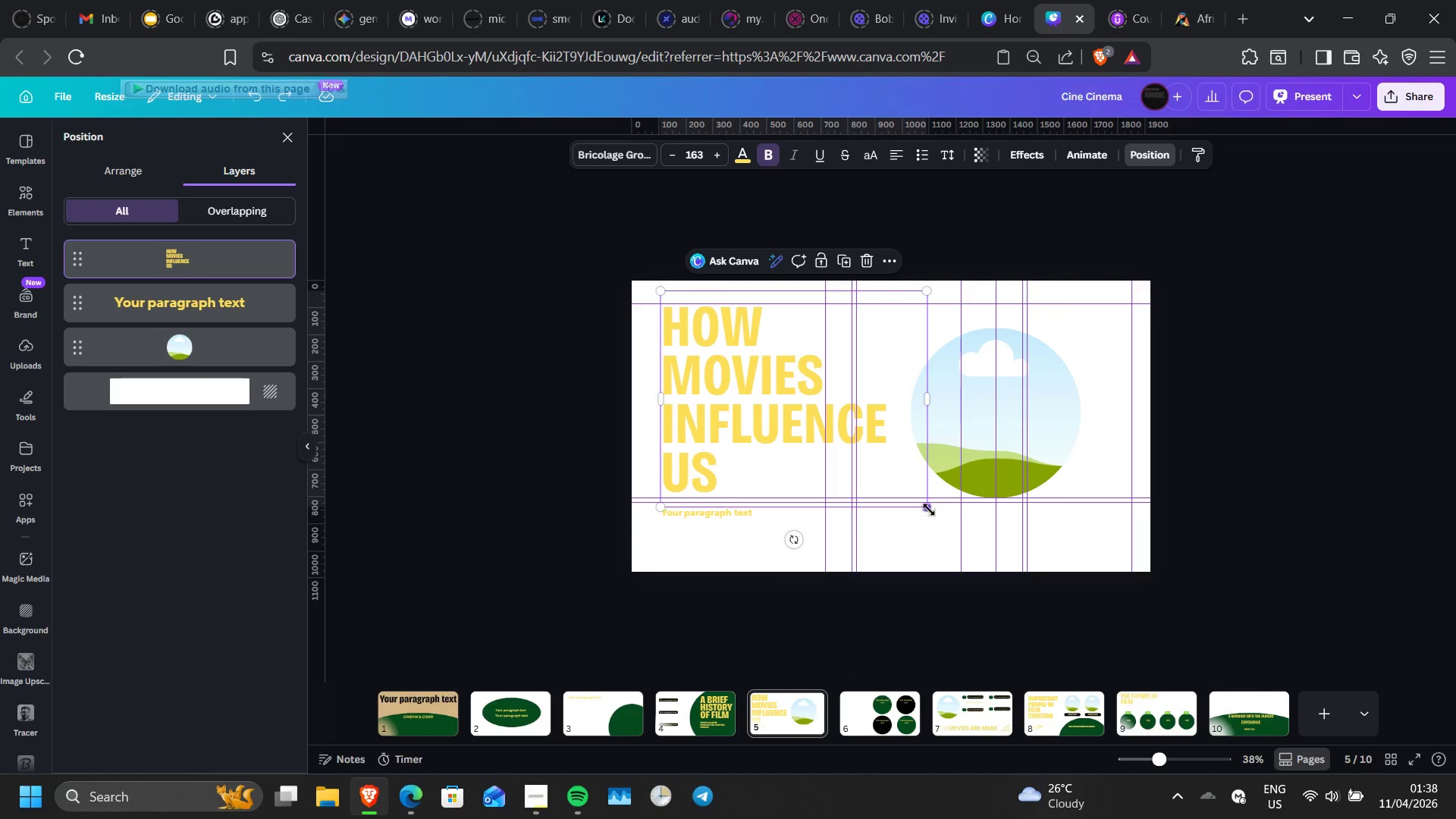 
left_click_drag(start_coordinate=[928, 509], to_coordinate=[864, 457])
 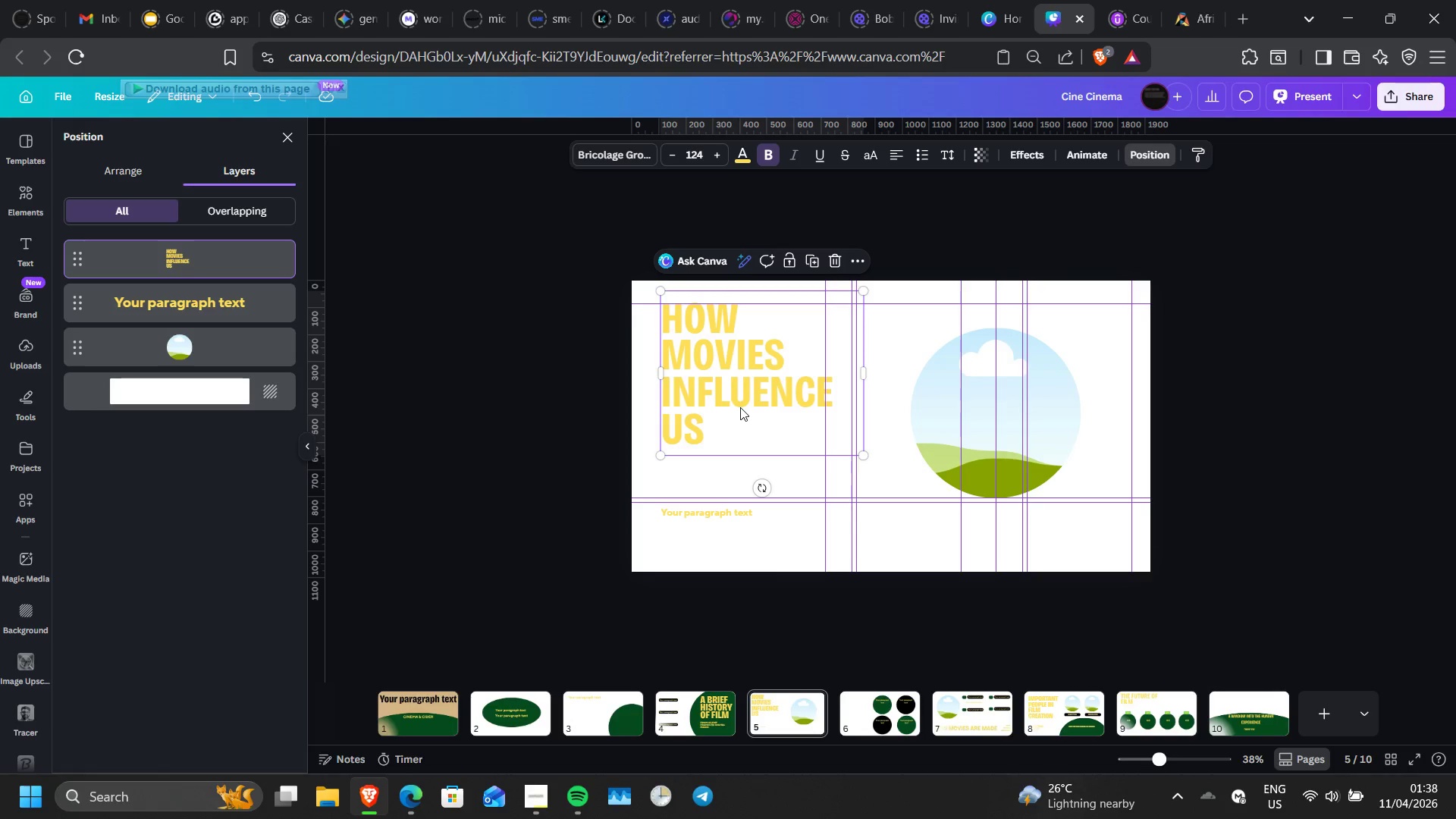 
left_click_drag(start_coordinate=[740, 407], to_coordinate=[740, 441])
 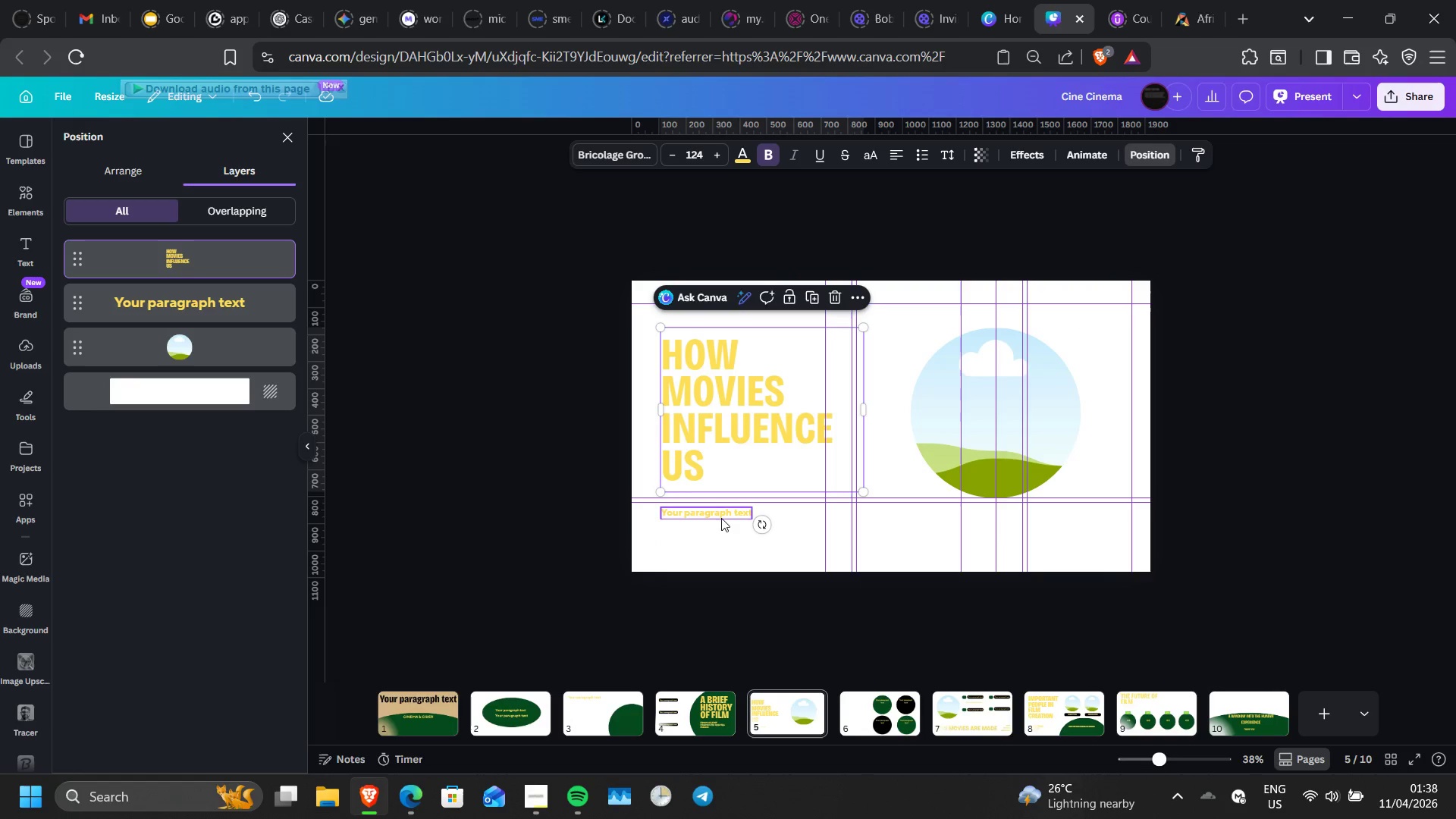 
left_click([721, 518])
 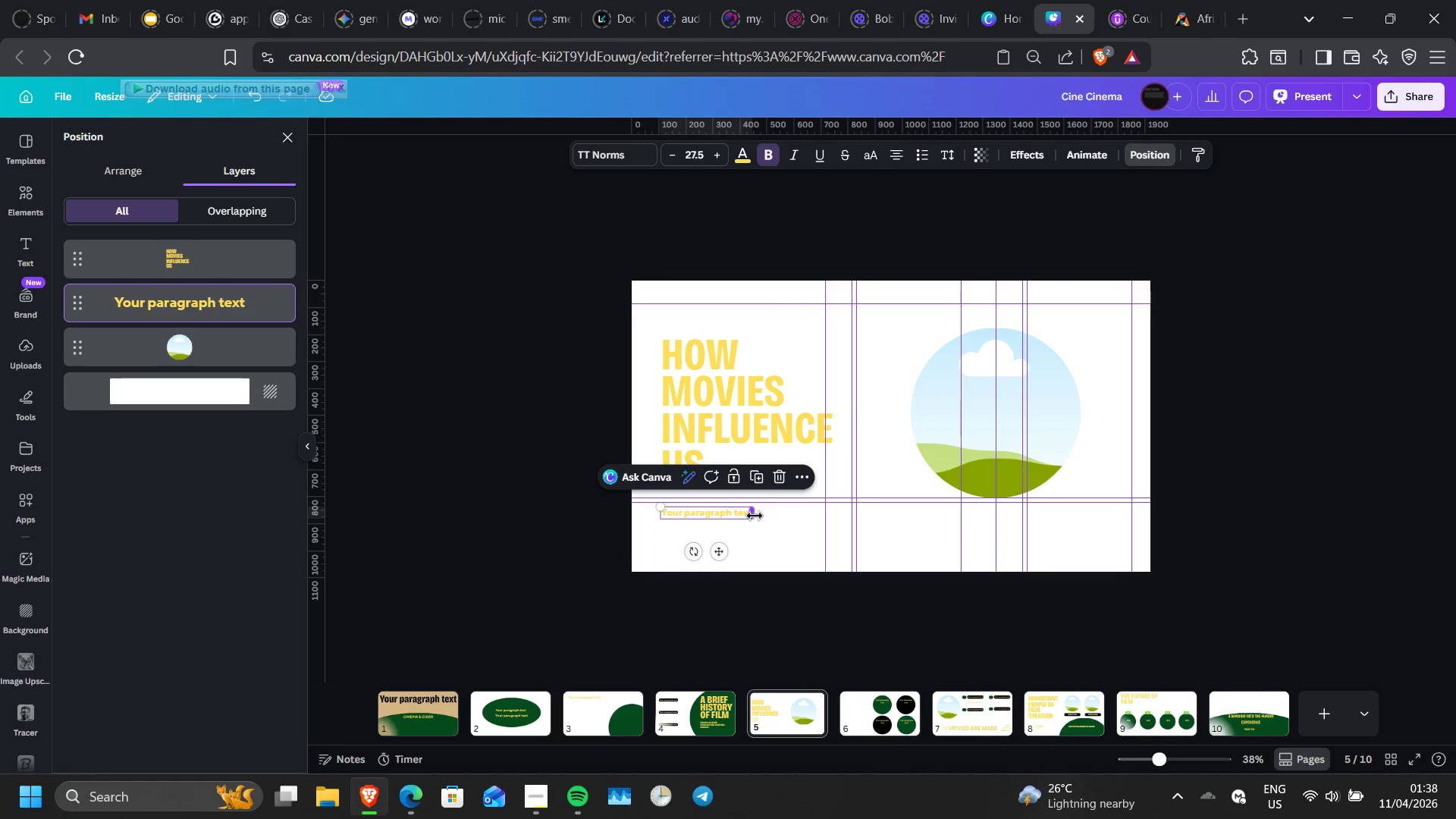 
left_click_drag(start_coordinate=[755, 515], to_coordinate=[802, 531])
 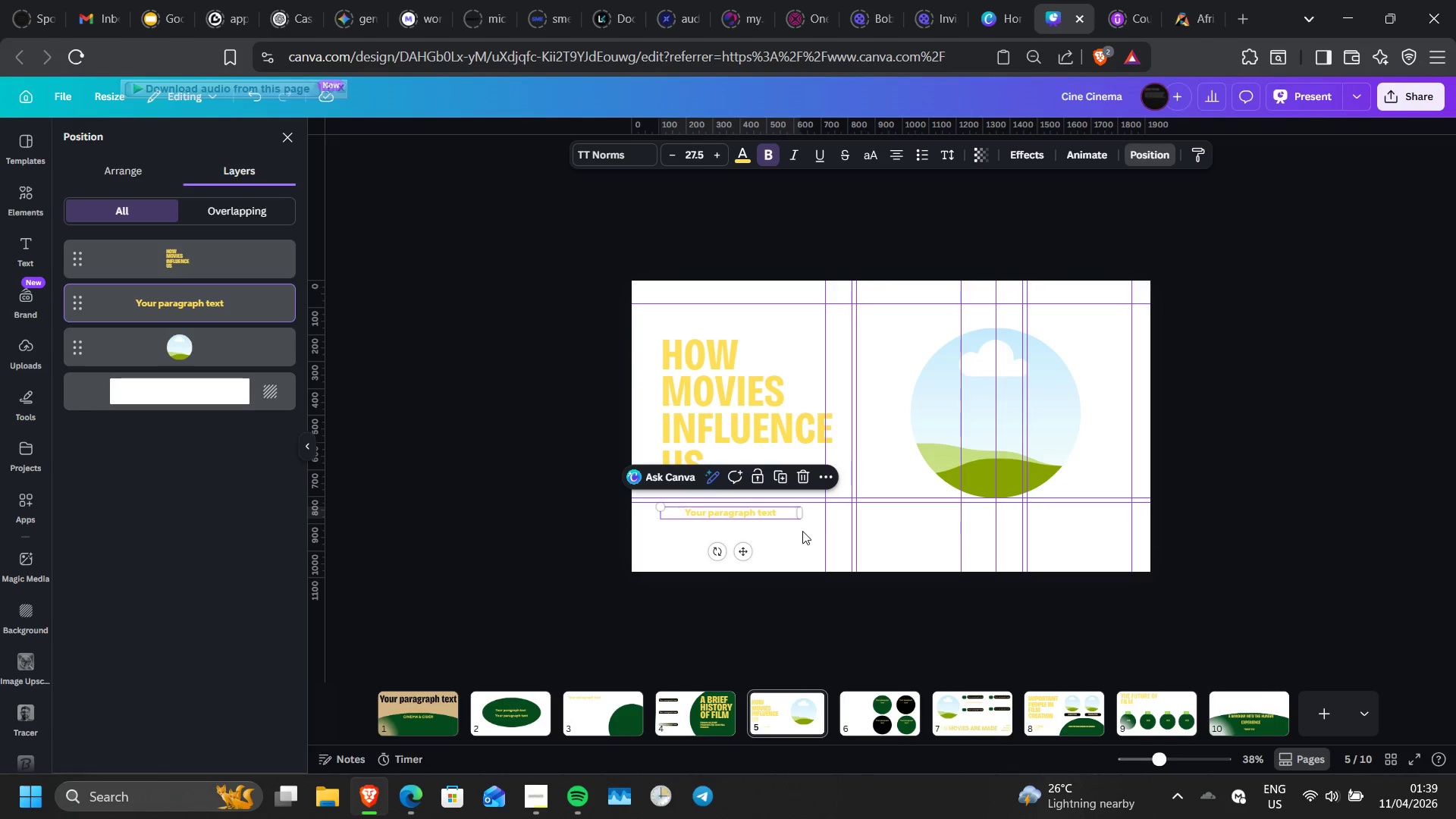 
wait(32.08)
 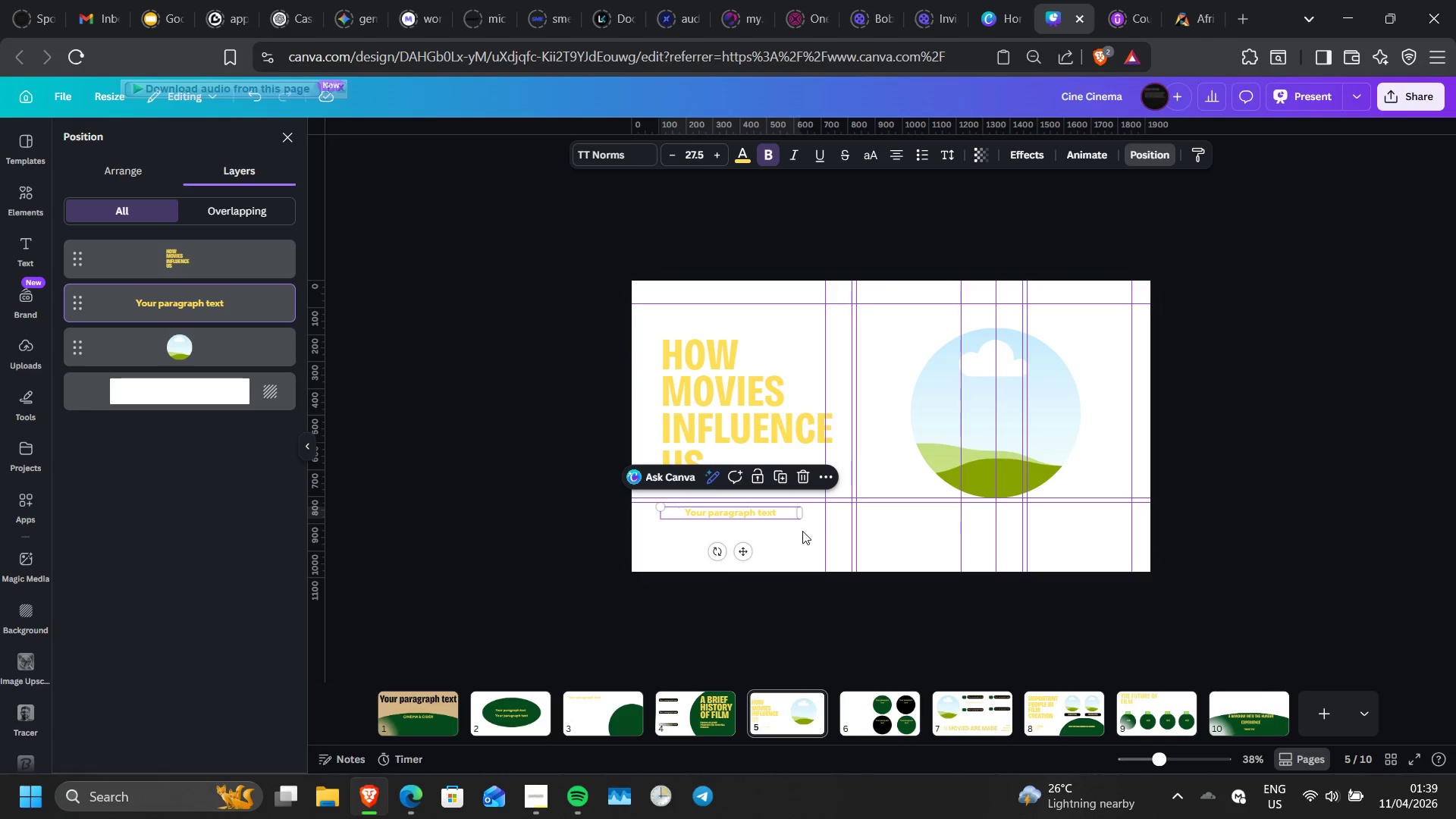 
left_click([784, 405])
 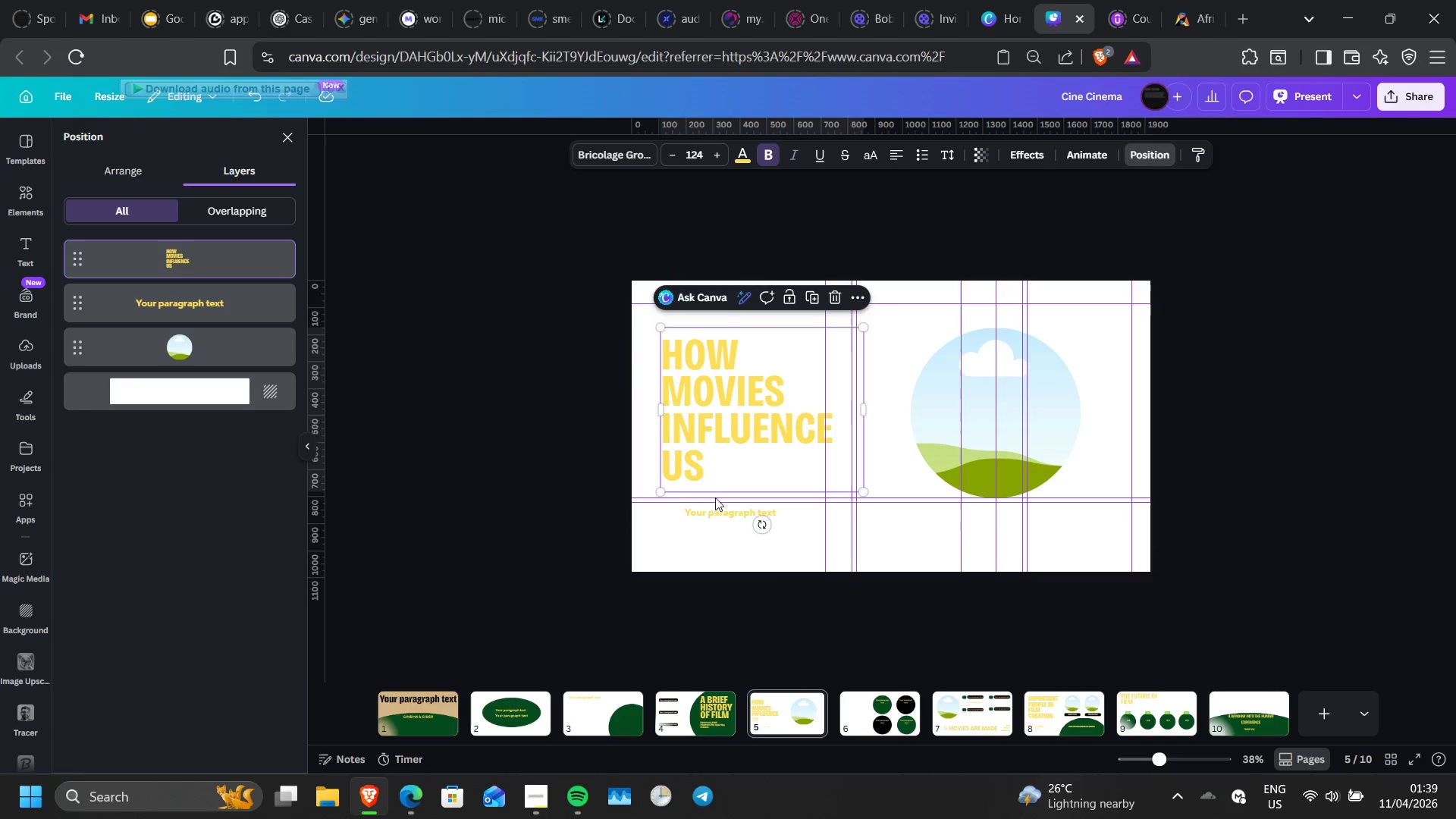 
left_click([702, 514])
 